 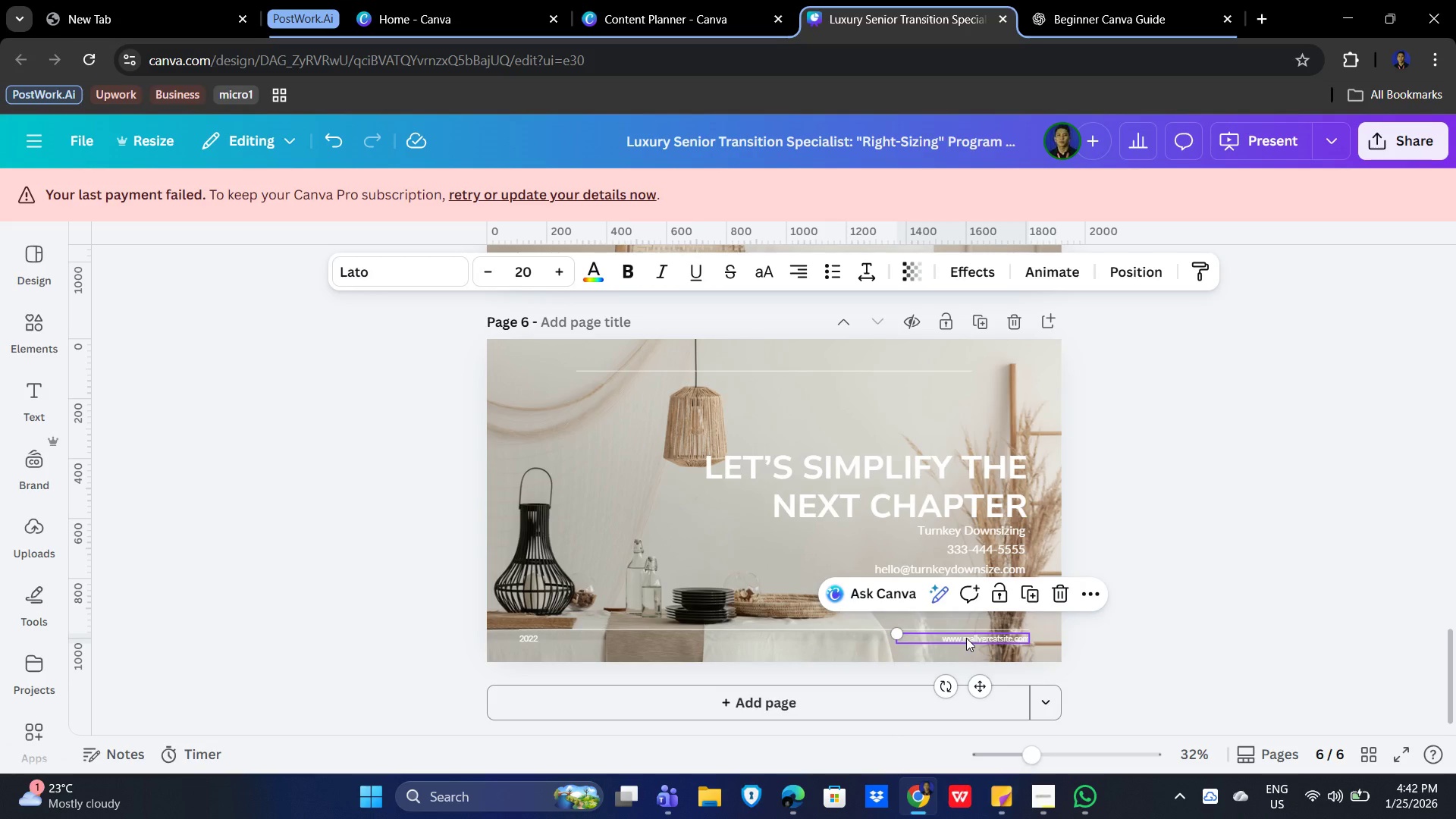 
key(Delete)
 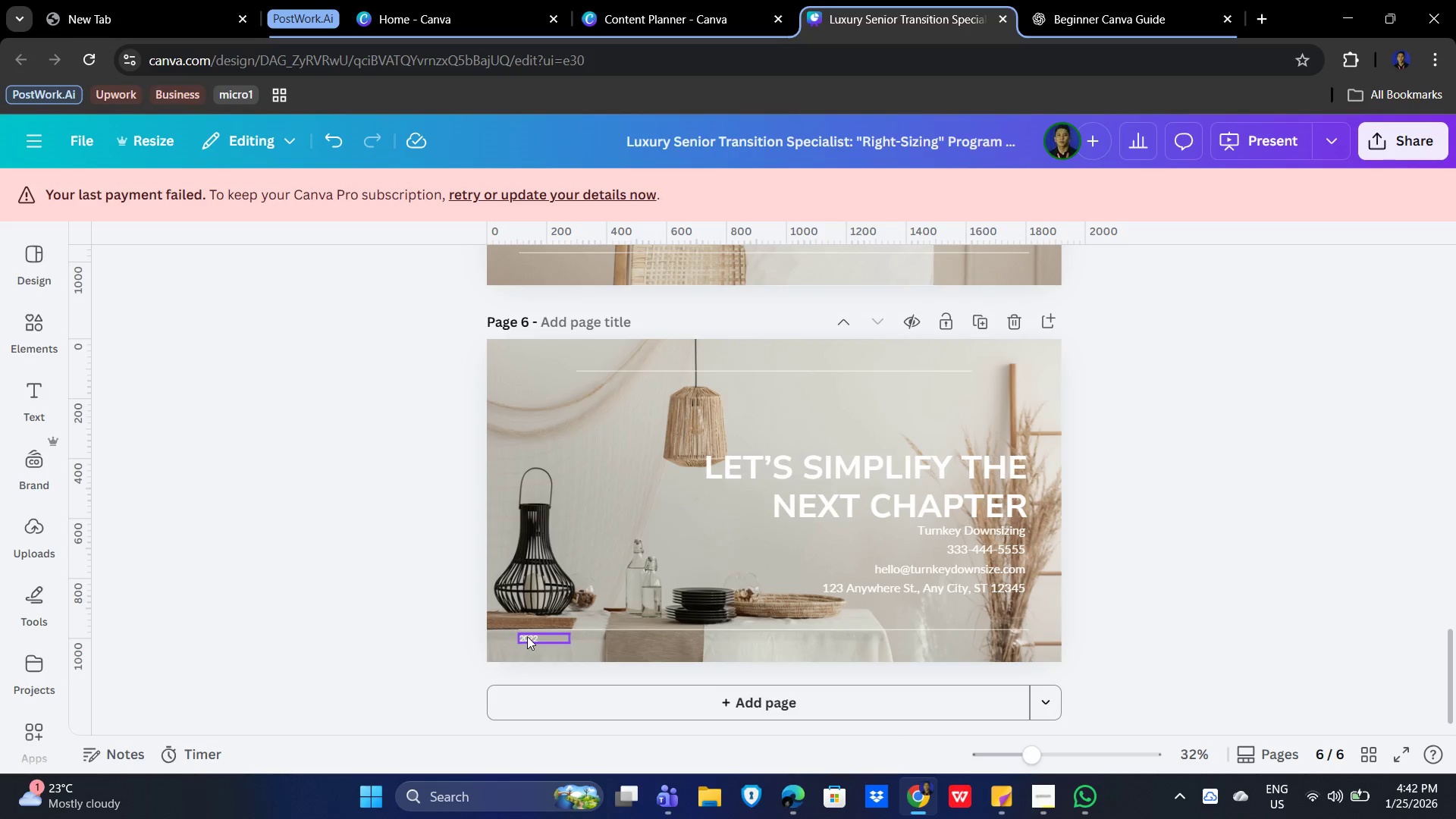 
left_click([535, 632])
 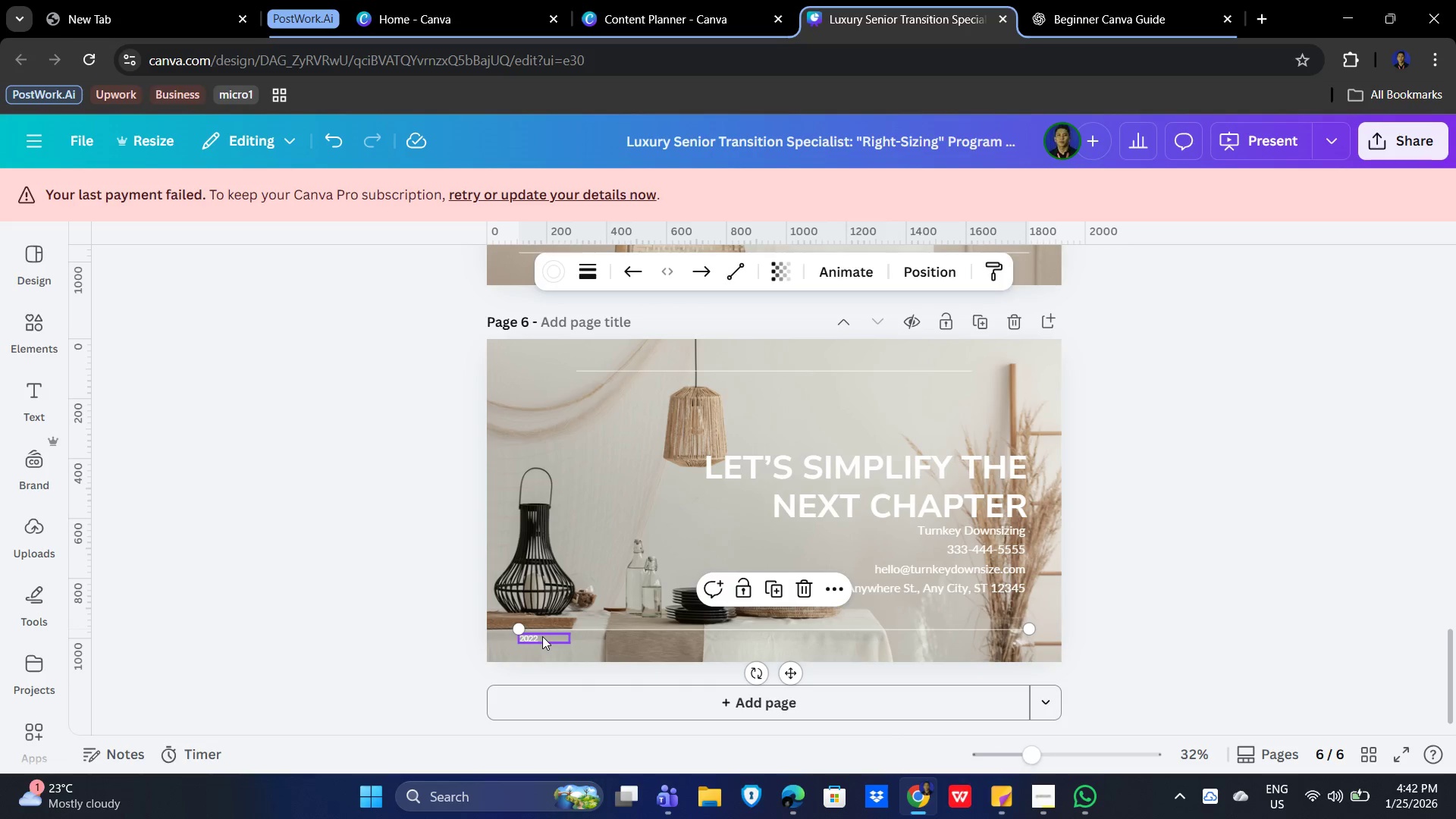 
left_click([542, 636])
 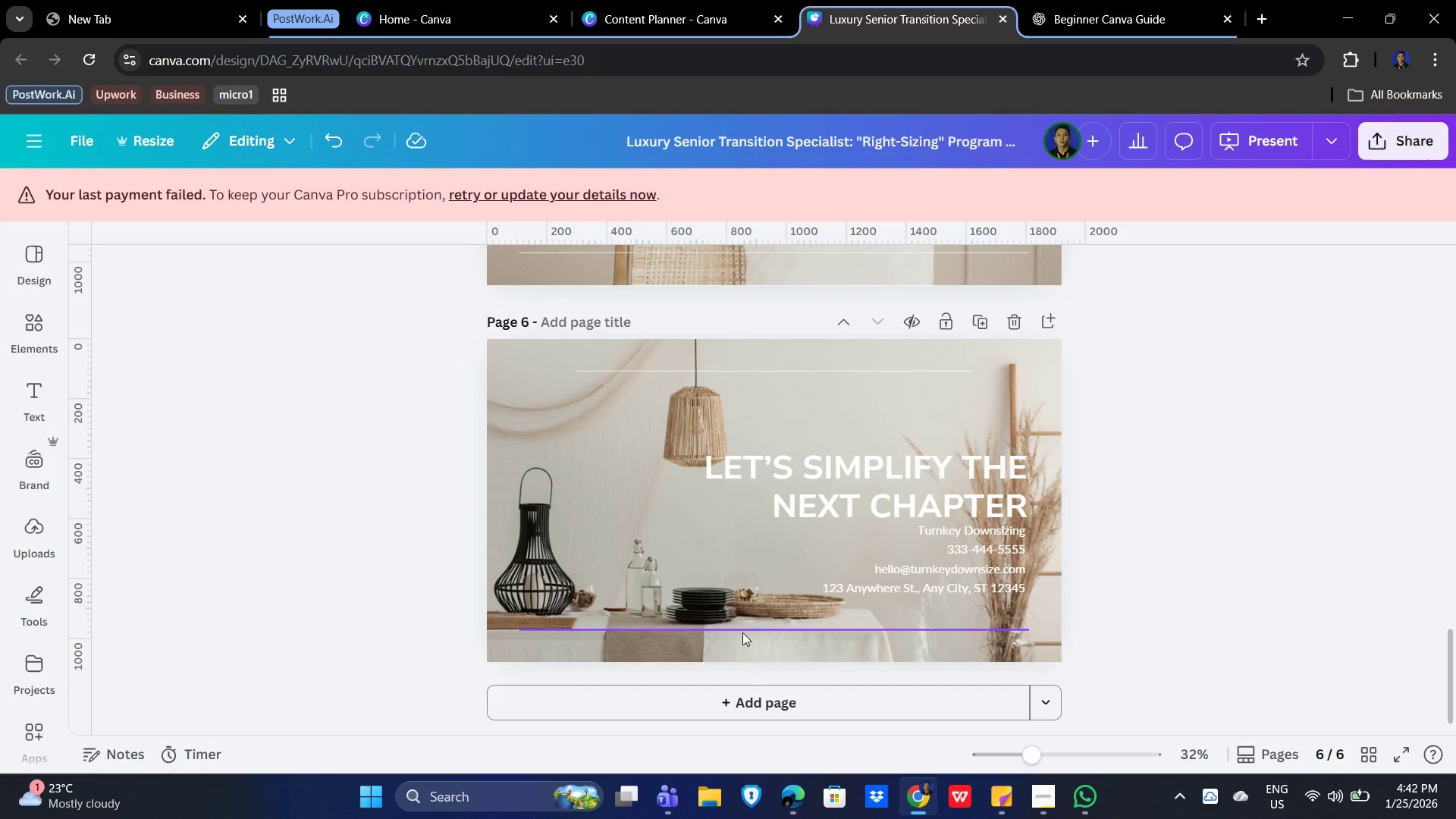 
key(Delete)
 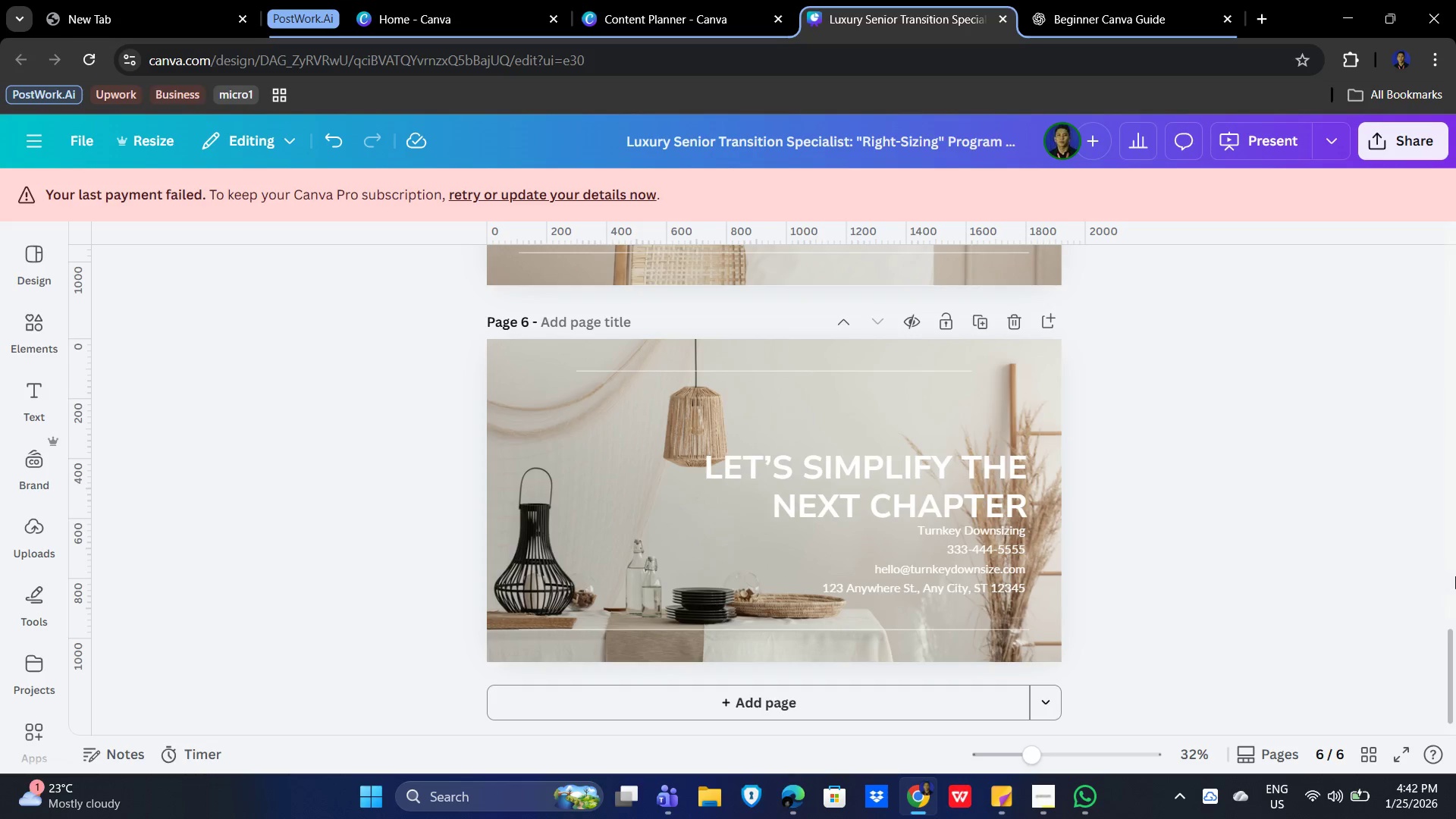 
left_click([1455, 576])
 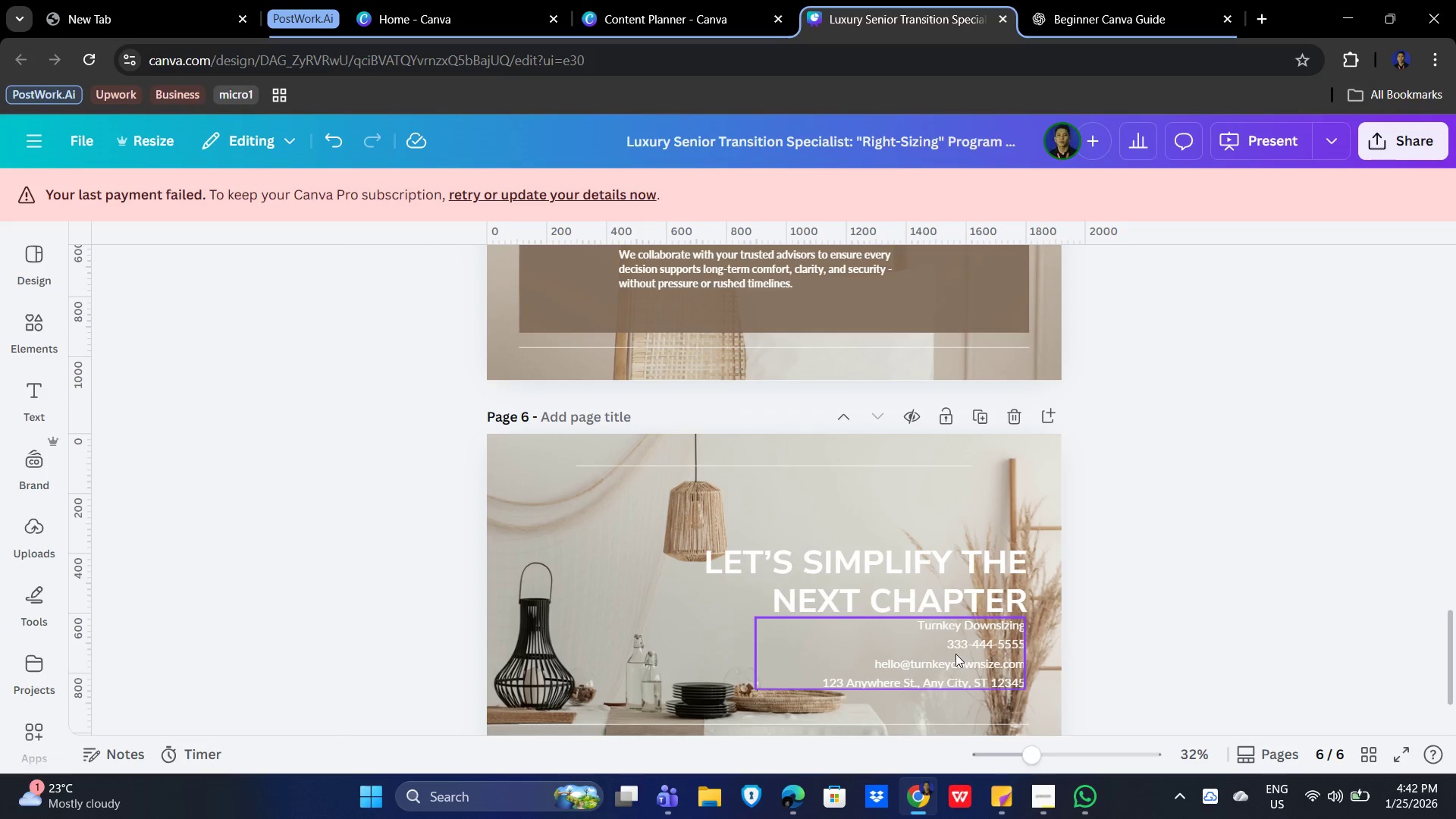 
left_click([952, 656])
 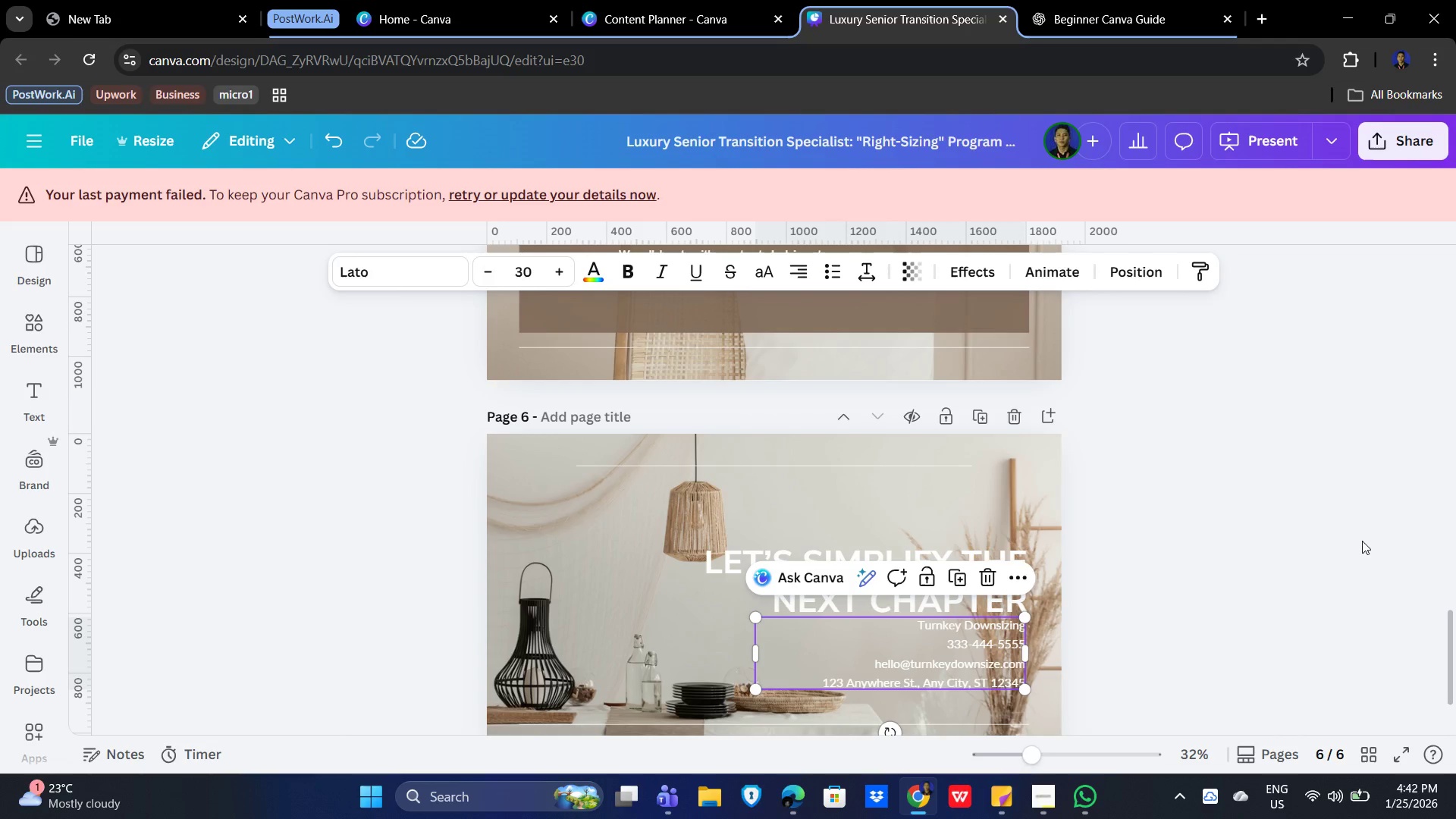 
left_click([1264, 543])
 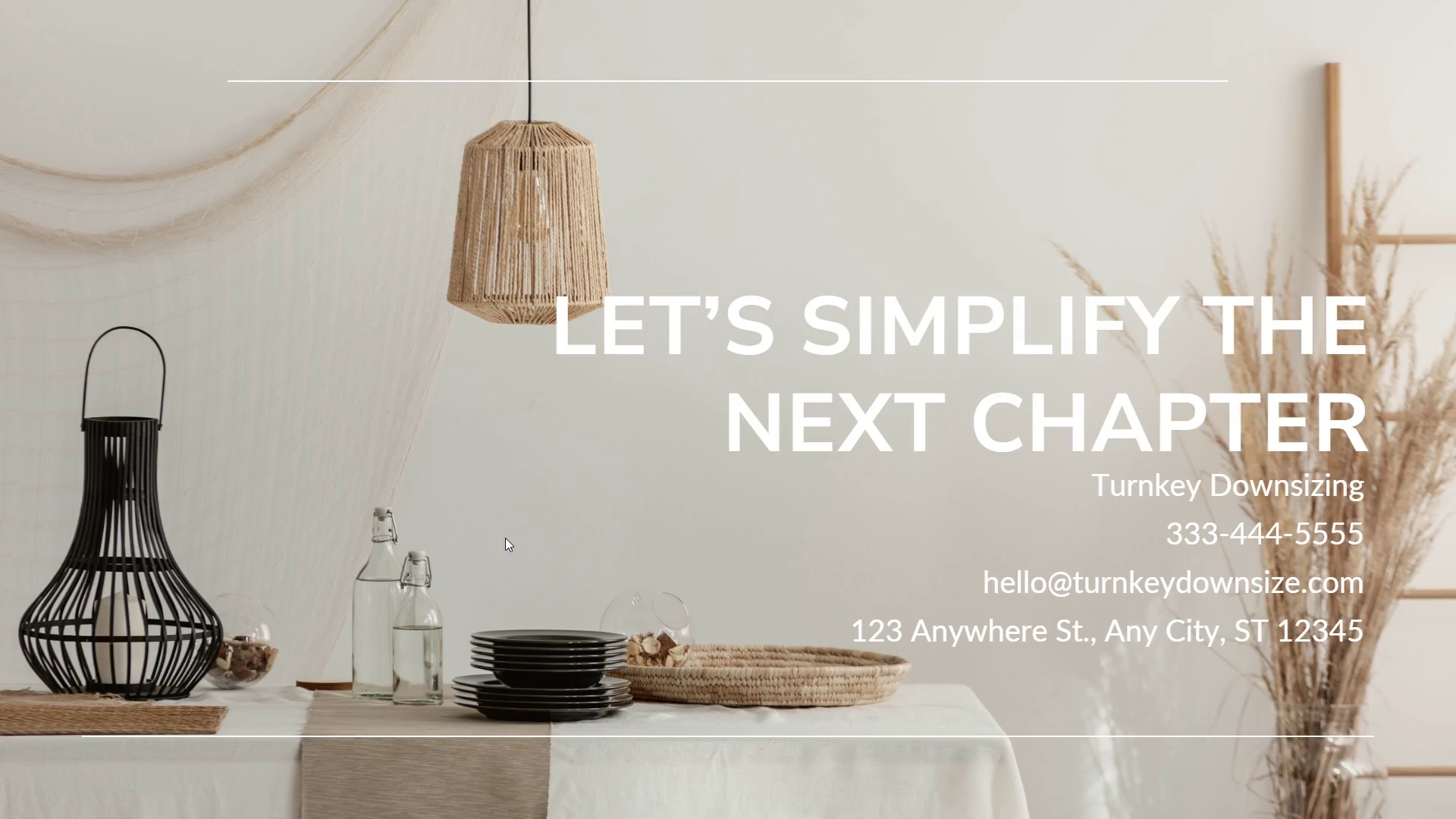 
wait(13.31)
 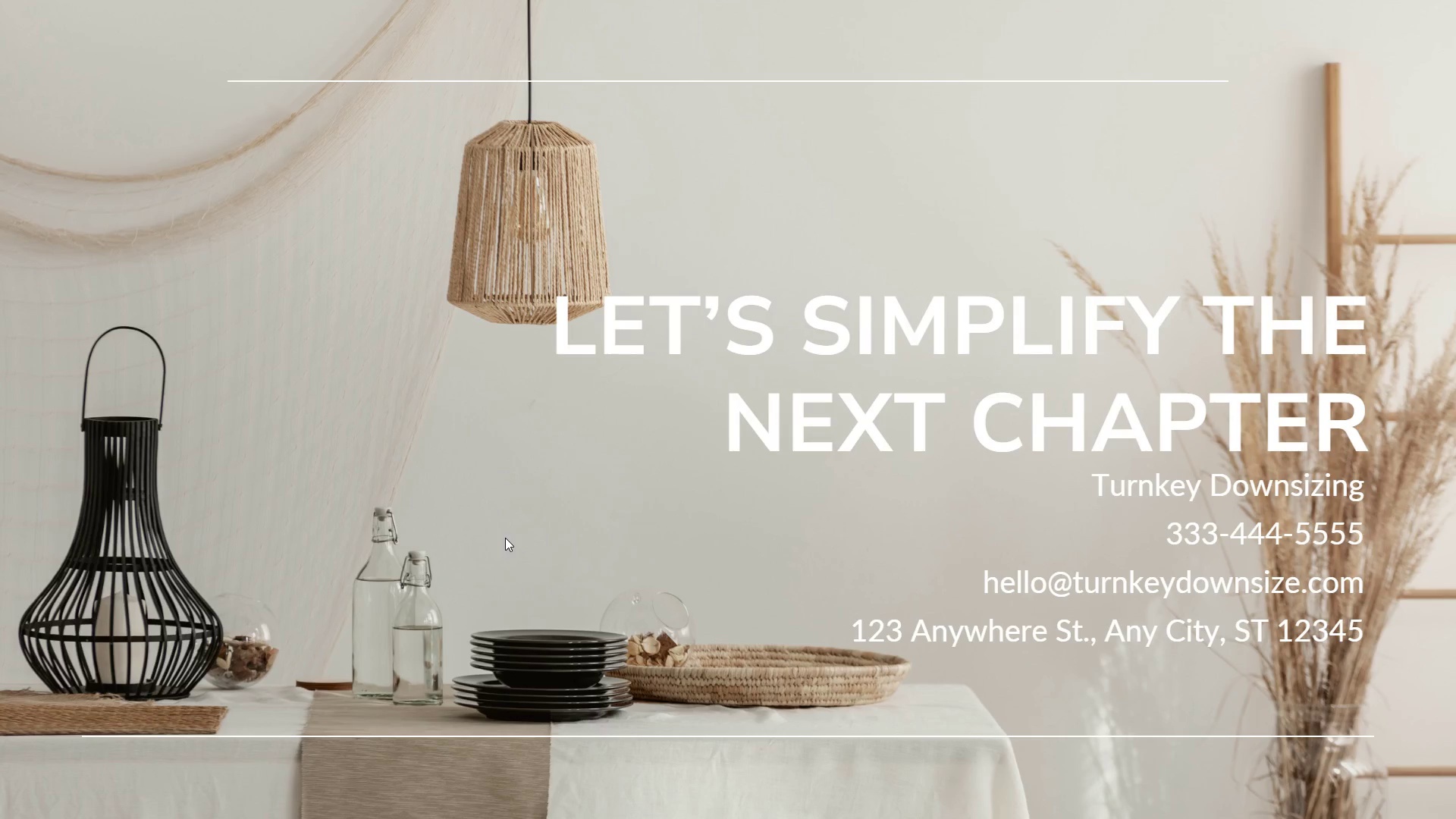 
key(Escape)
 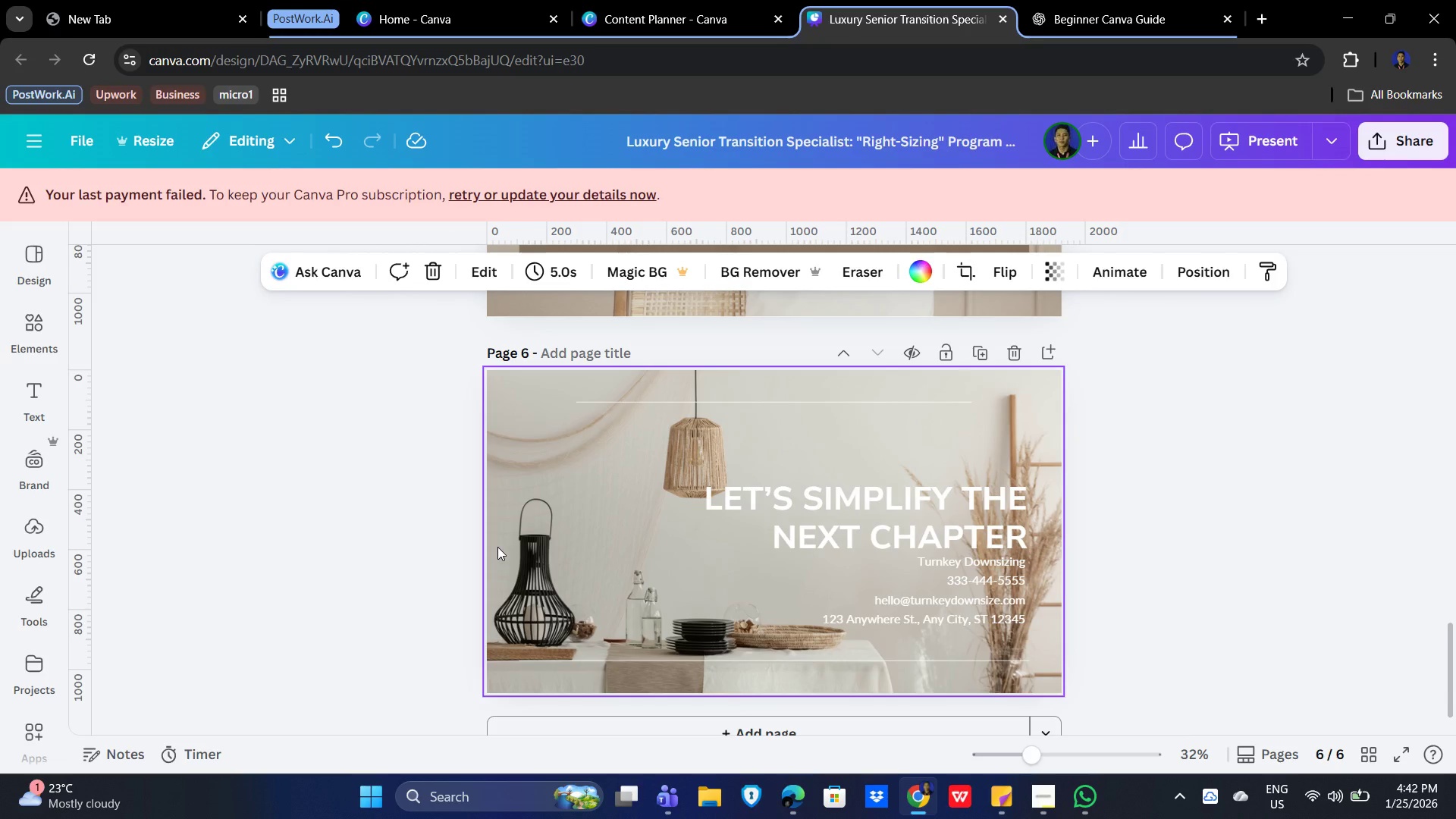 
wait(15.23)
 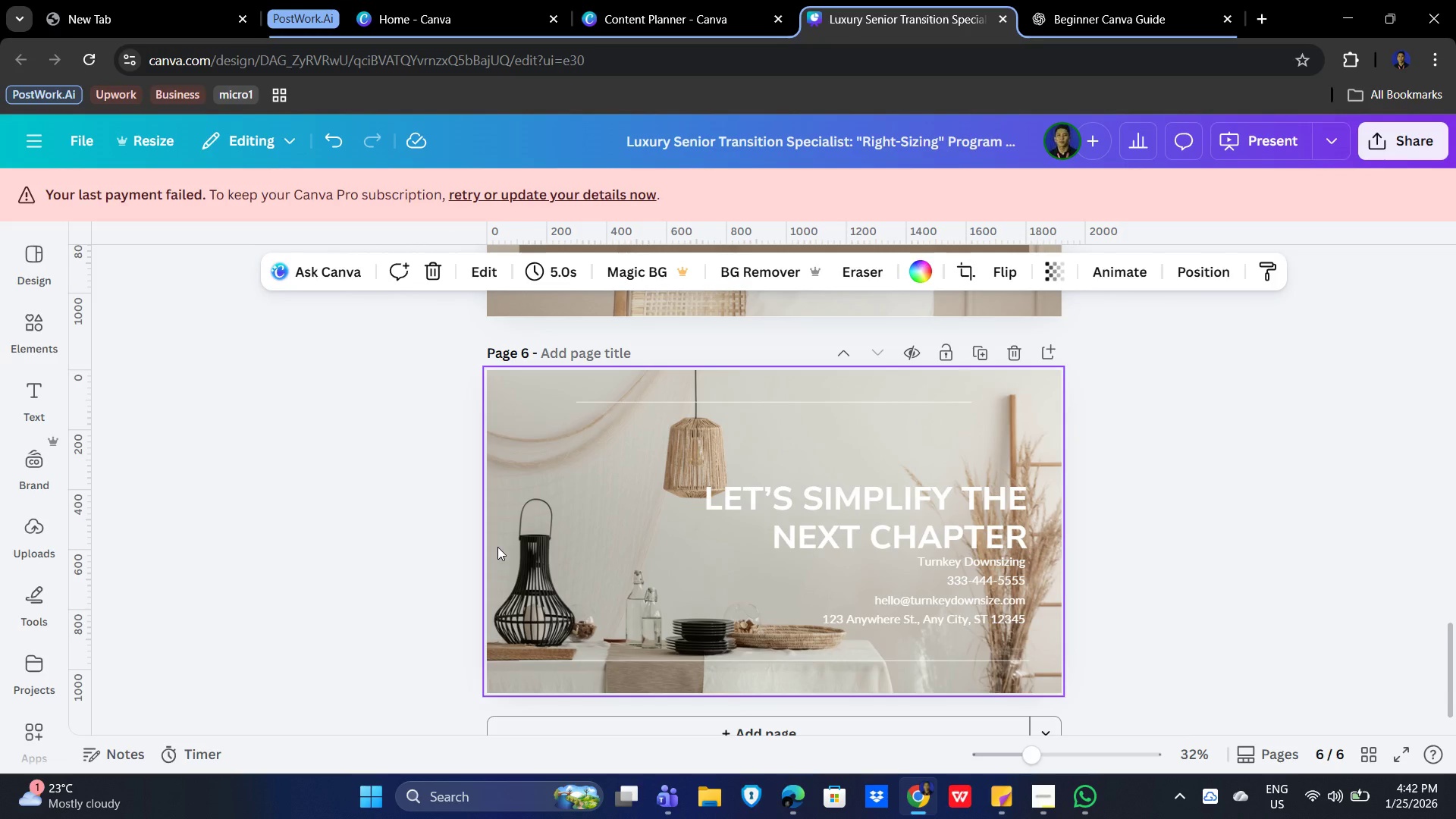 
left_click([1178, 578])
 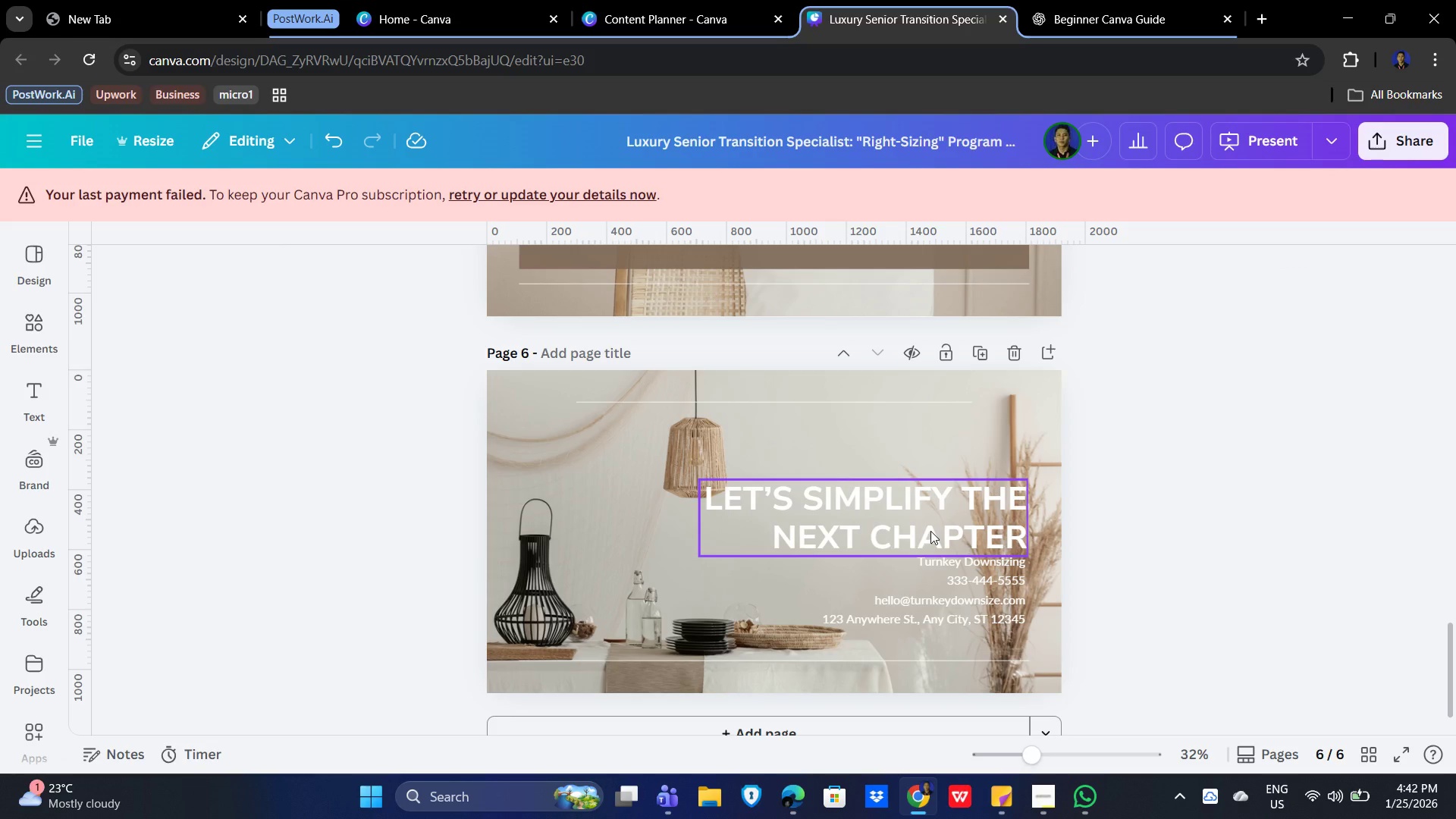 
left_click([930, 531])
 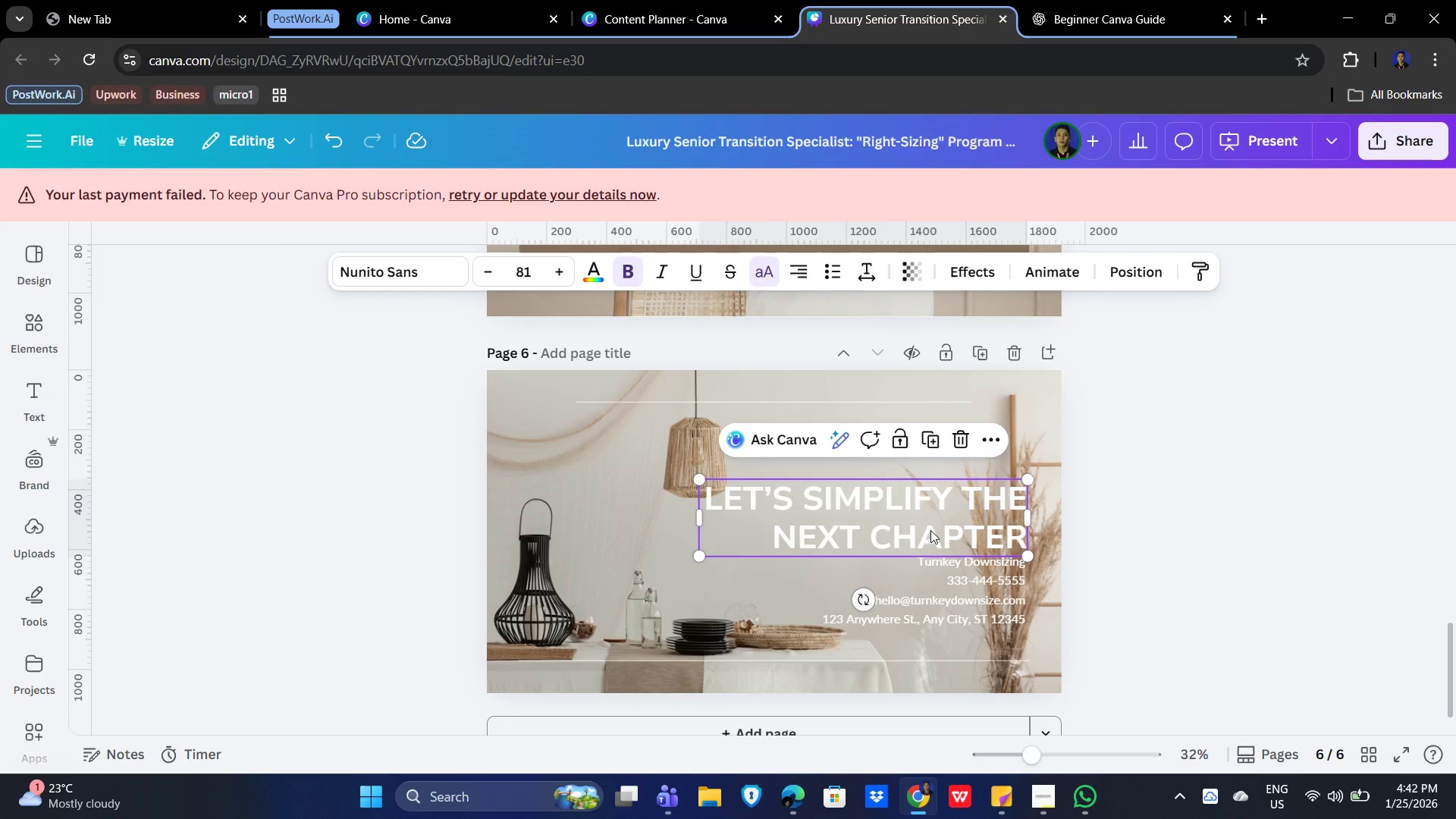 
hold_key(key=ShiftLeft, duration=1.27)
left_click([940, 586])
 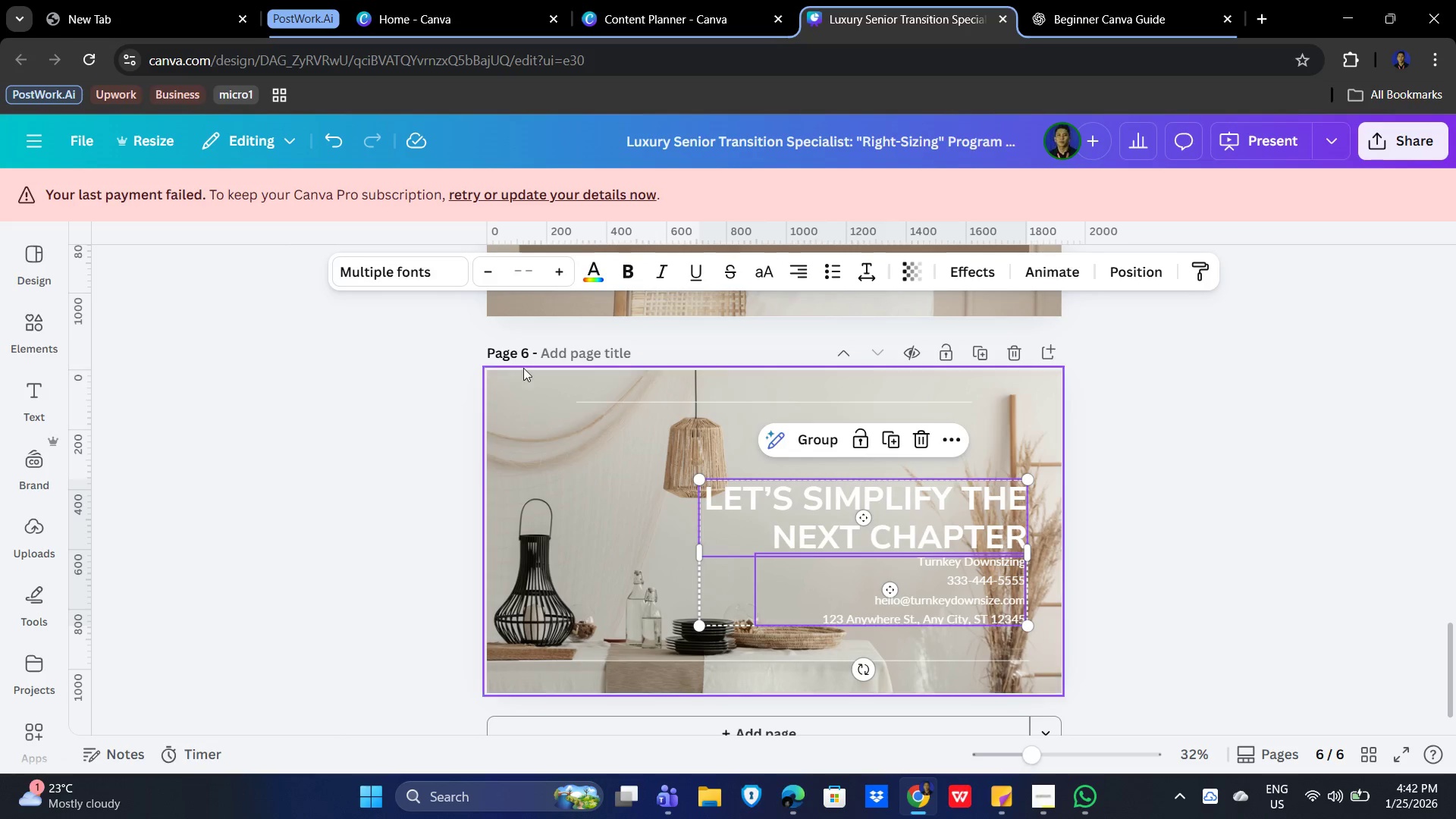 
left_click([588, 278])
 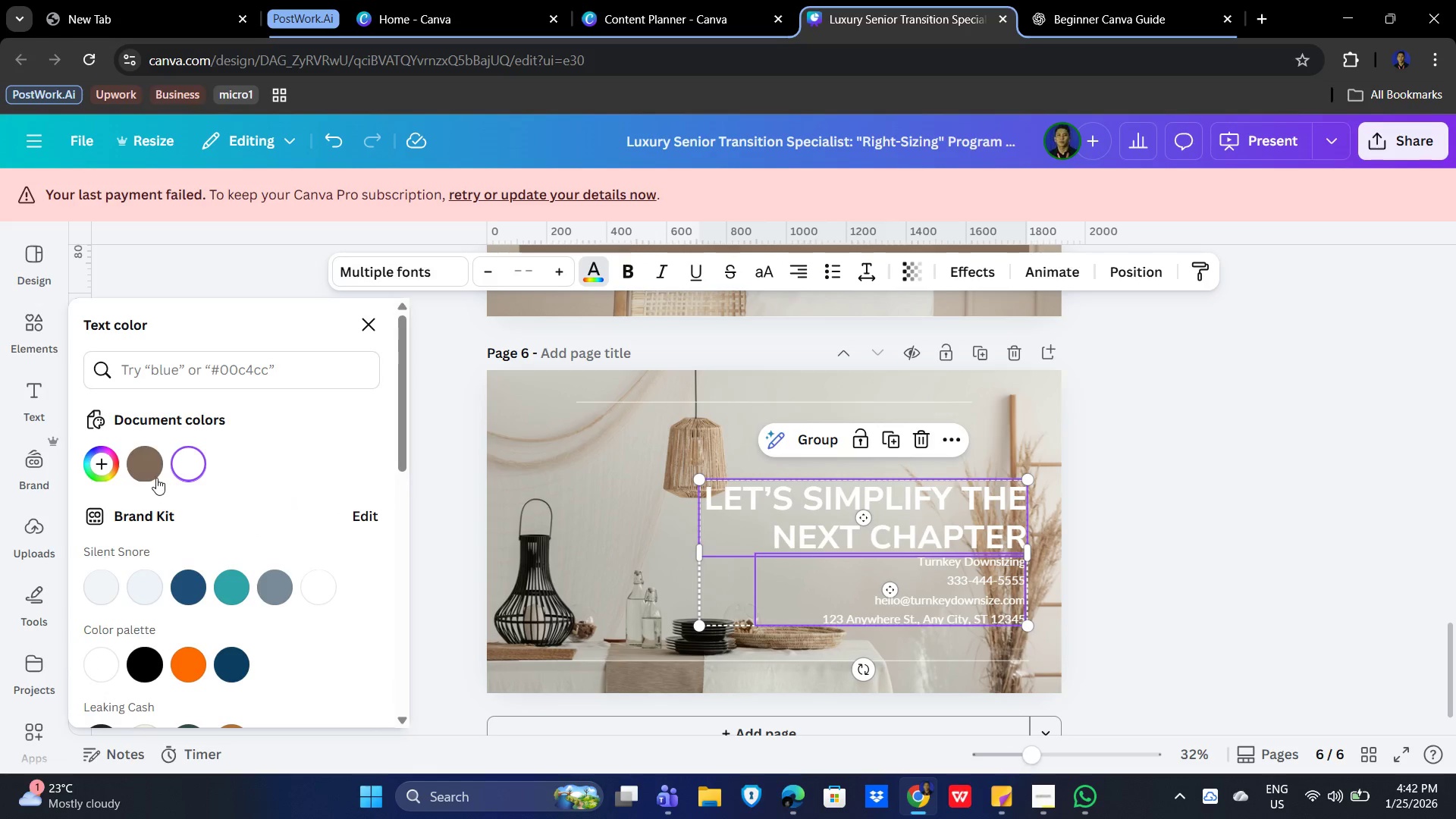 
left_click([146, 469])
 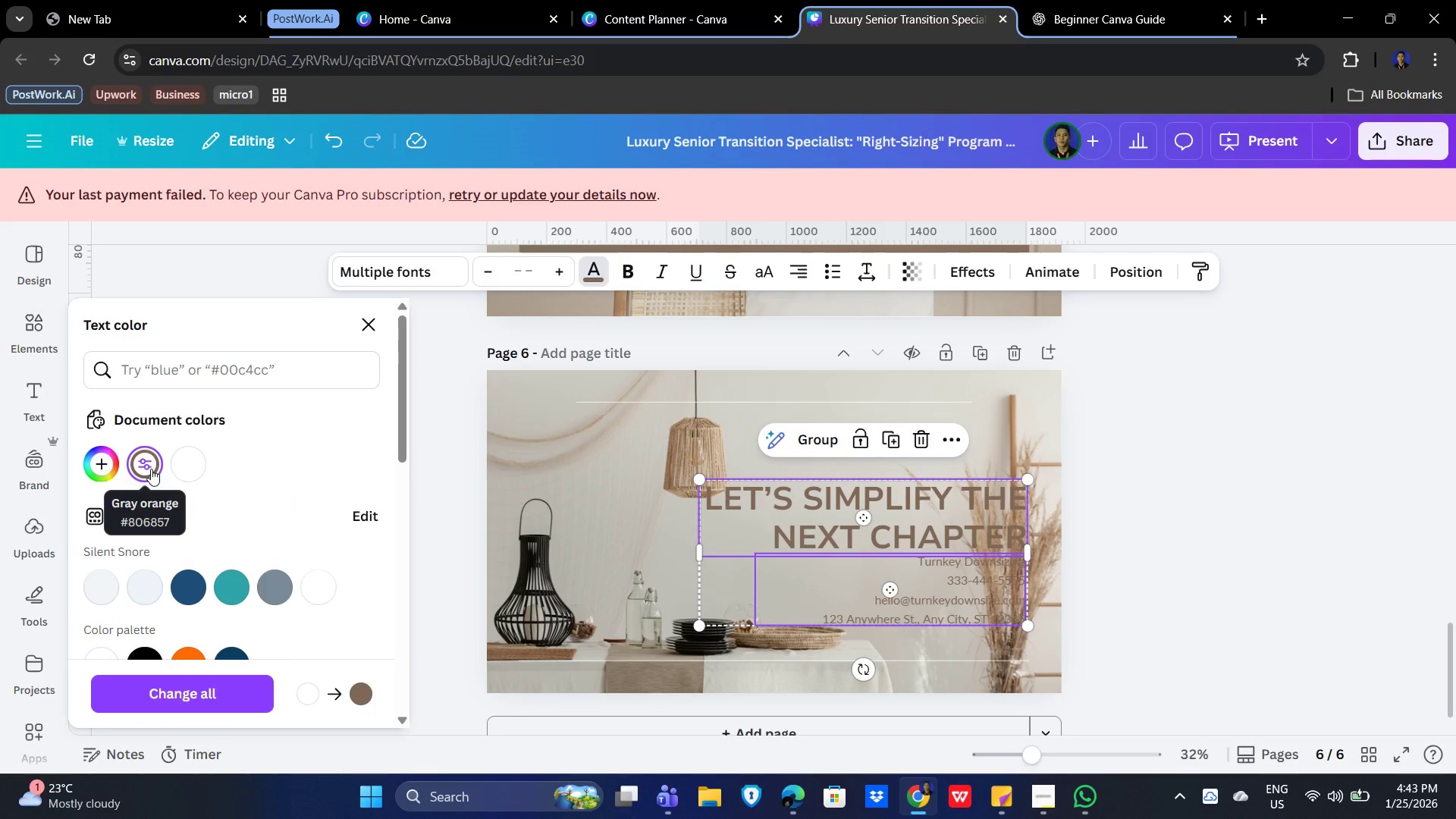 
scroll: coordinate [272, 490], scroll_direction: down, amount: 3.0
 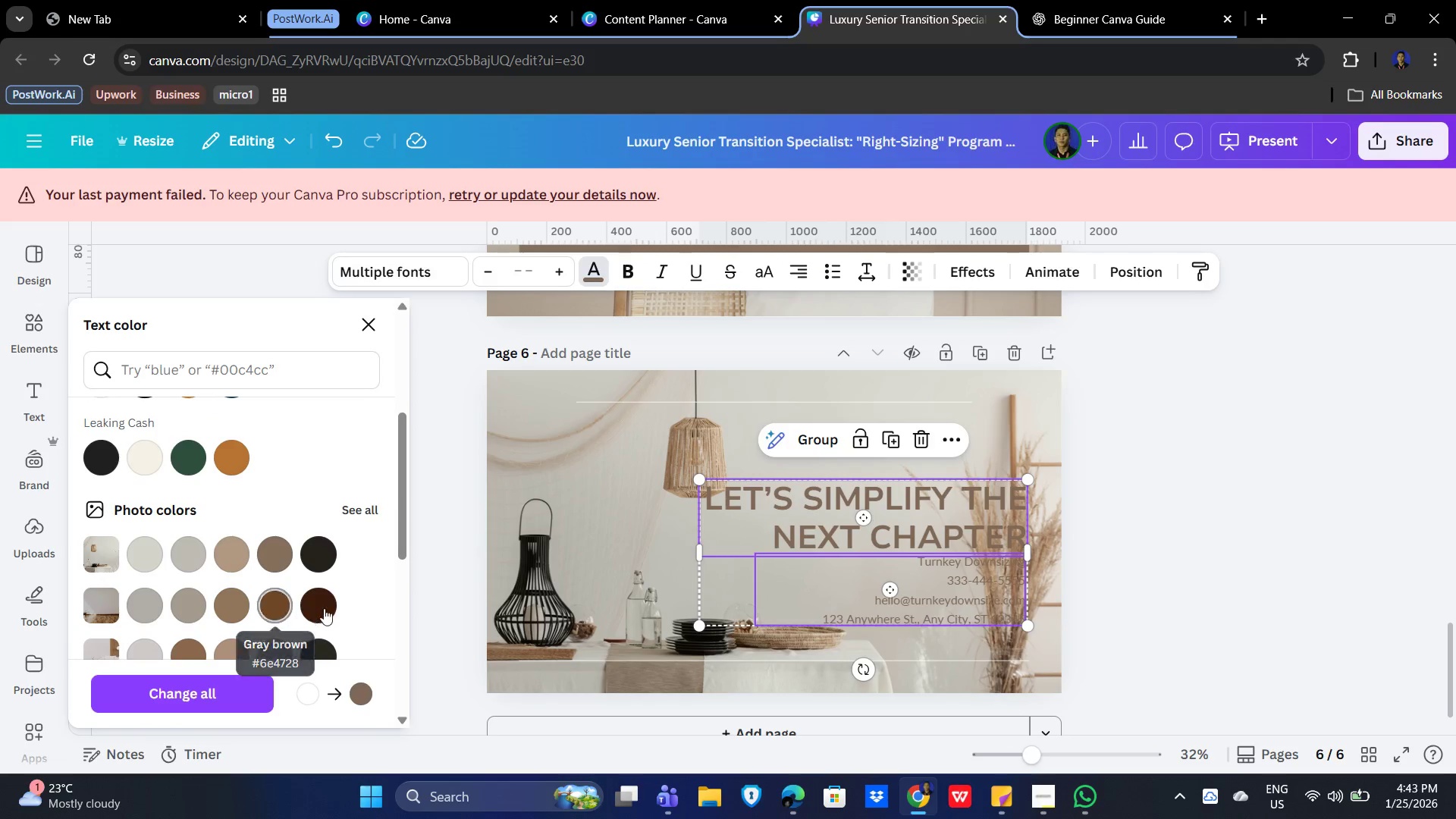 
left_click([324, 608])
 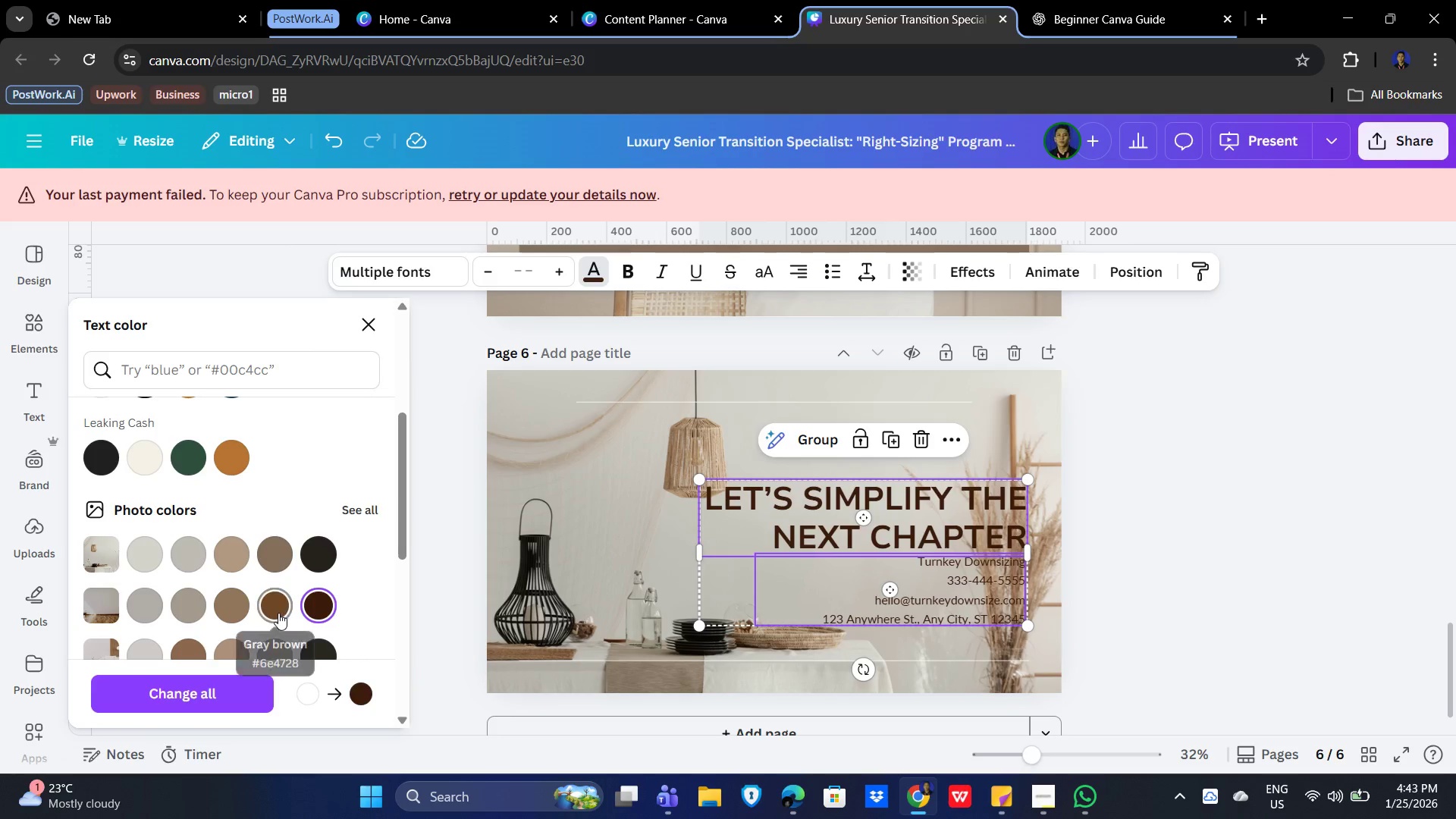 
left_click([278, 613])
 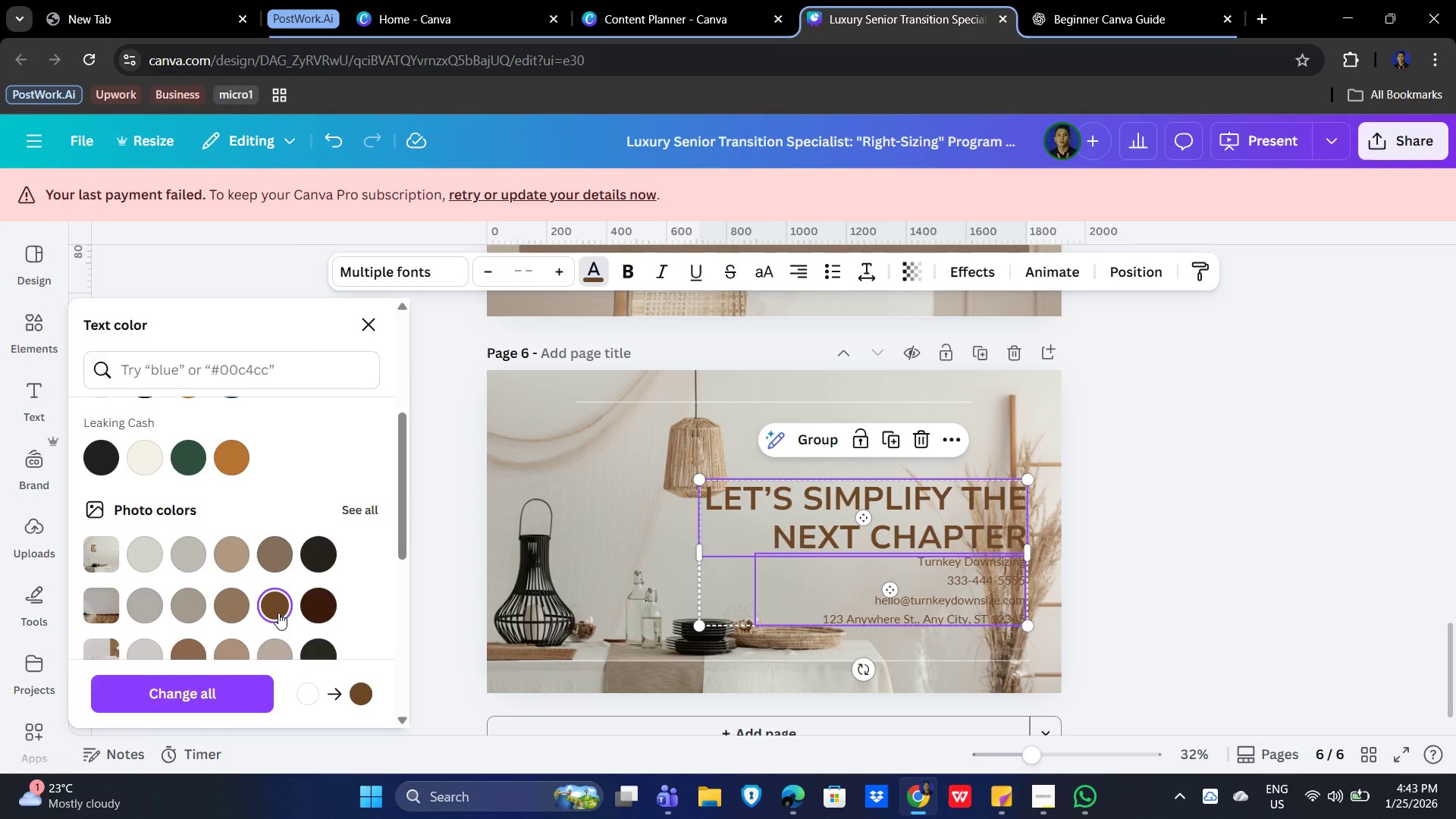 
scroll: coordinate [279, 607], scroll_direction: down, amount: 2.0
 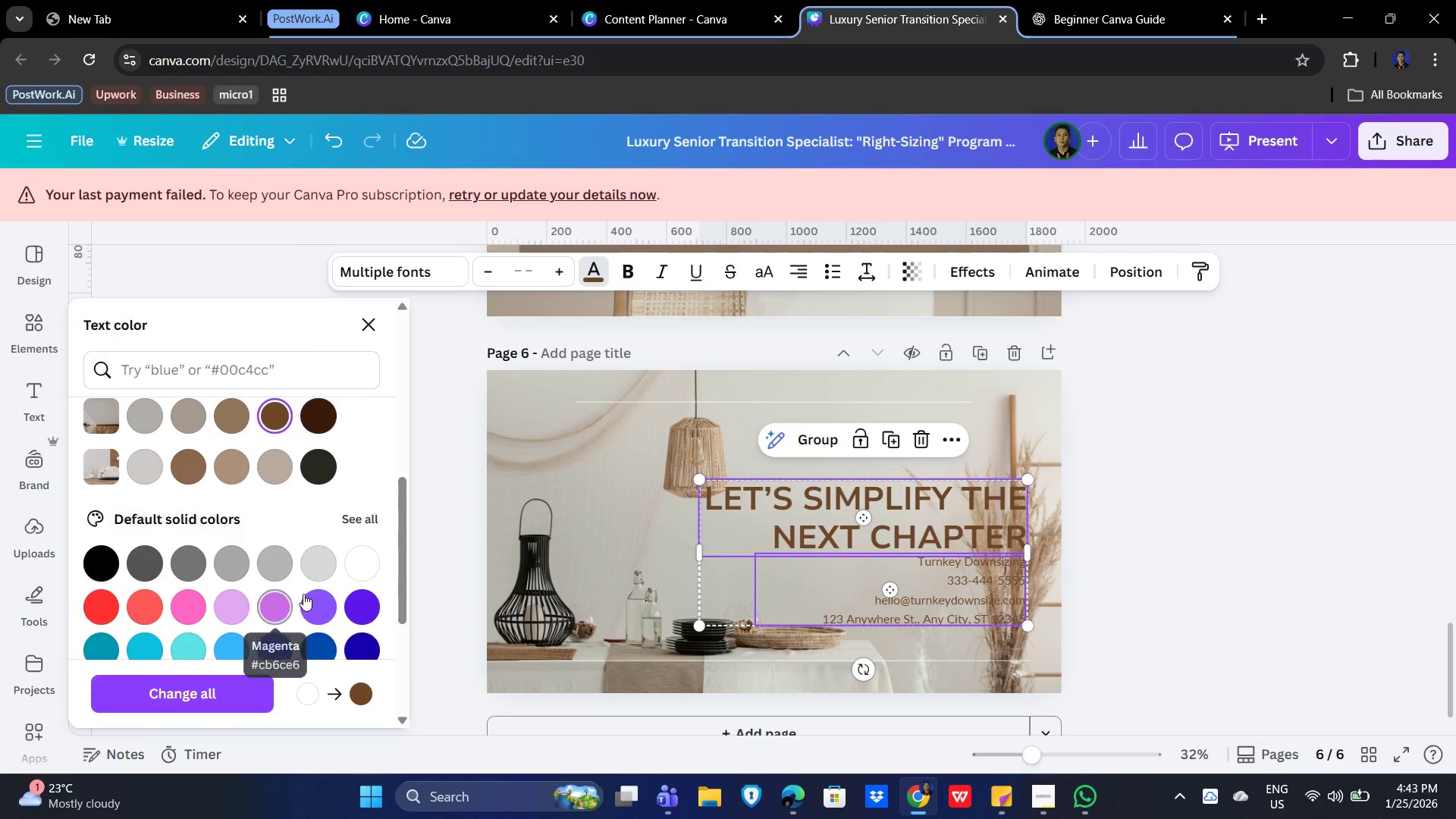 
scroll: coordinate [303, 591], scroll_direction: up, amount: 2.0
 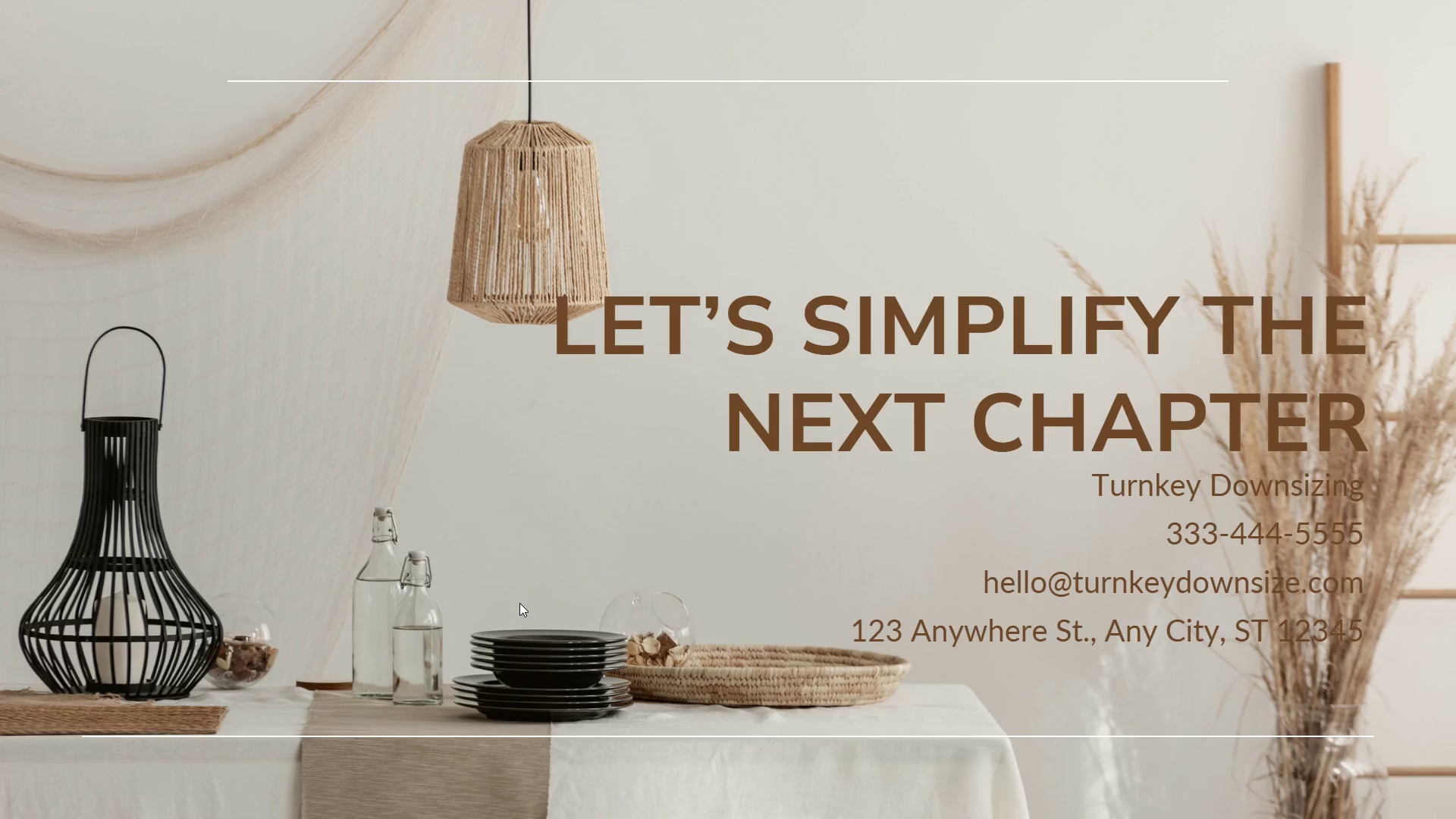 
wait(14.17)
 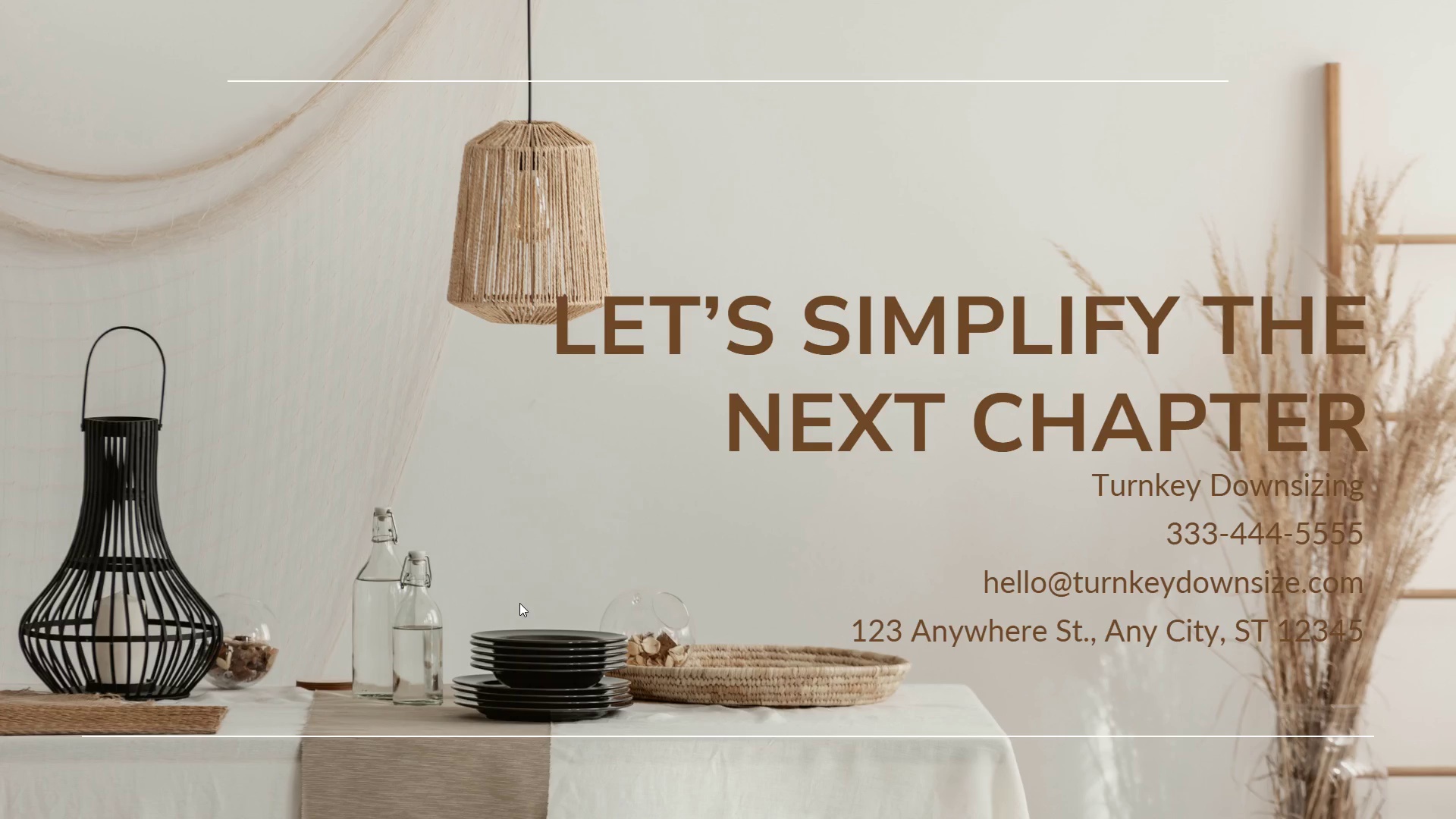 
key(Escape)
 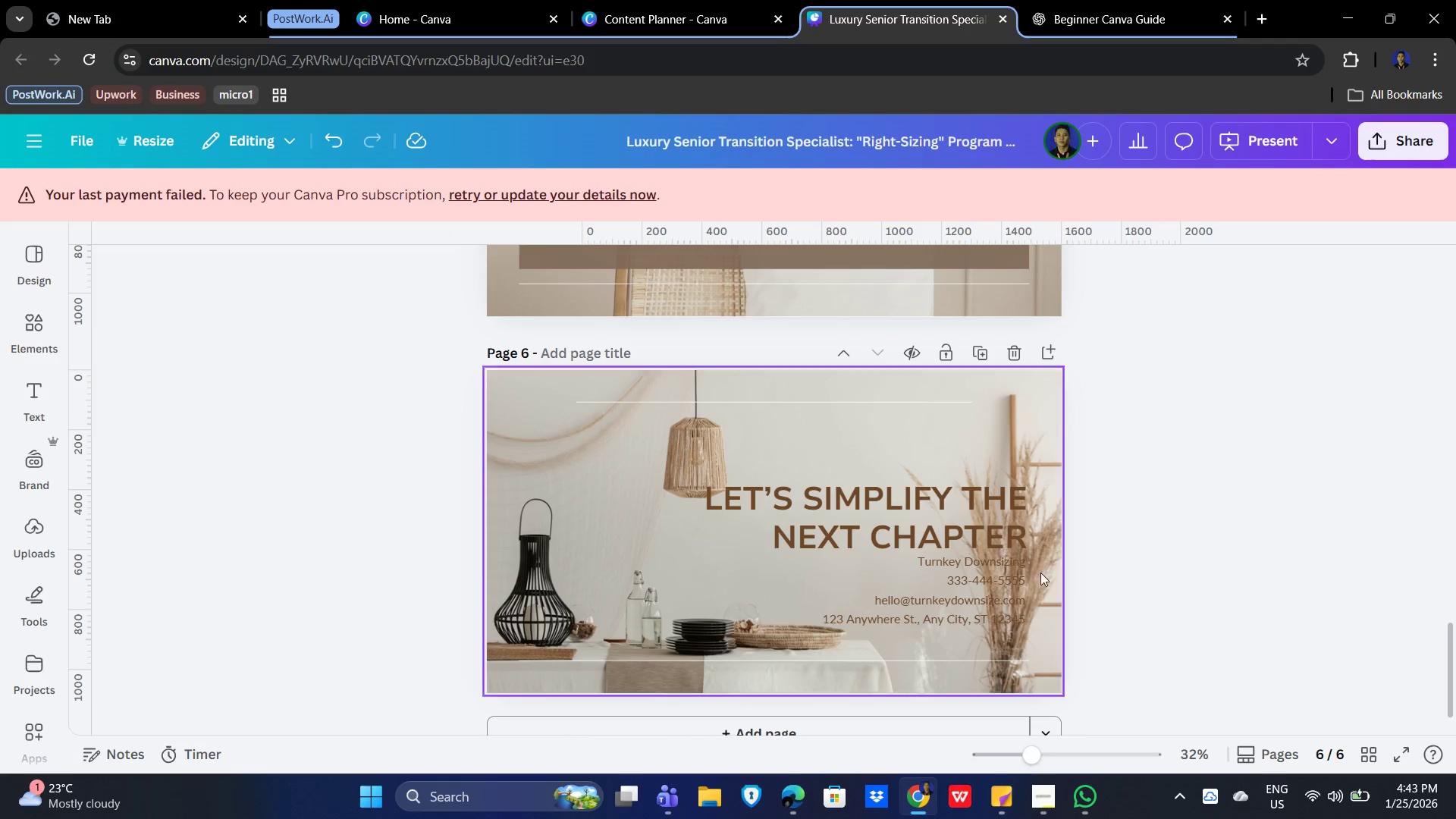 
left_click([959, 566])
 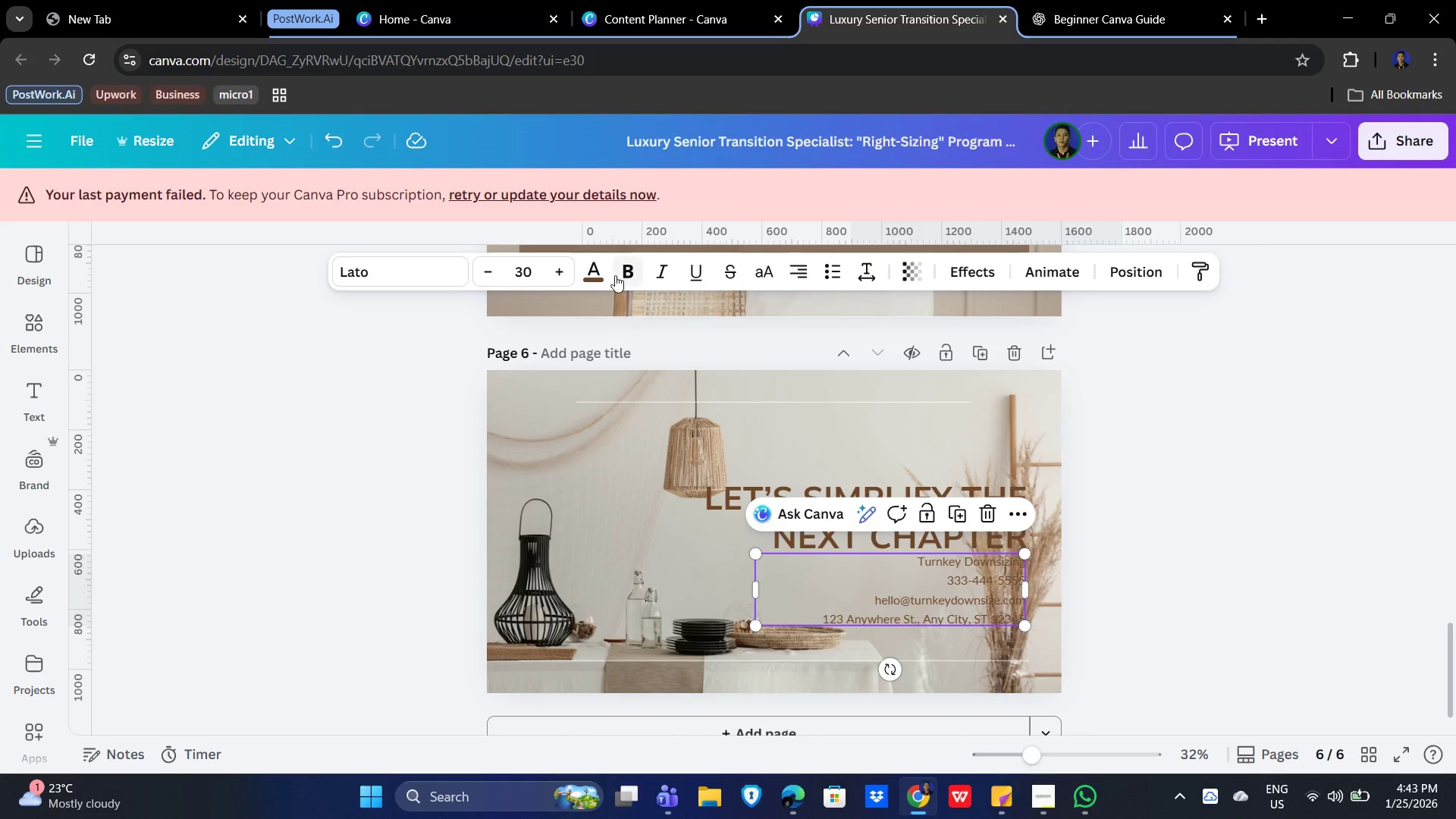 
left_click([595, 271])
 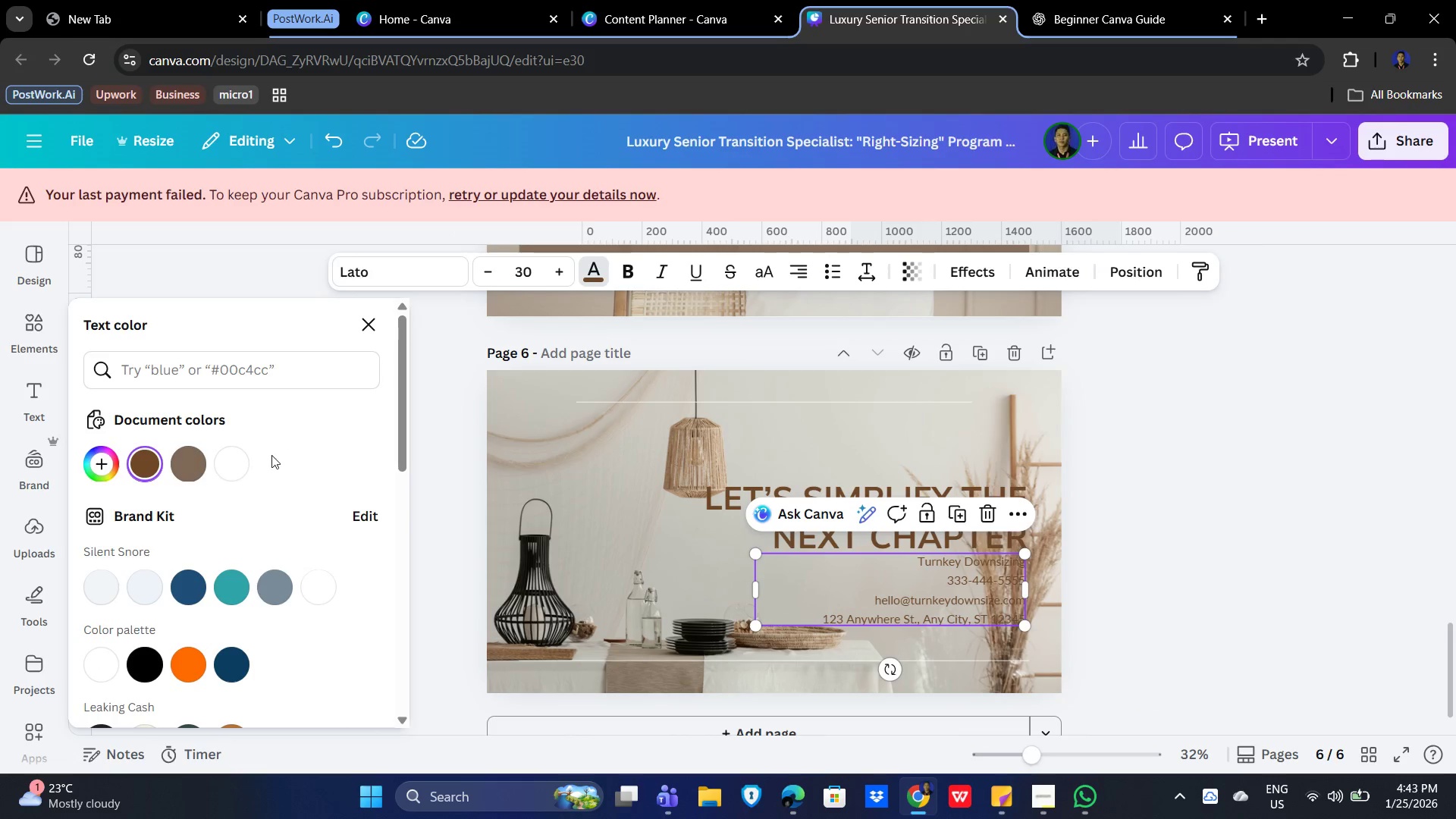 
left_click([237, 467])
 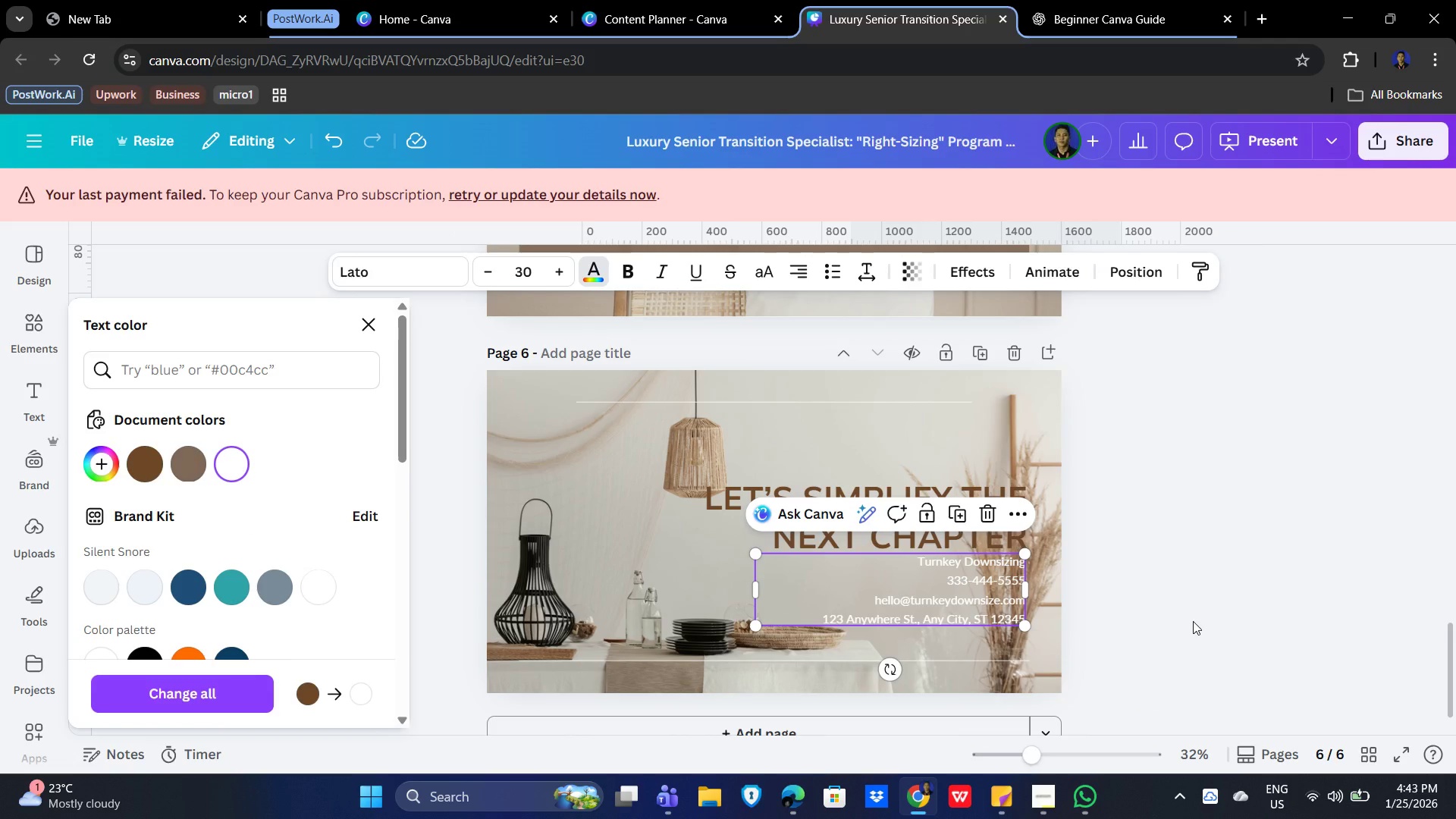 
left_click([1177, 503])
 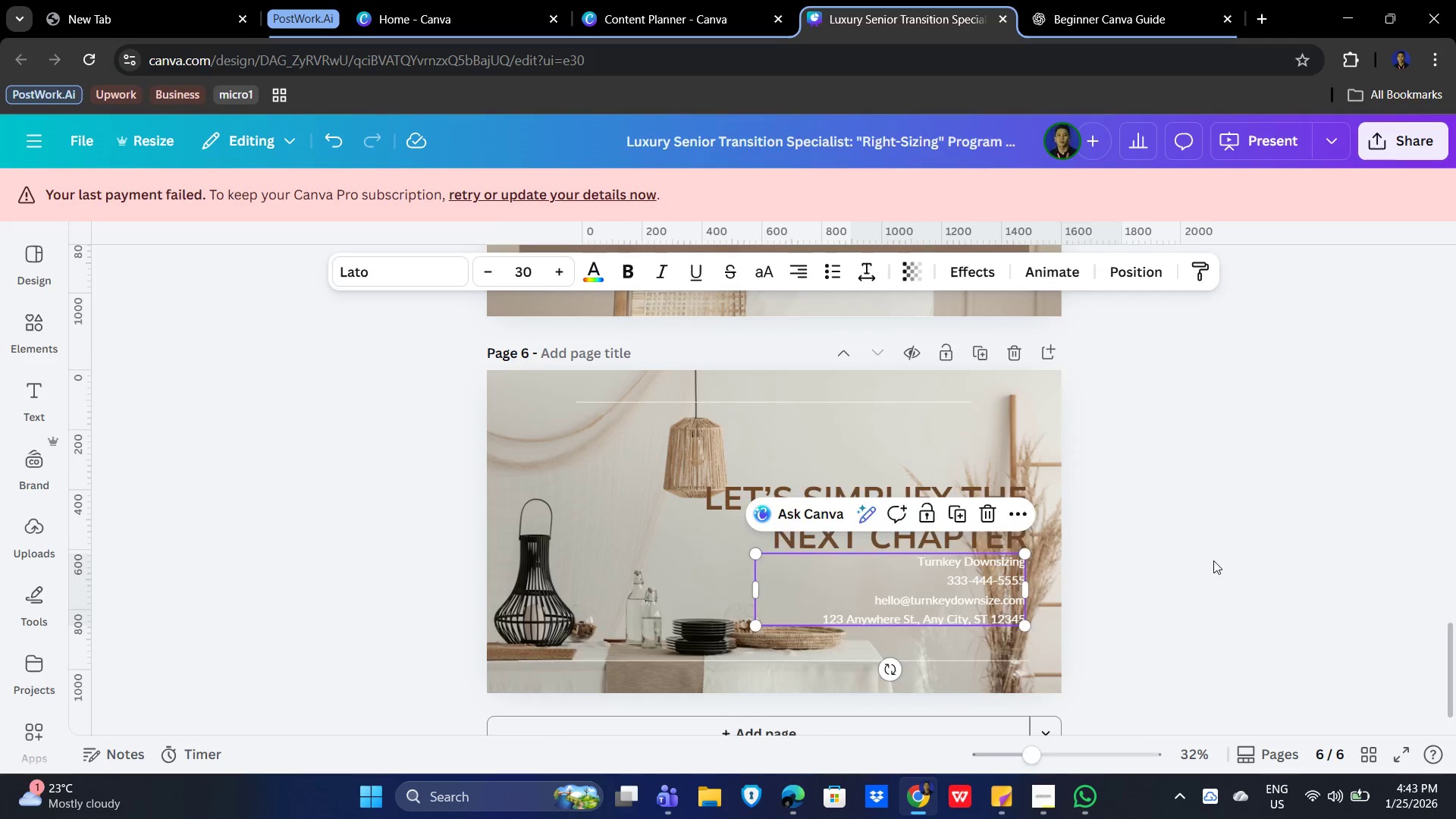 
scroll: coordinate [1217, 568], scroll_direction: up, amount: 3.0
 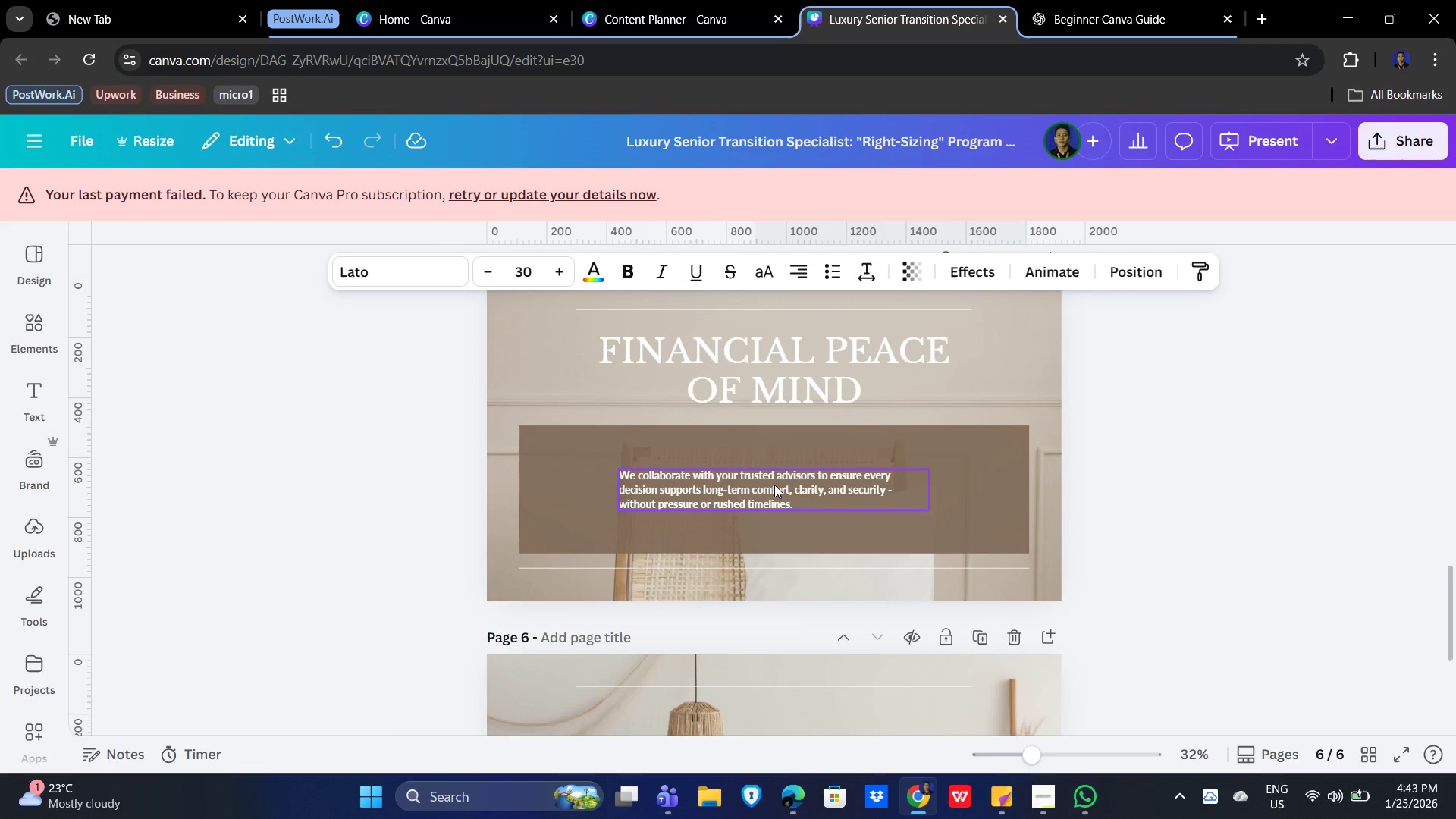 
left_click([774, 484])
 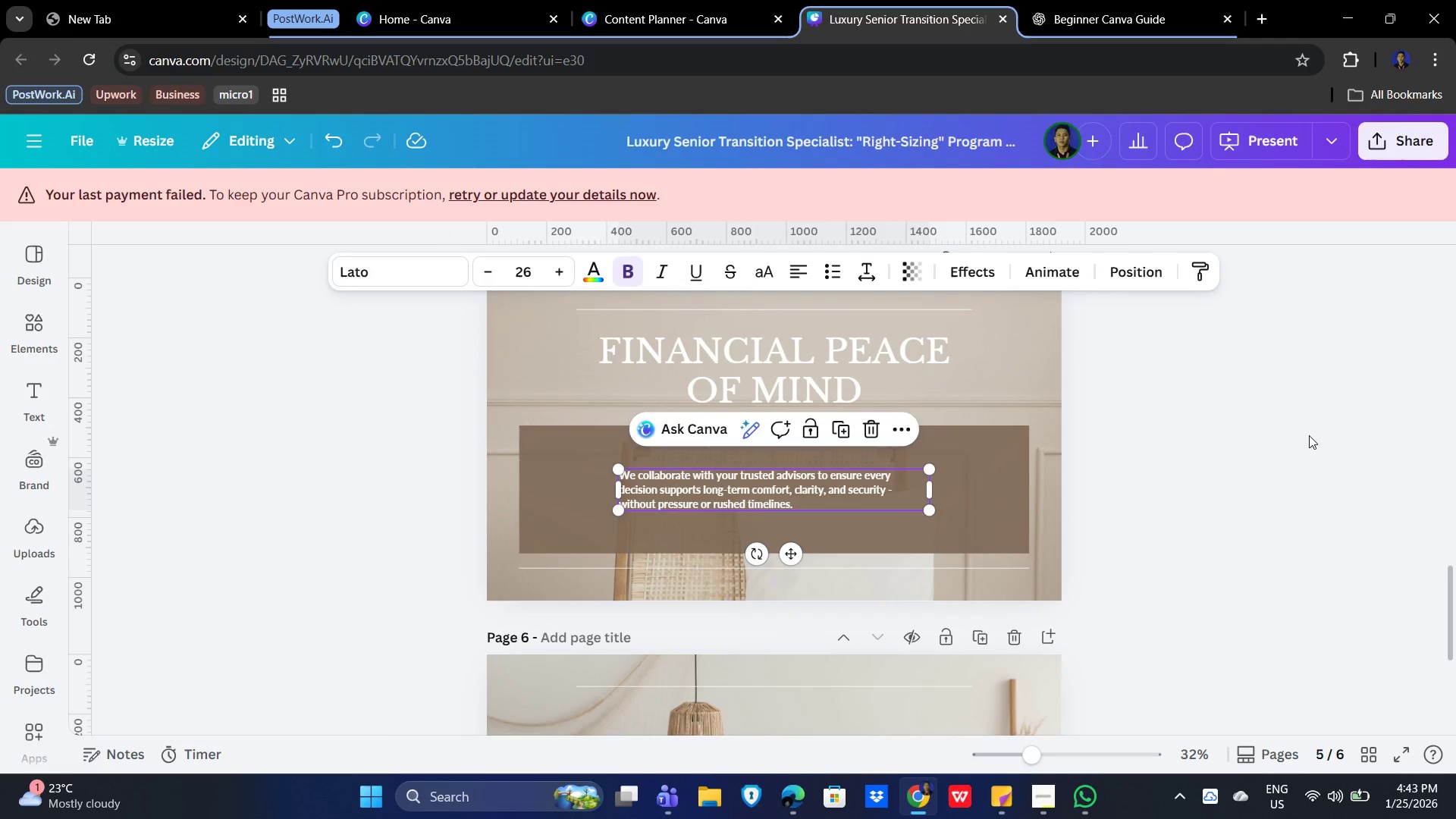 
left_click([1311, 435])
 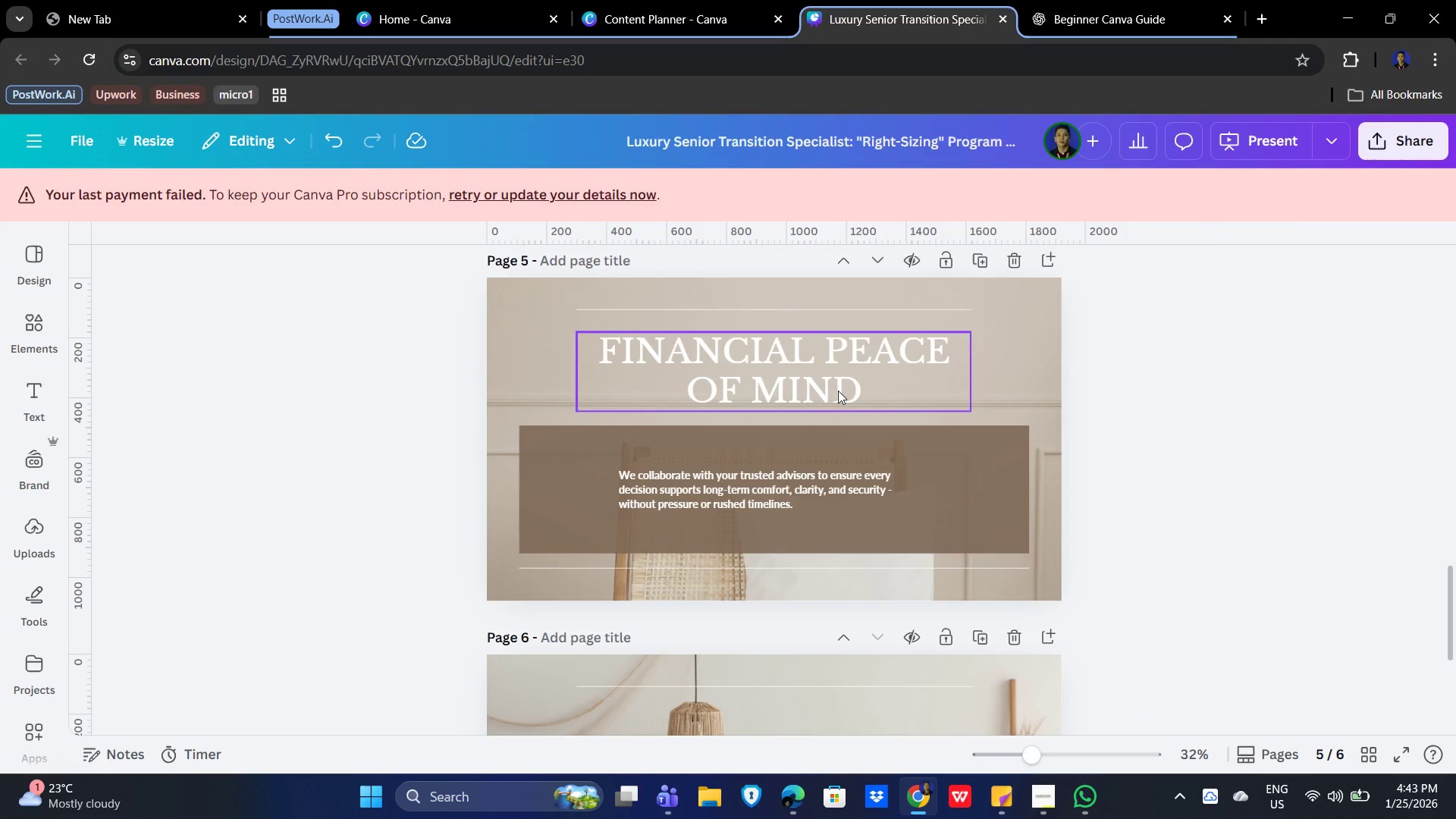 
left_click([838, 391])
 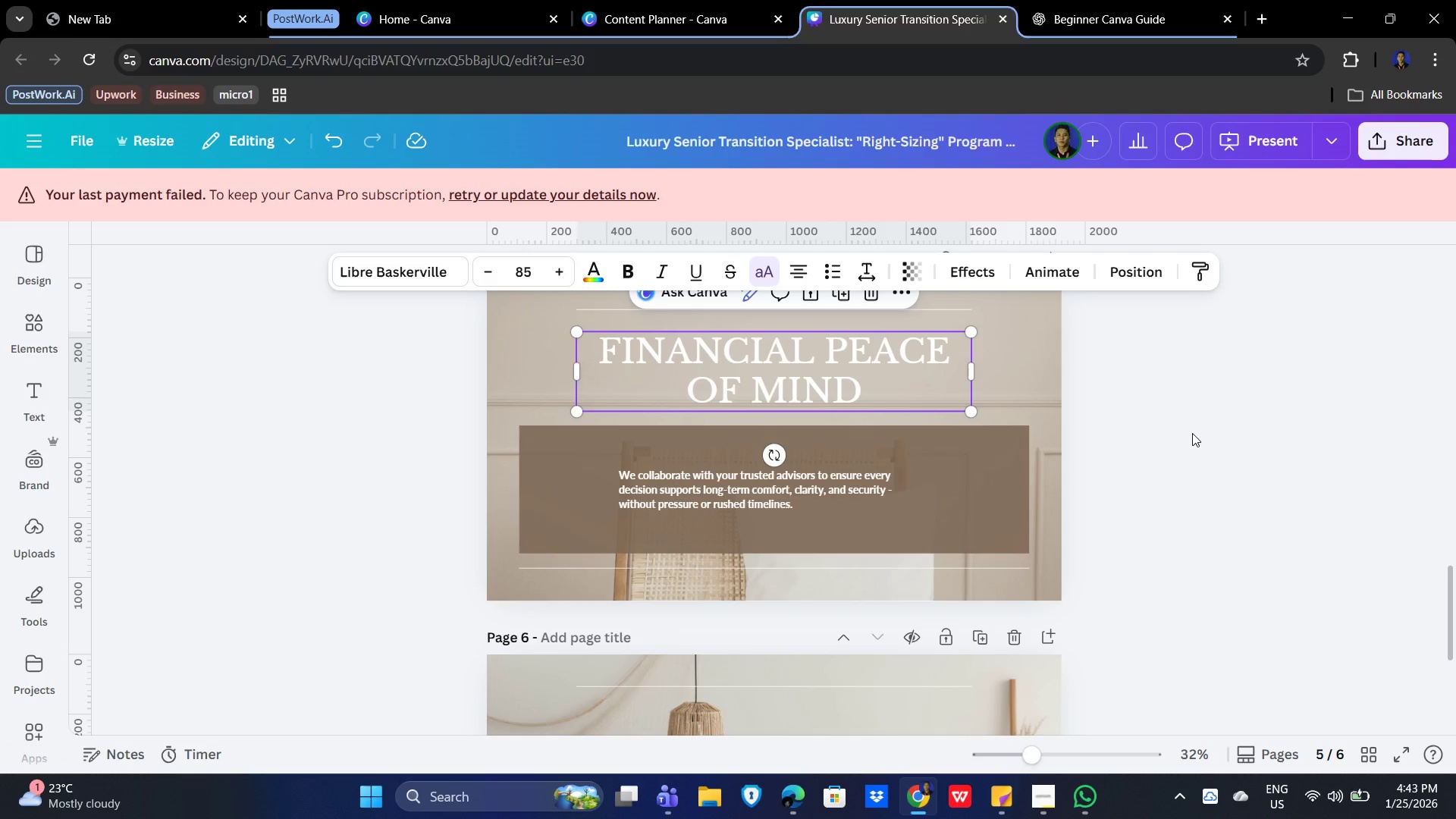 
left_click([1193, 433])
 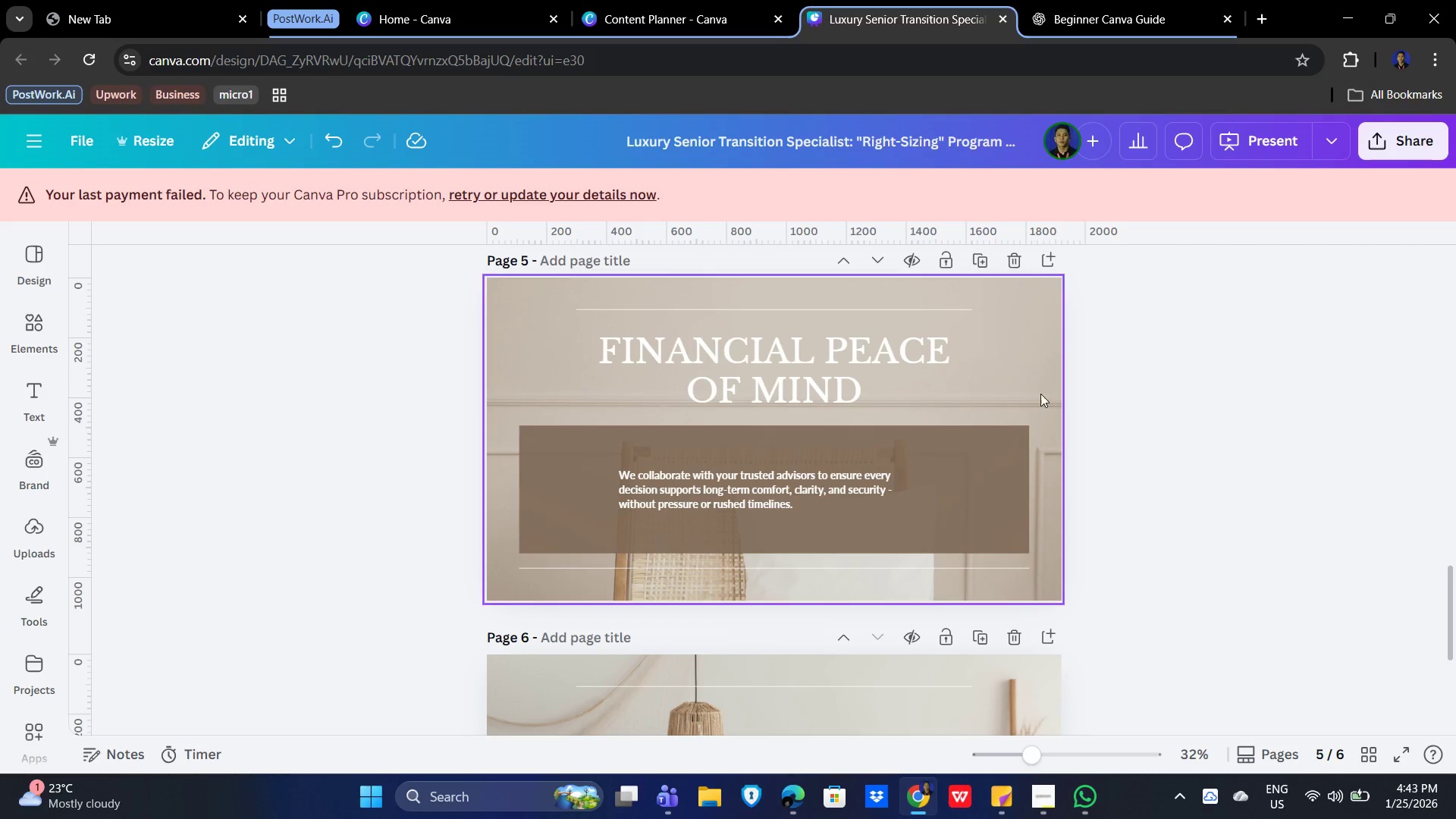 
left_click([1053, 346])
 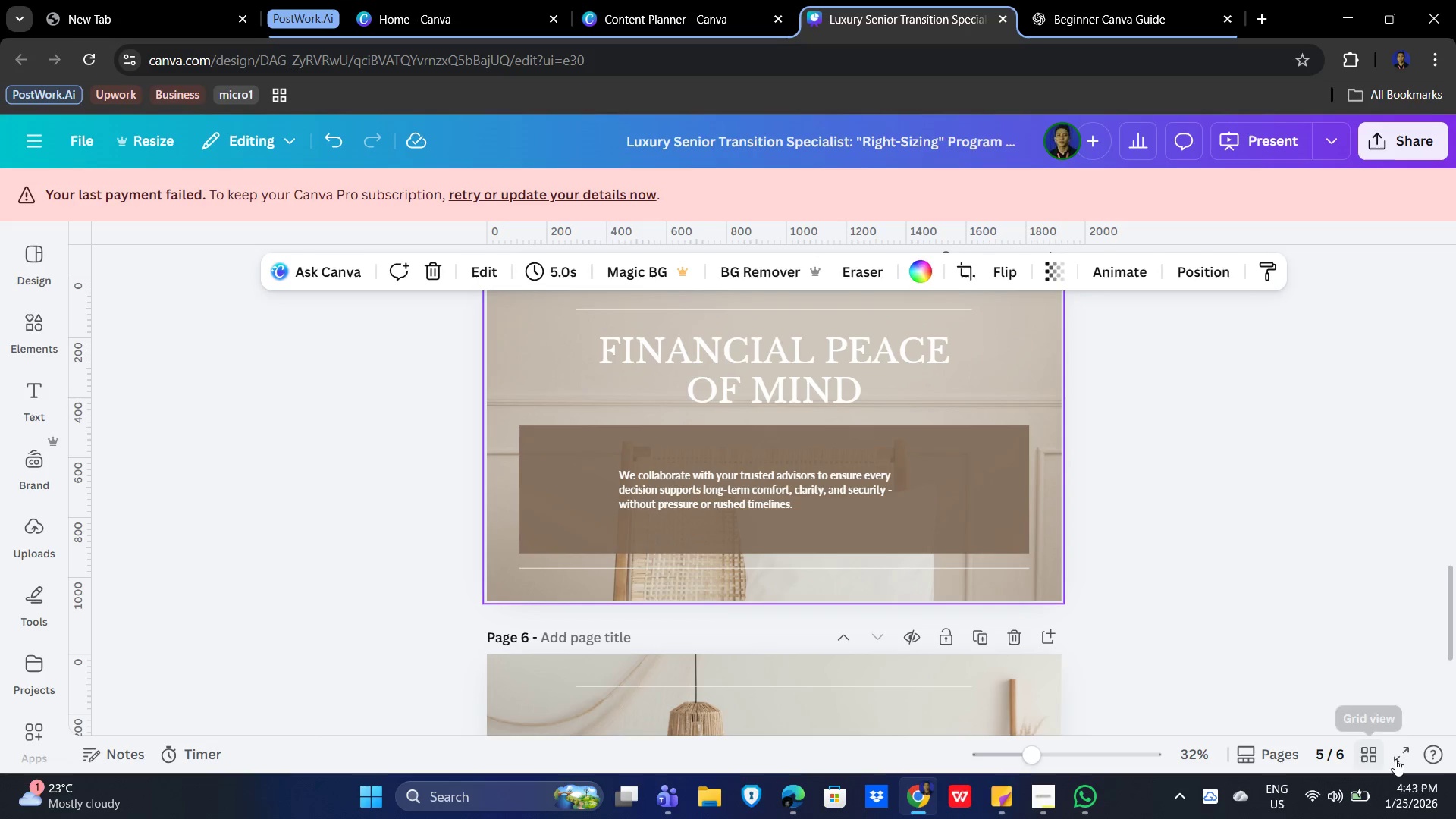 
left_click([1403, 756])
 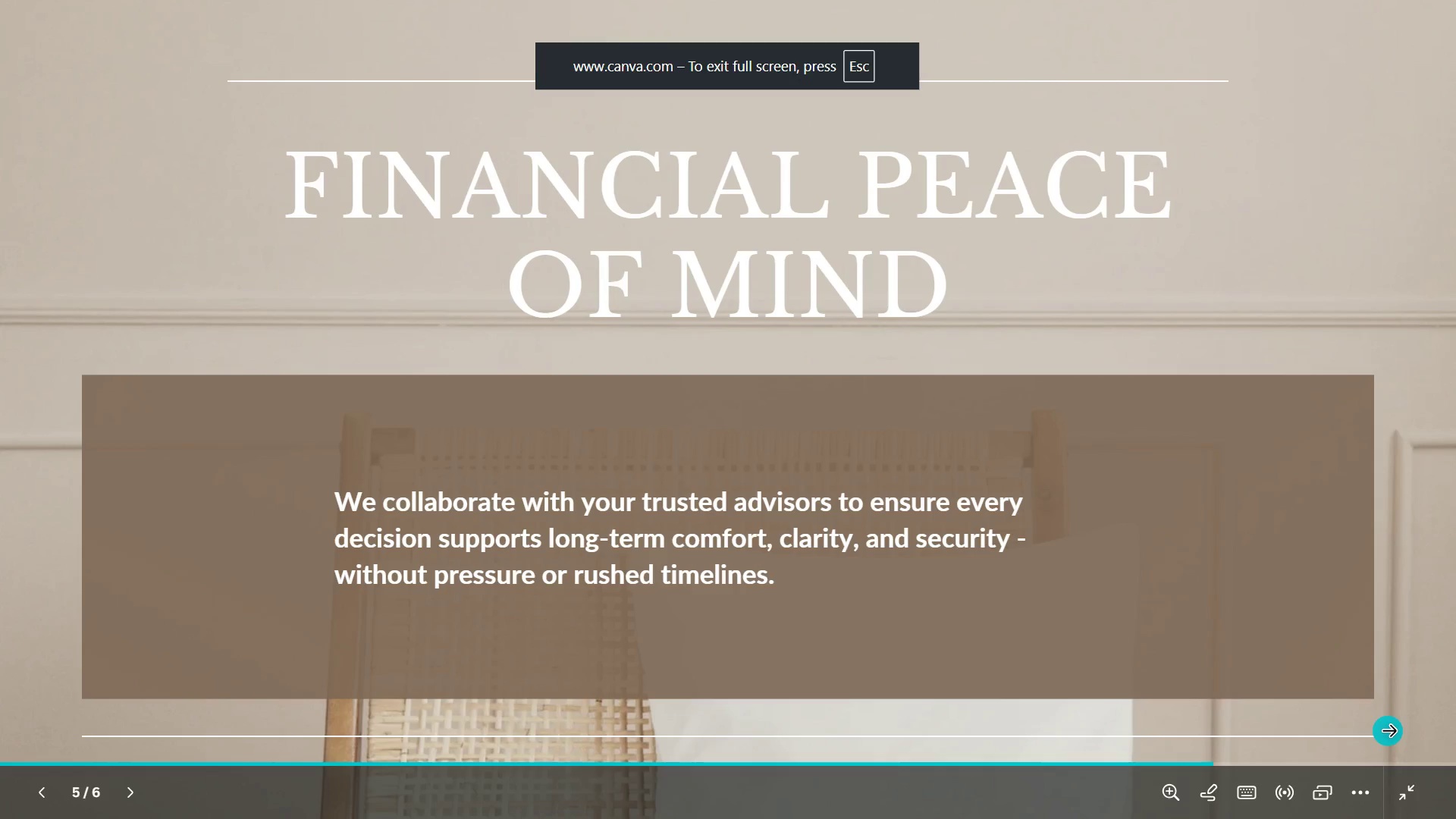 
wait(8.33)
 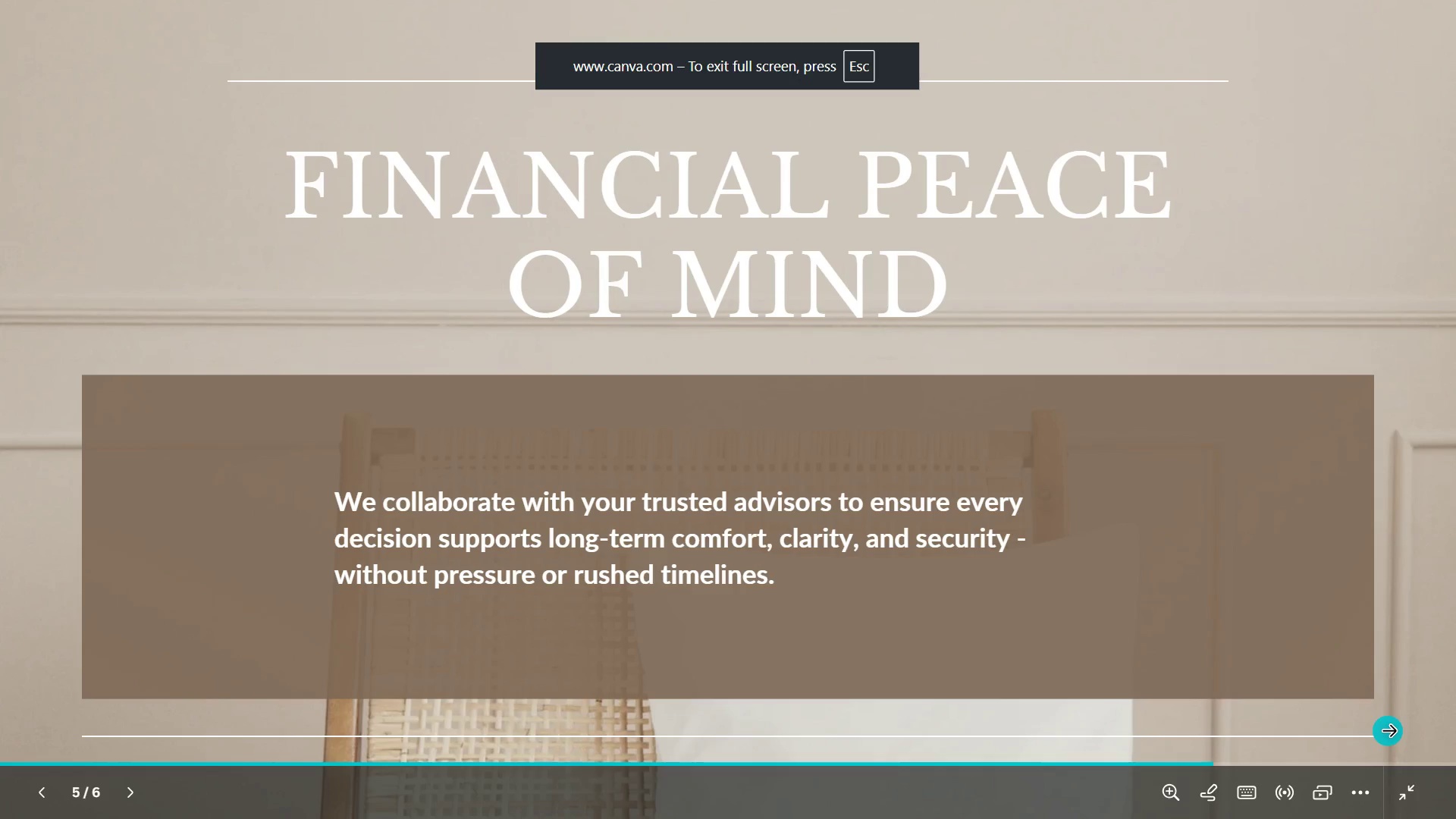 
key(ArrowRight)
 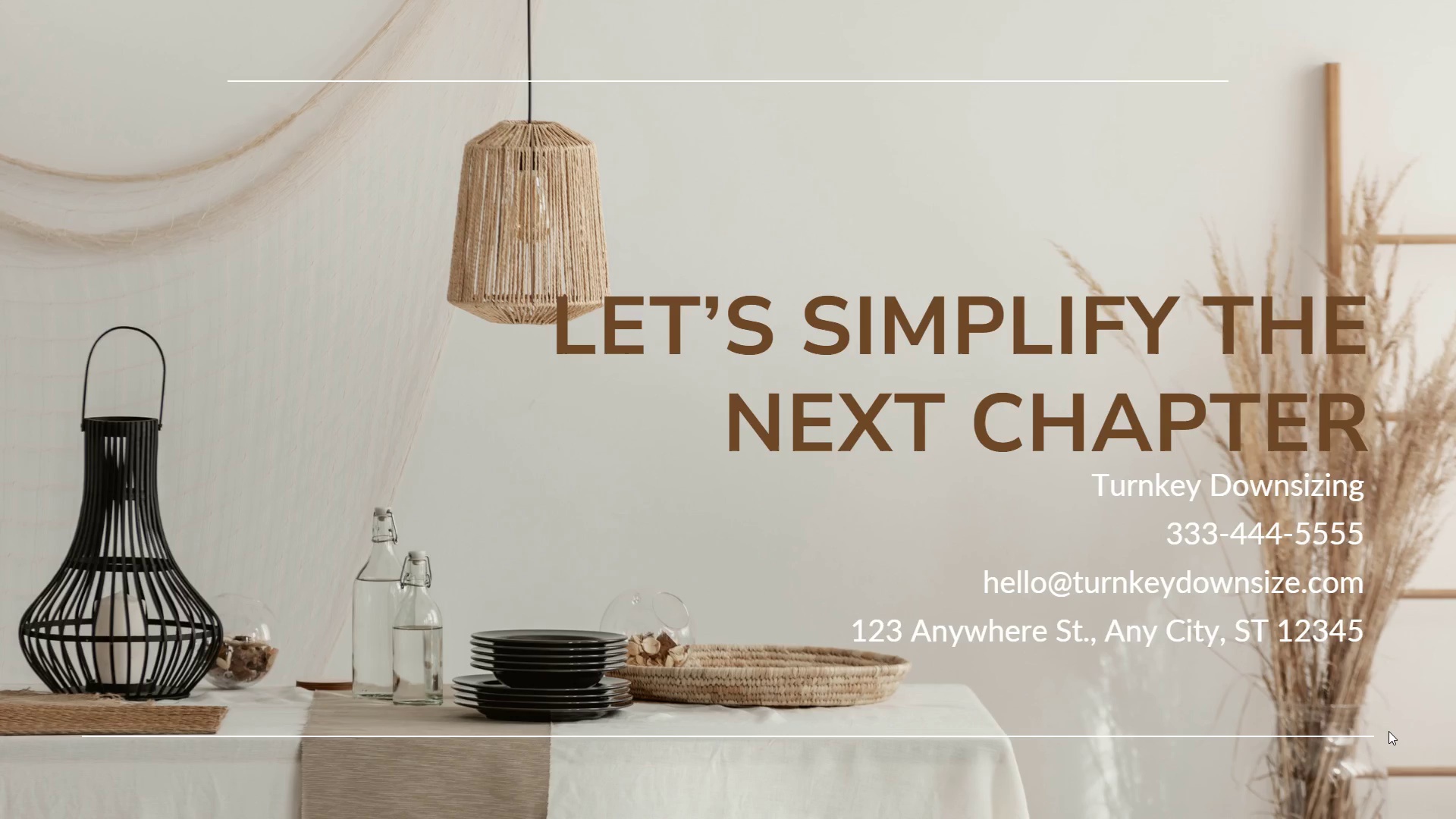 
key(Escape)
 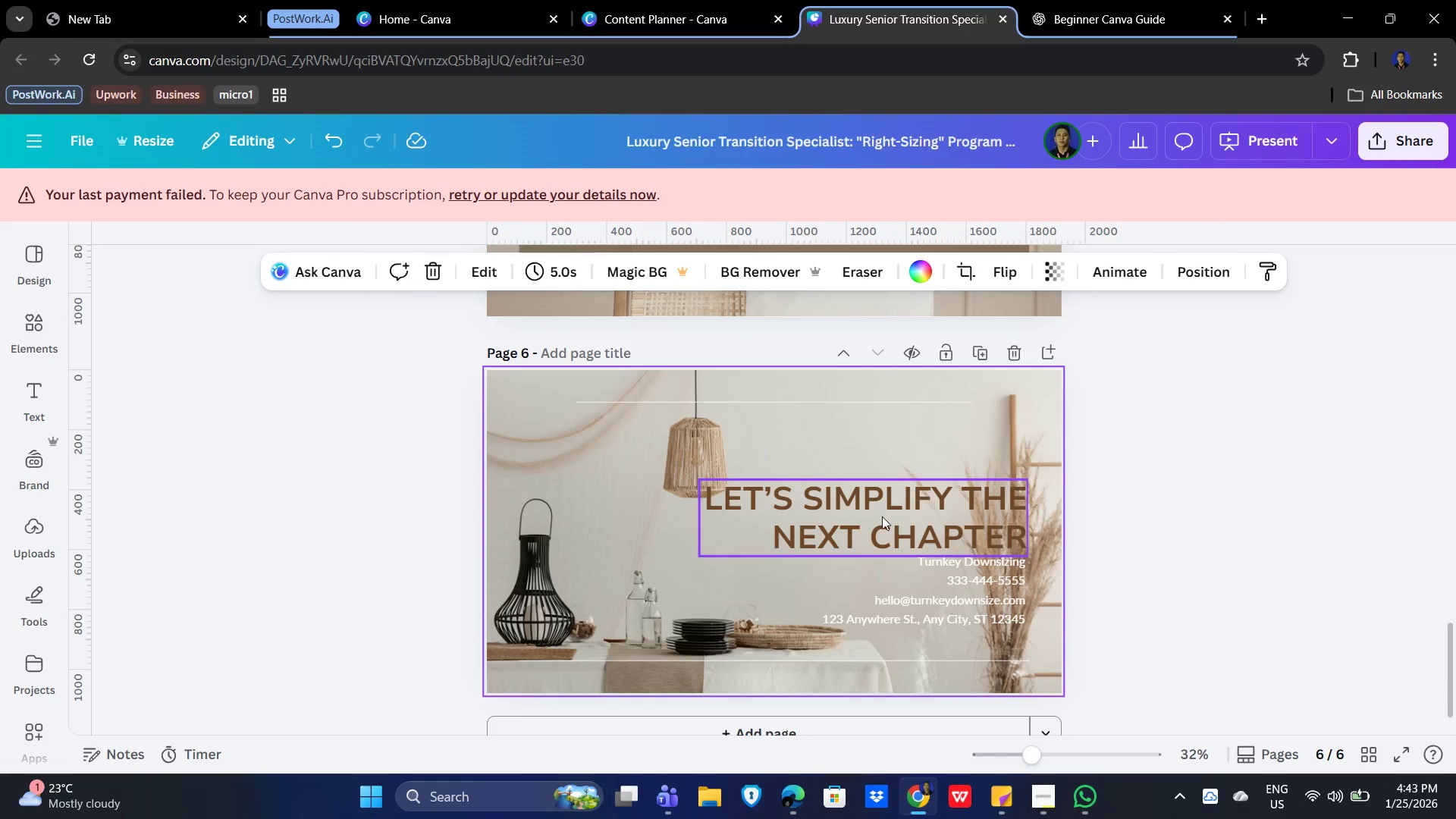 
left_click([893, 517])
 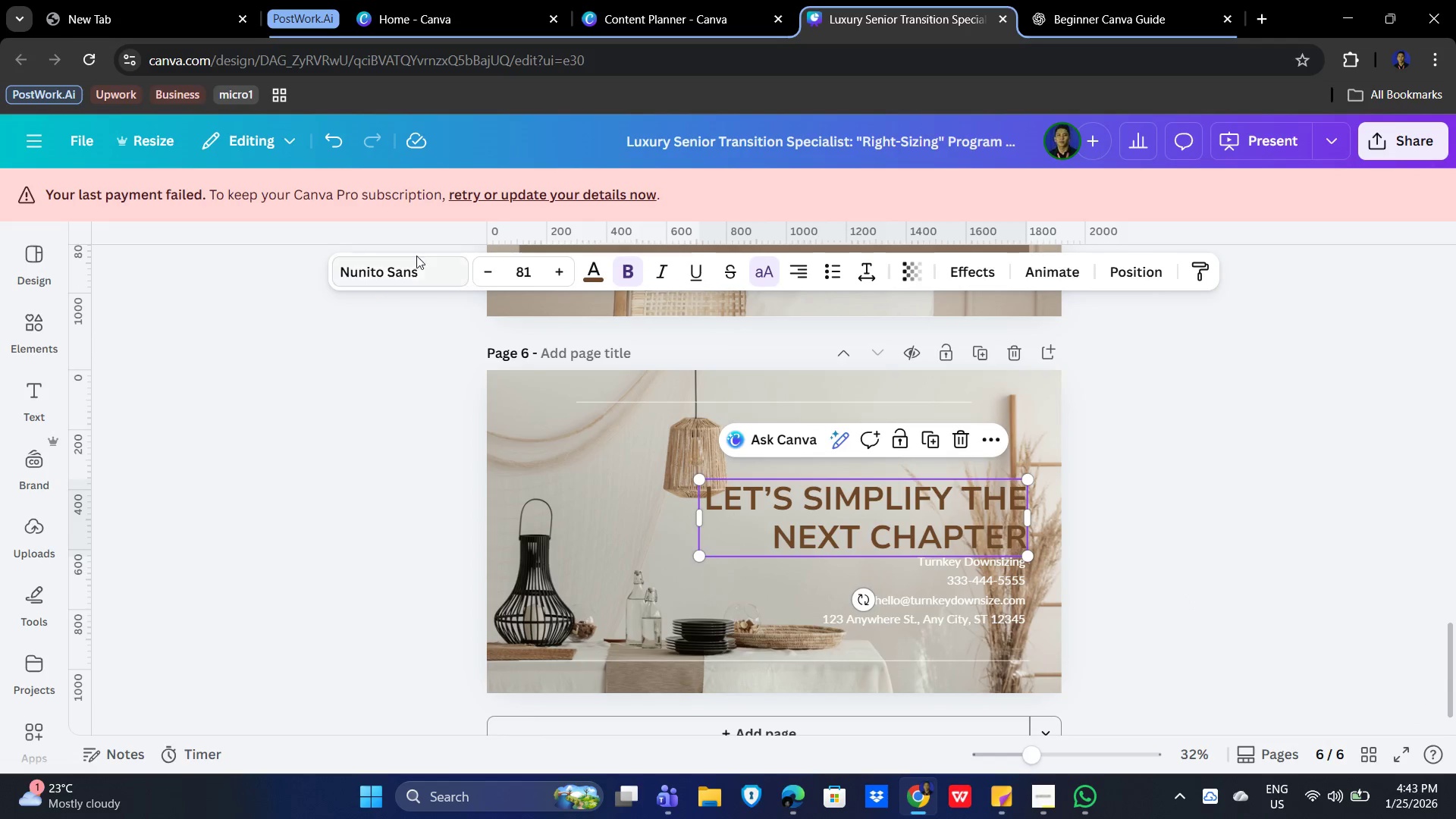 
left_click([406, 265])
 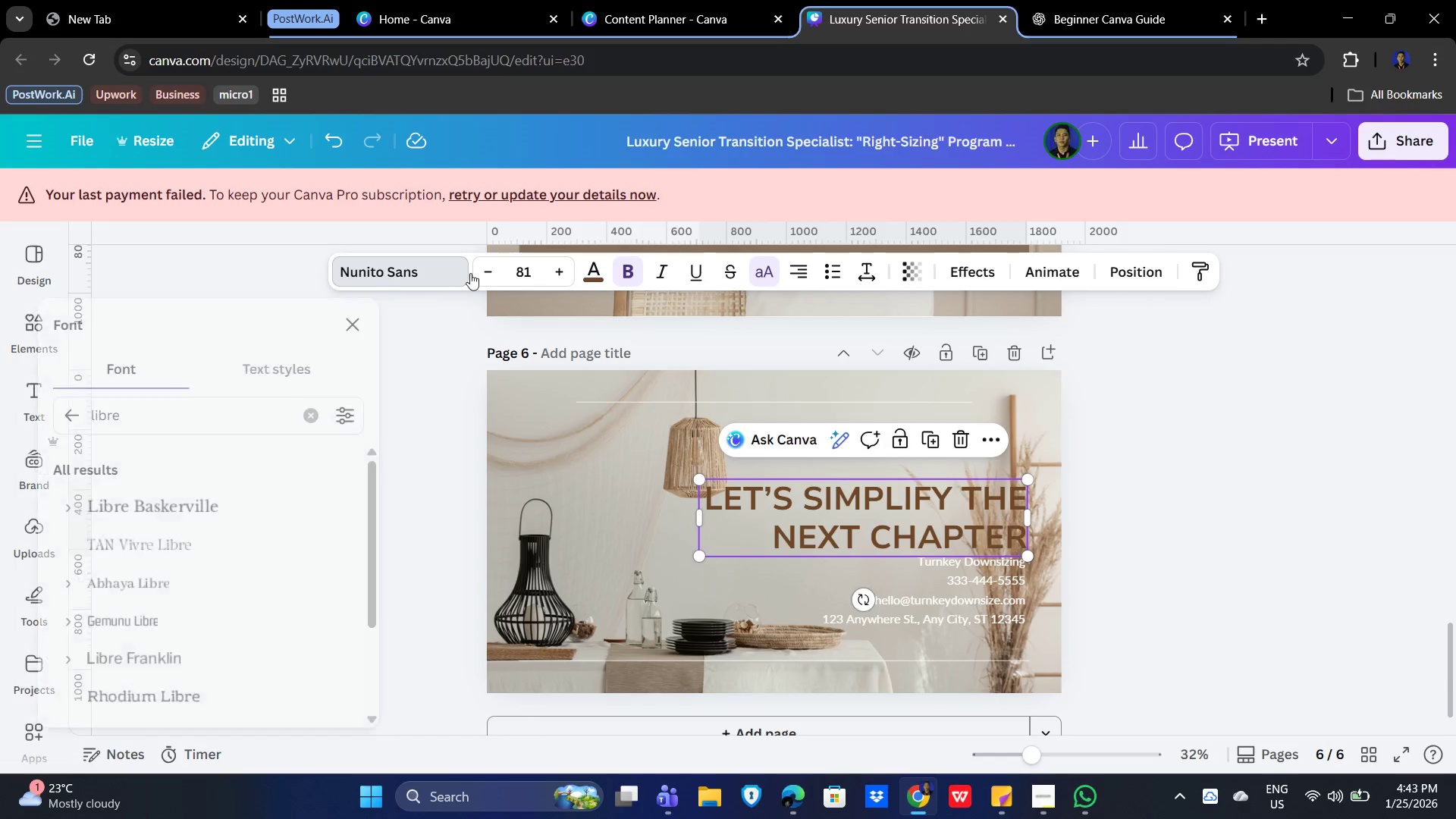 
mouse_move([456, 290])
 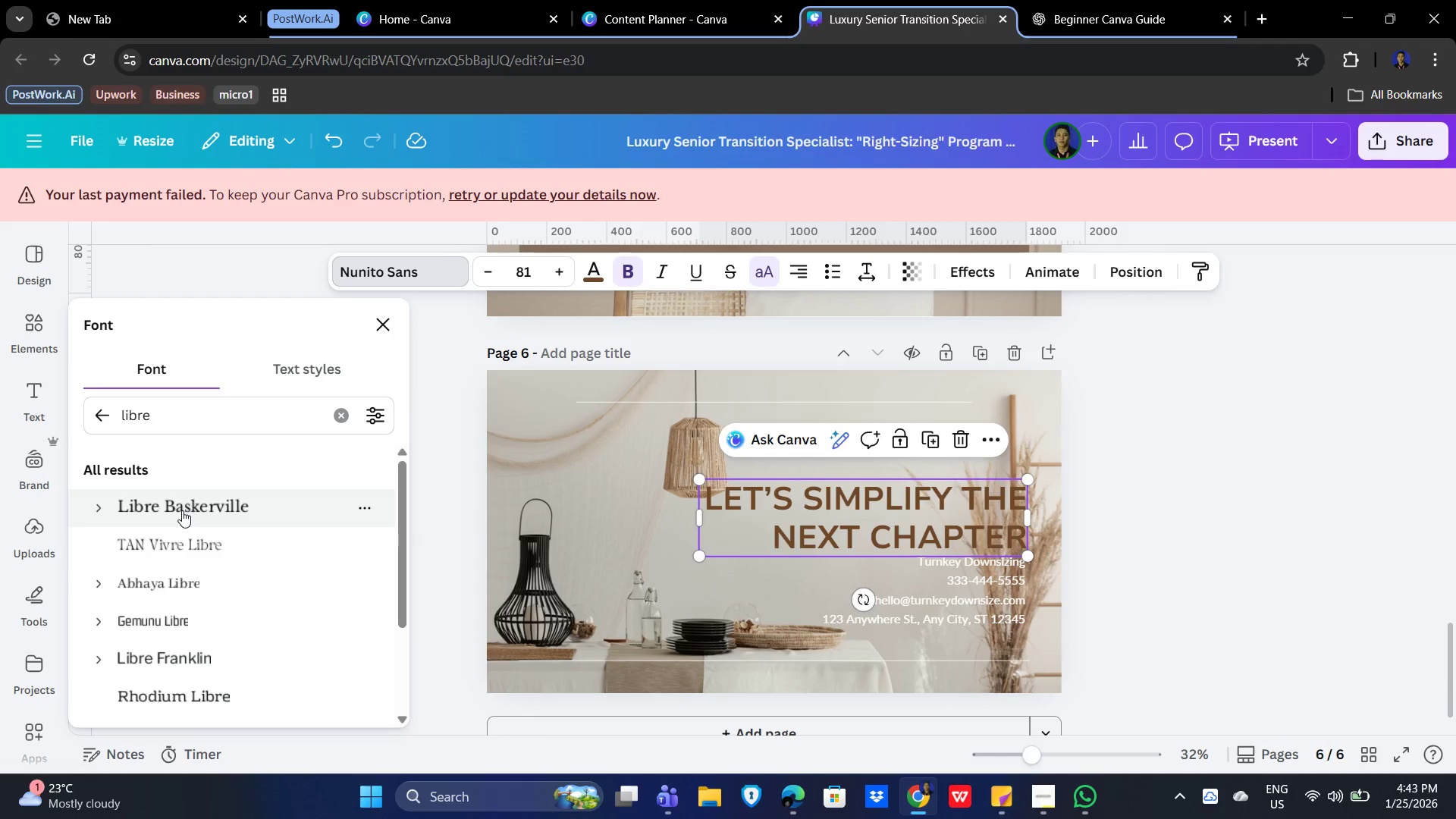 
left_click([184, 510])
 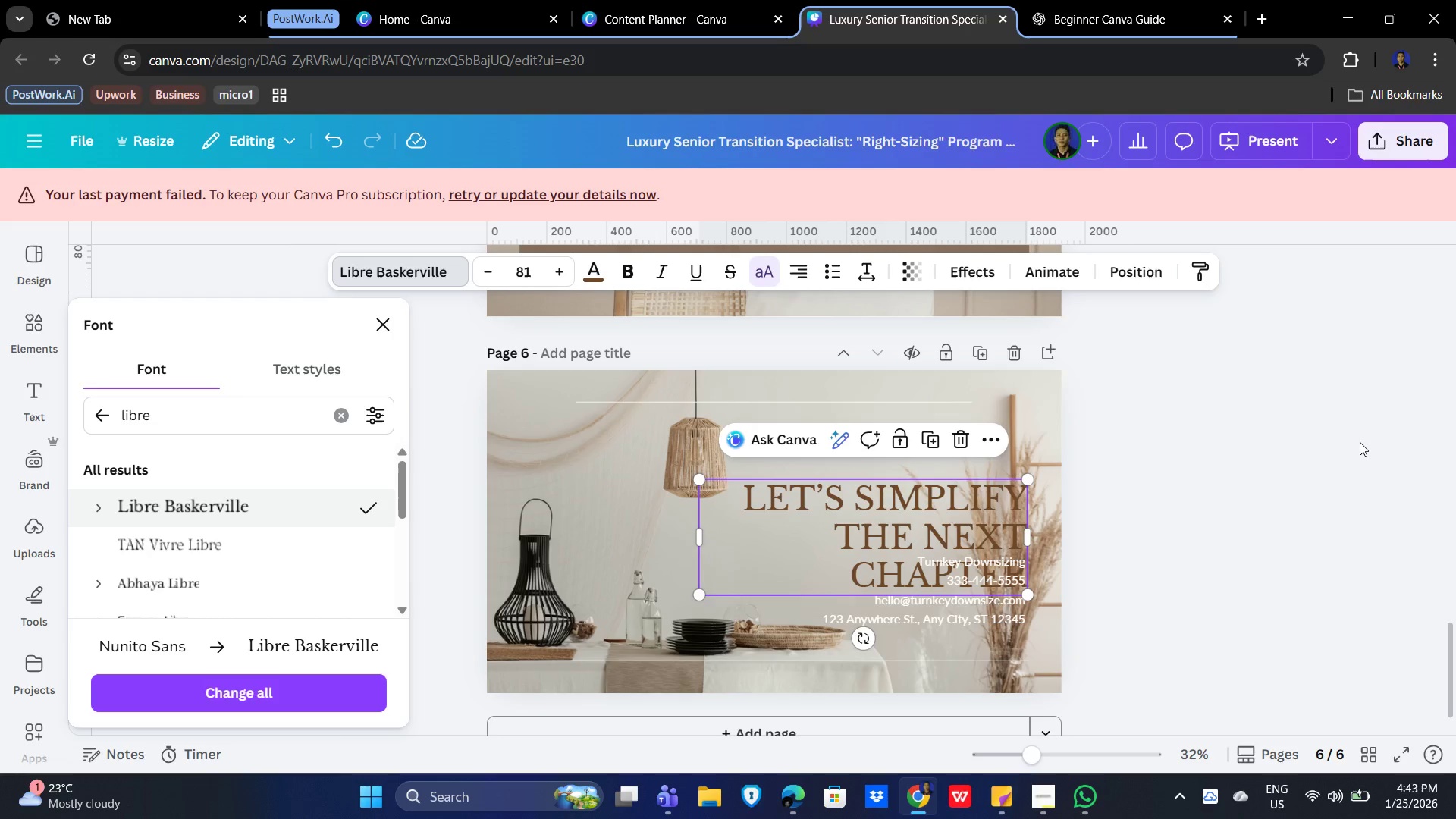 
left_click([1346, 442])
 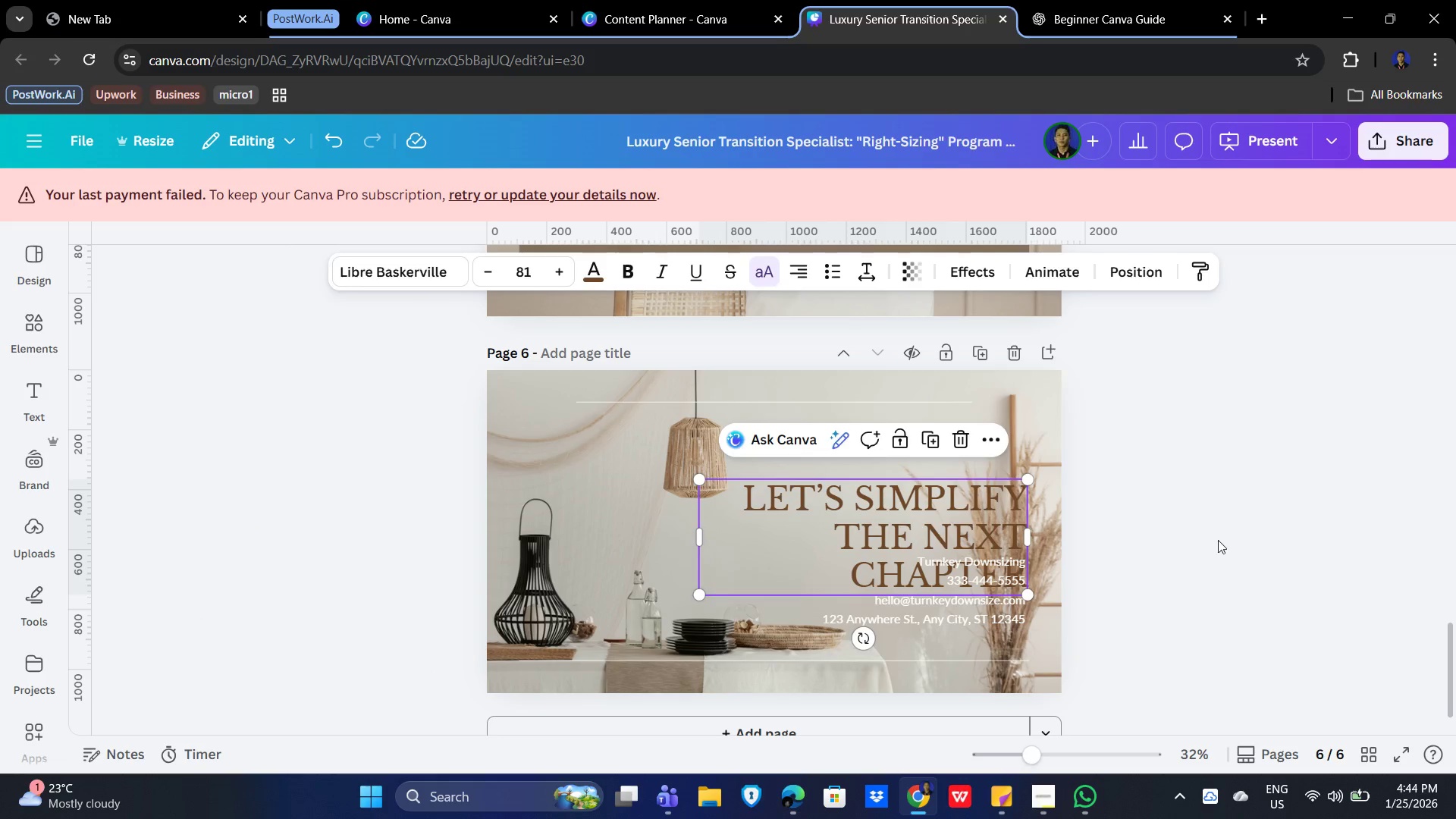 
left_click([1218, 540])
 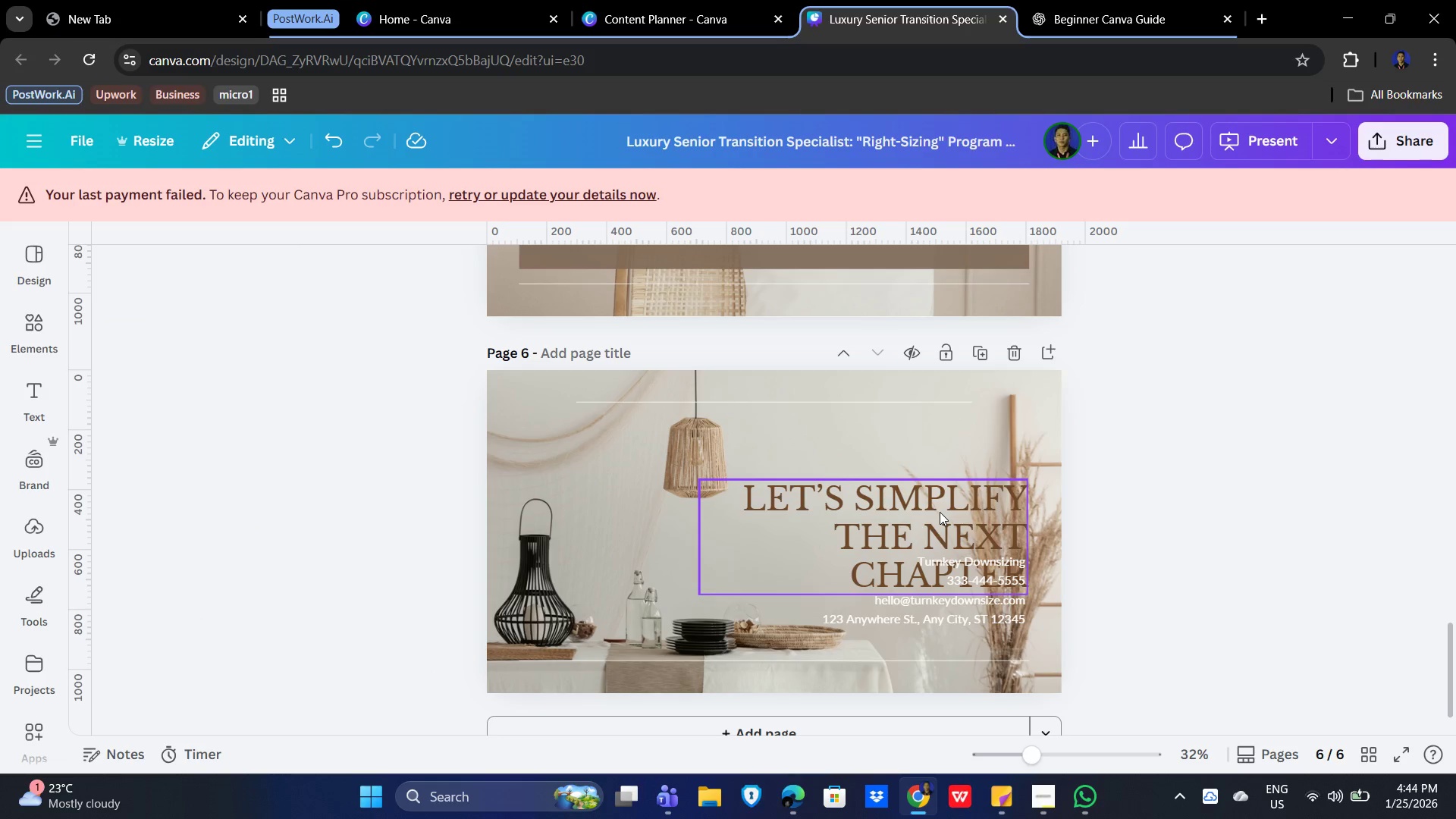 
left_click_drag(start_coordinate=[940, 512], to_coordinate=[941, 474])
 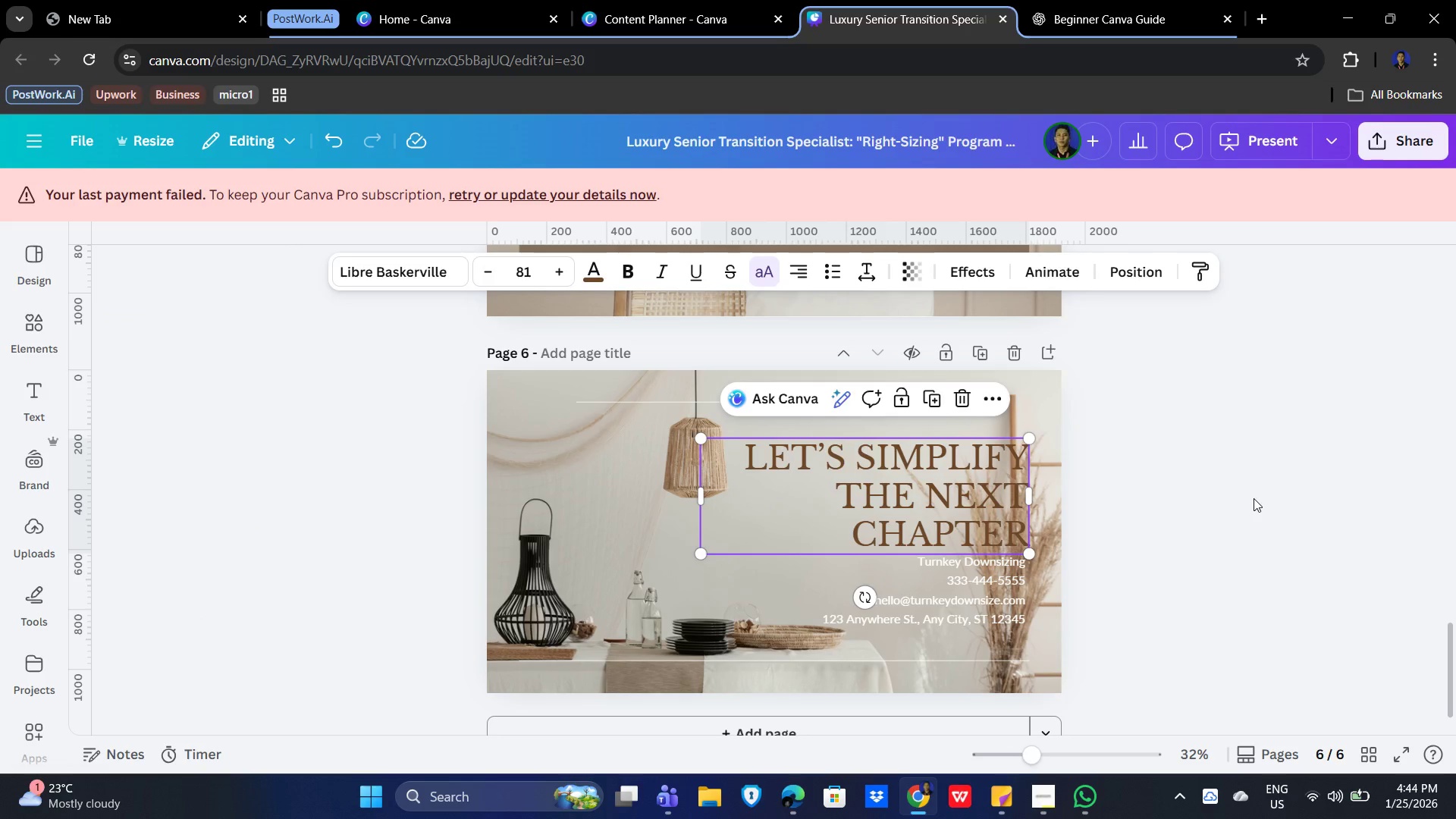 
left_click([1254, 498])
 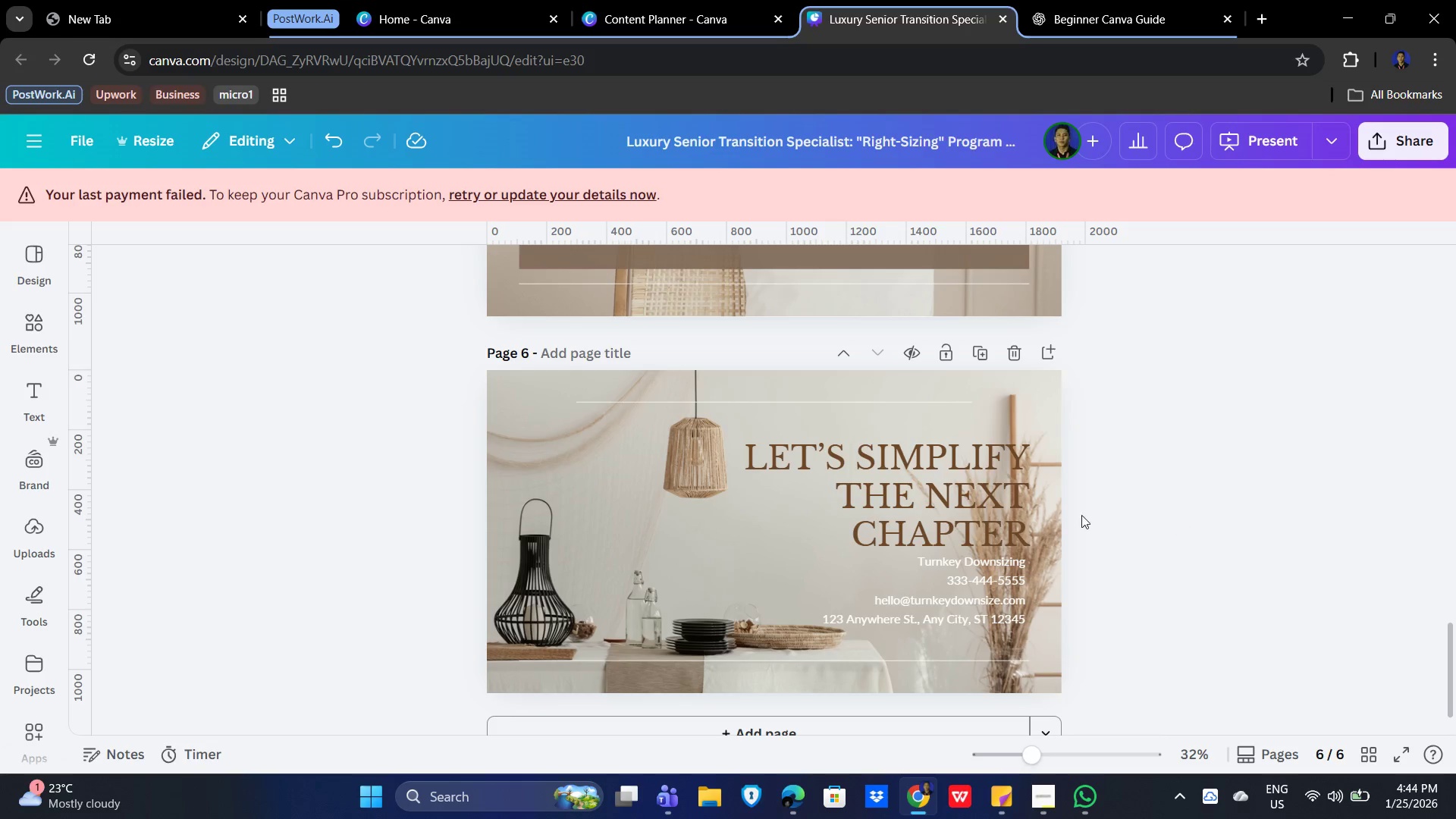 
left_click([1351, 530])
 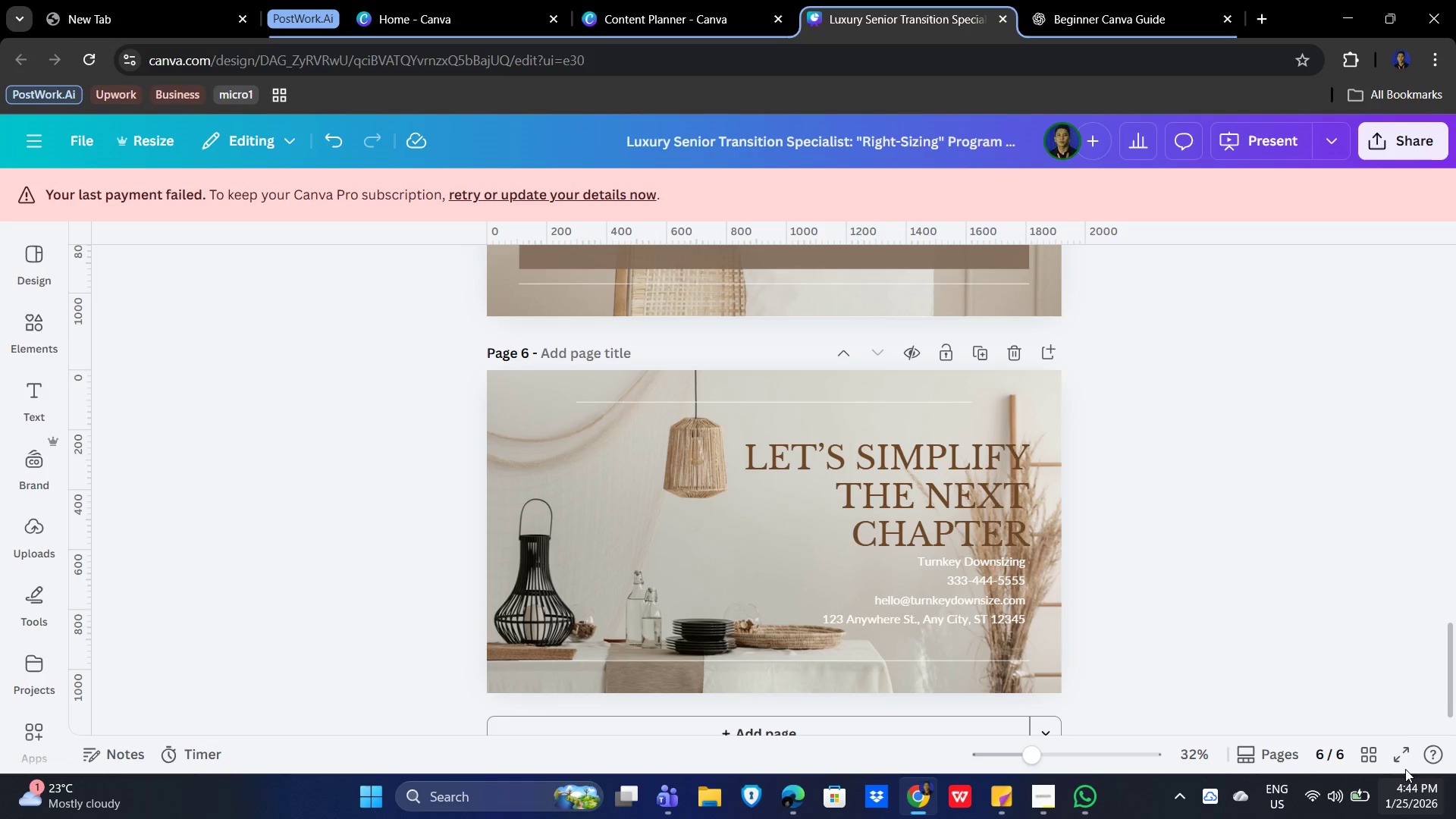 
scroll: coordinate [1168, 463], scroll_direction: up, amount: 13.0
 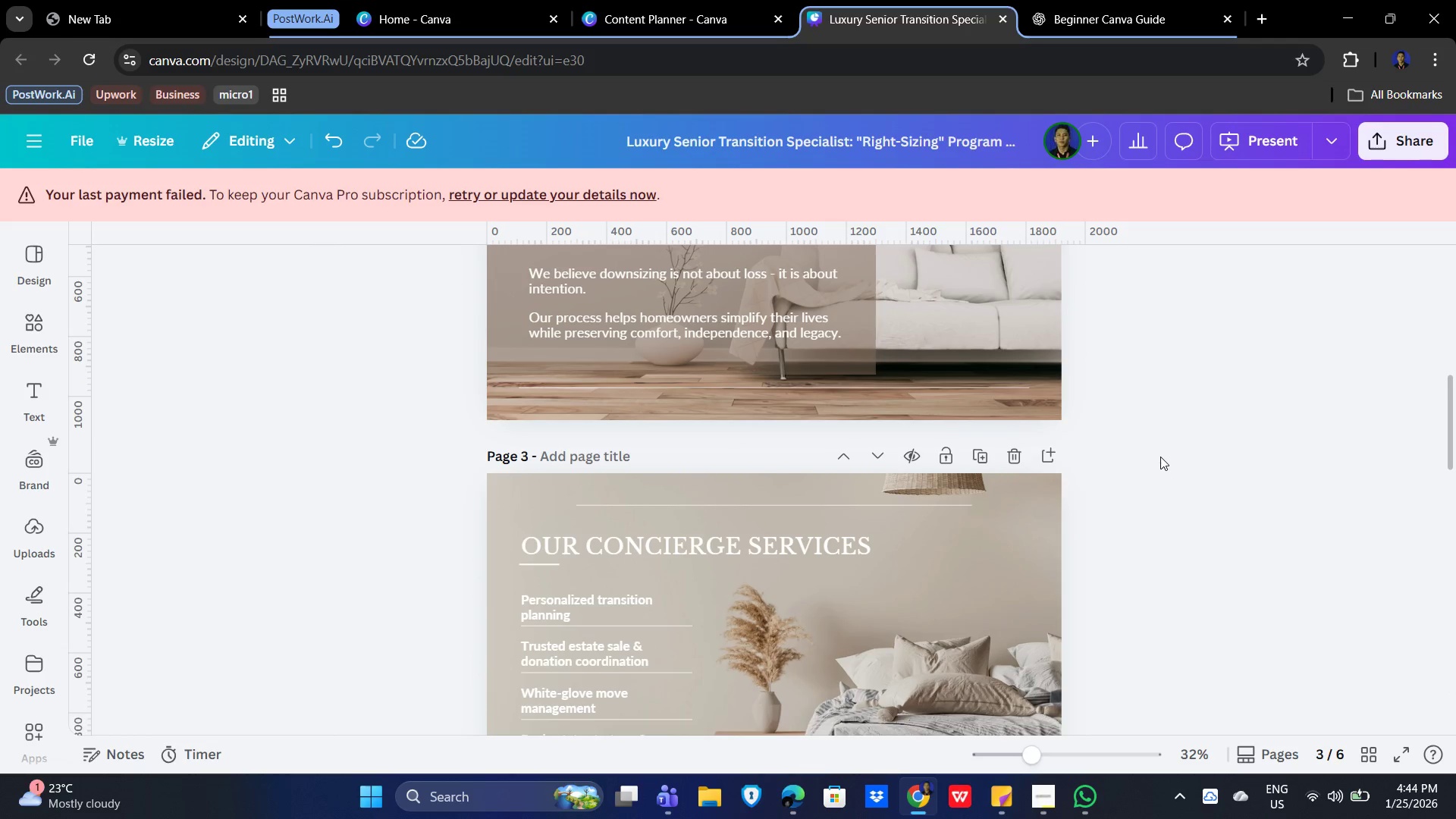 
left_click([1298, 480])
 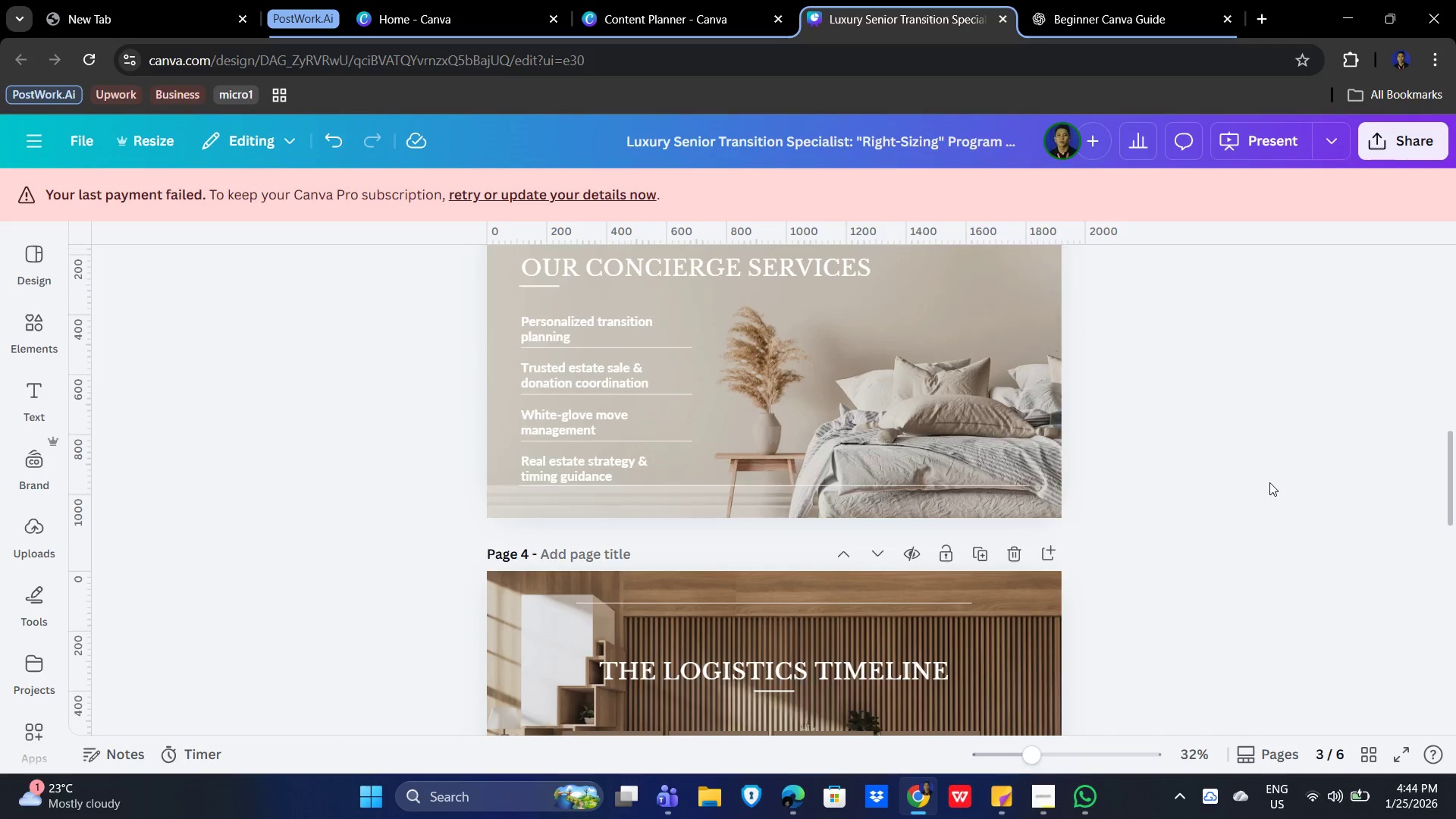 
scroll: coordinate [1169, 459], scroll_direction: down, amount: 3.0
 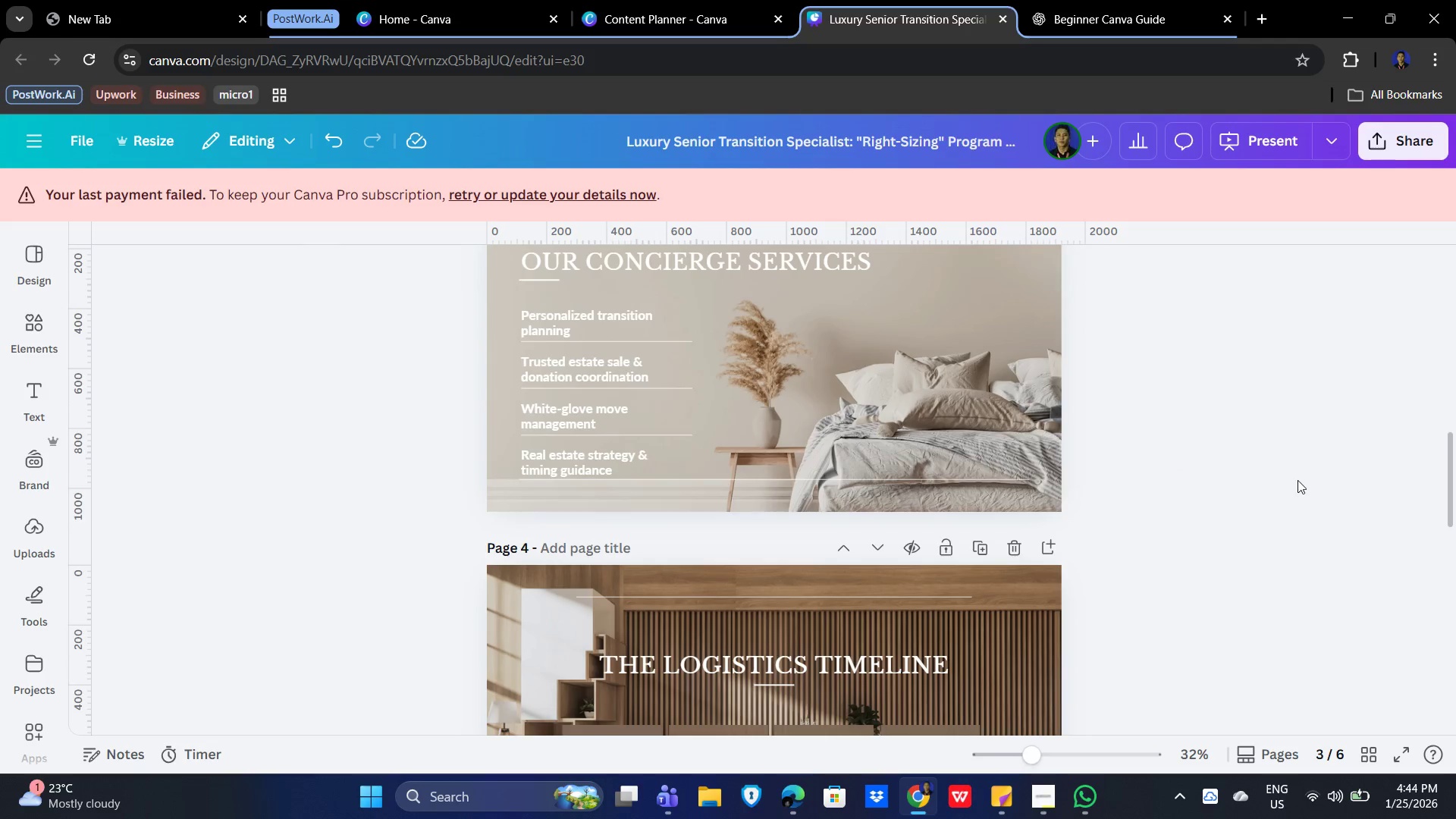 
scroll: coordinate [1269, 482], scroll_direction: up, amount: 2.0
 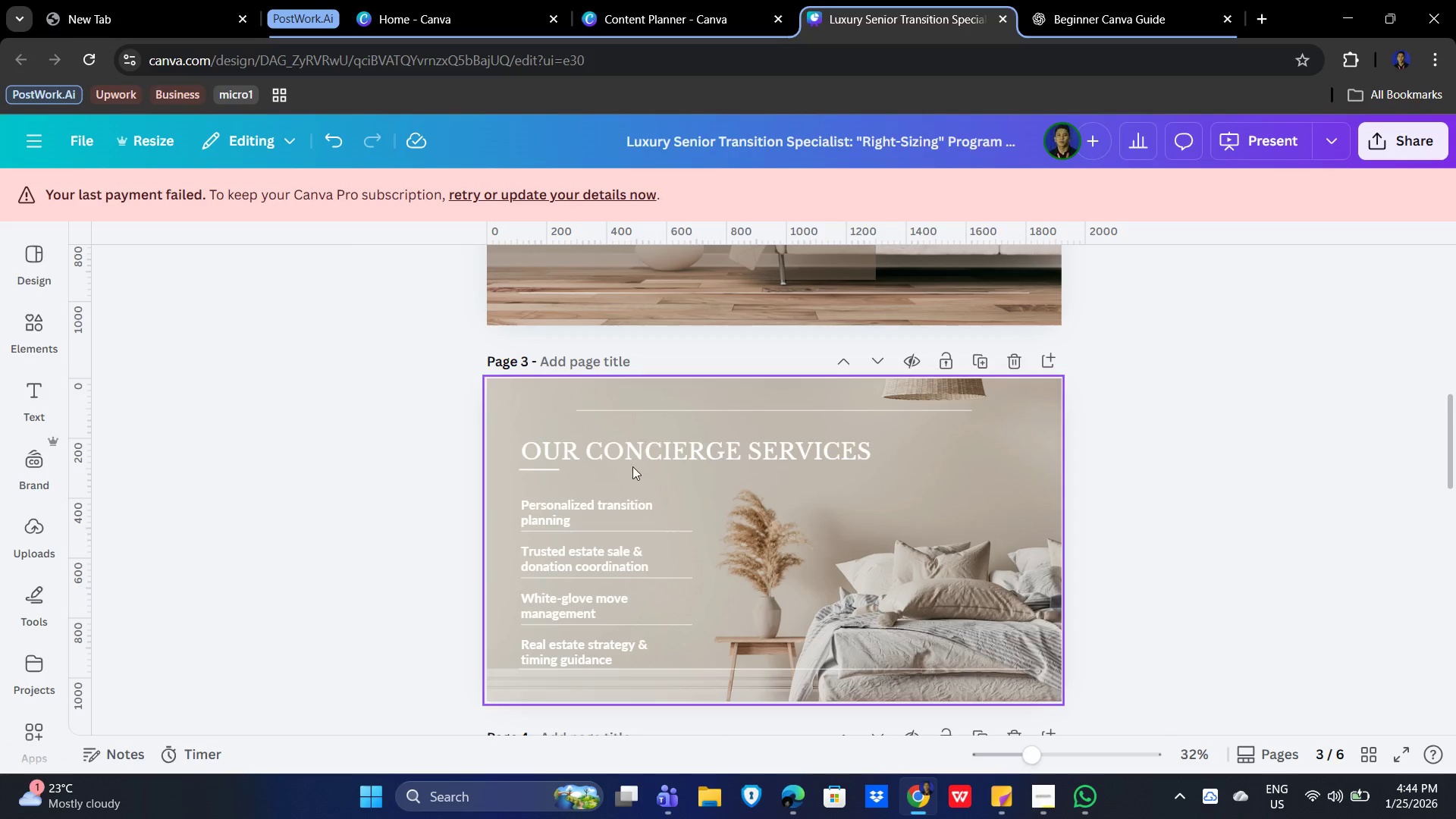 
left_click([626, 450])
 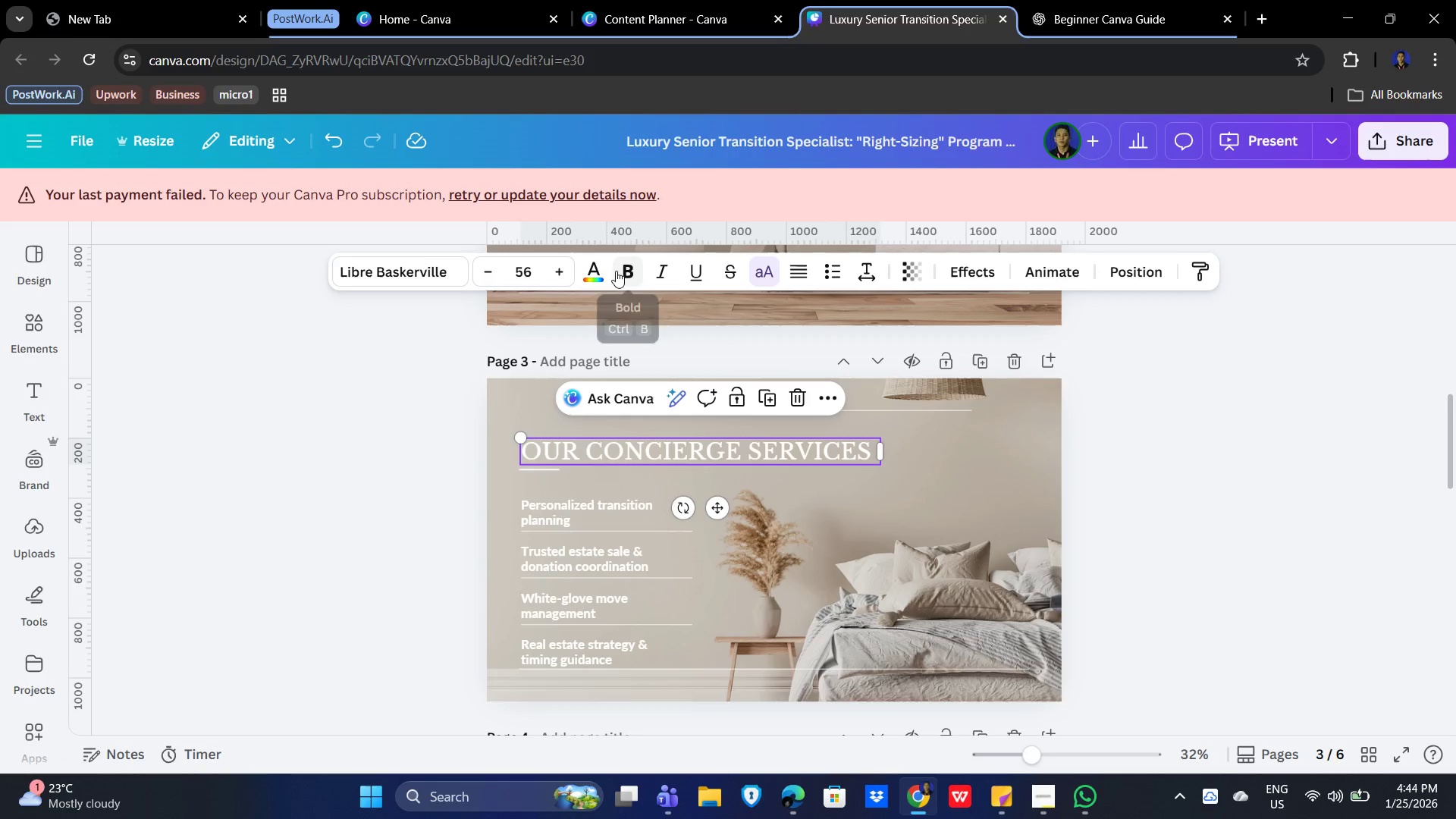 
left_click([598, 269])
 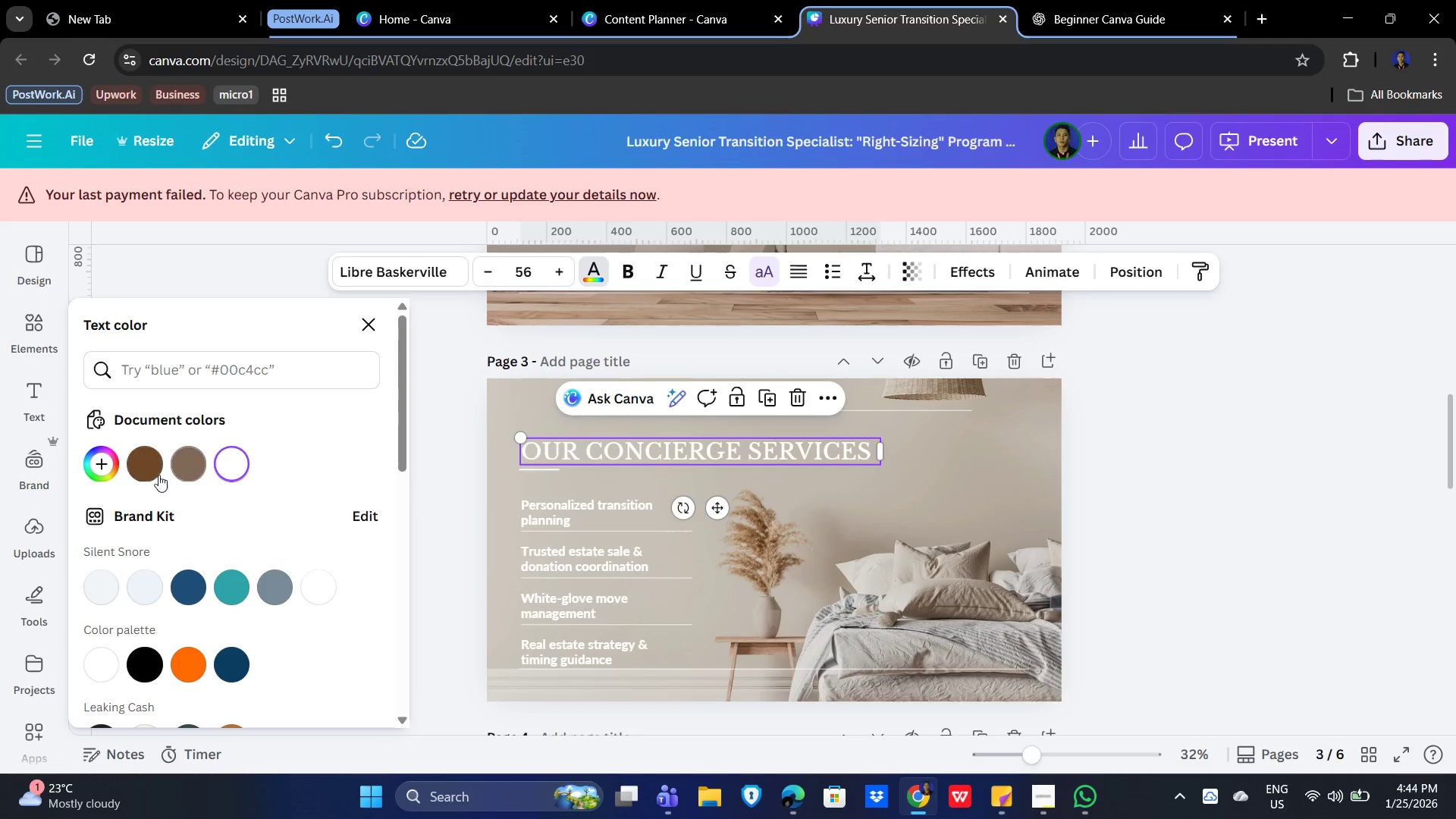 
left_click([148, 466])
 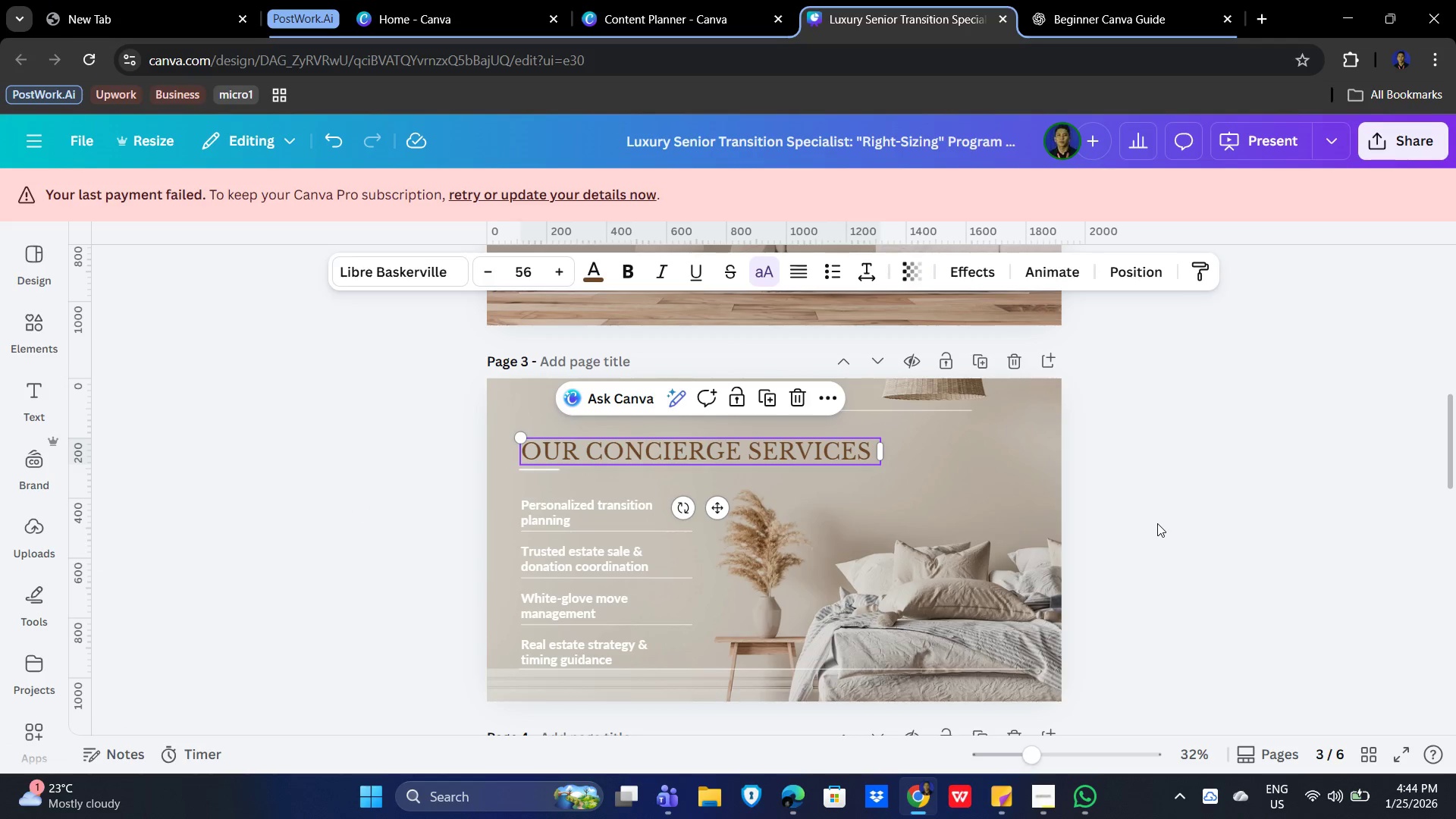 
scroll: coordinate [1111, 505], scroll_direction: up, amount: 4.0
 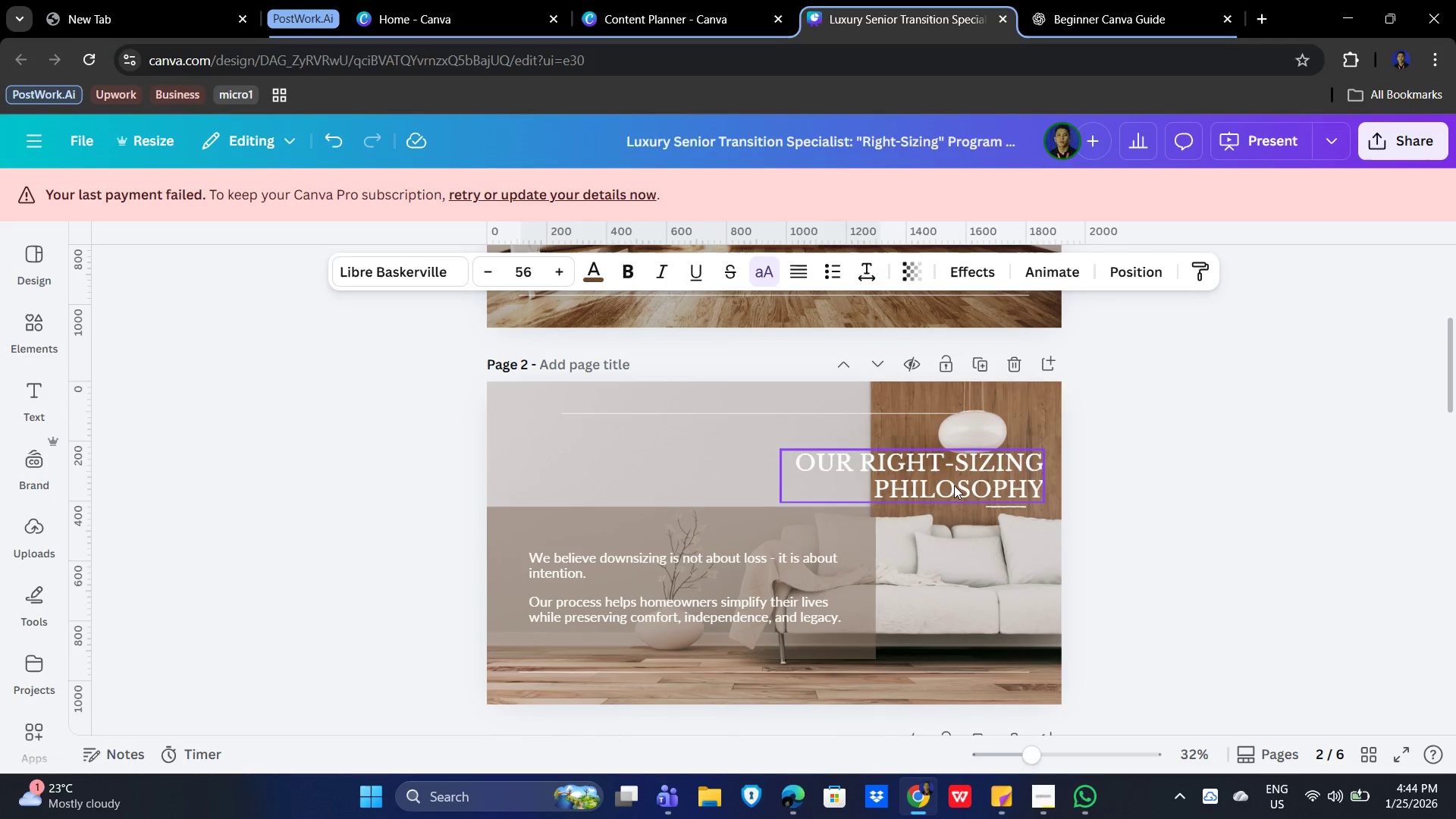 
left_click([954, 485])
 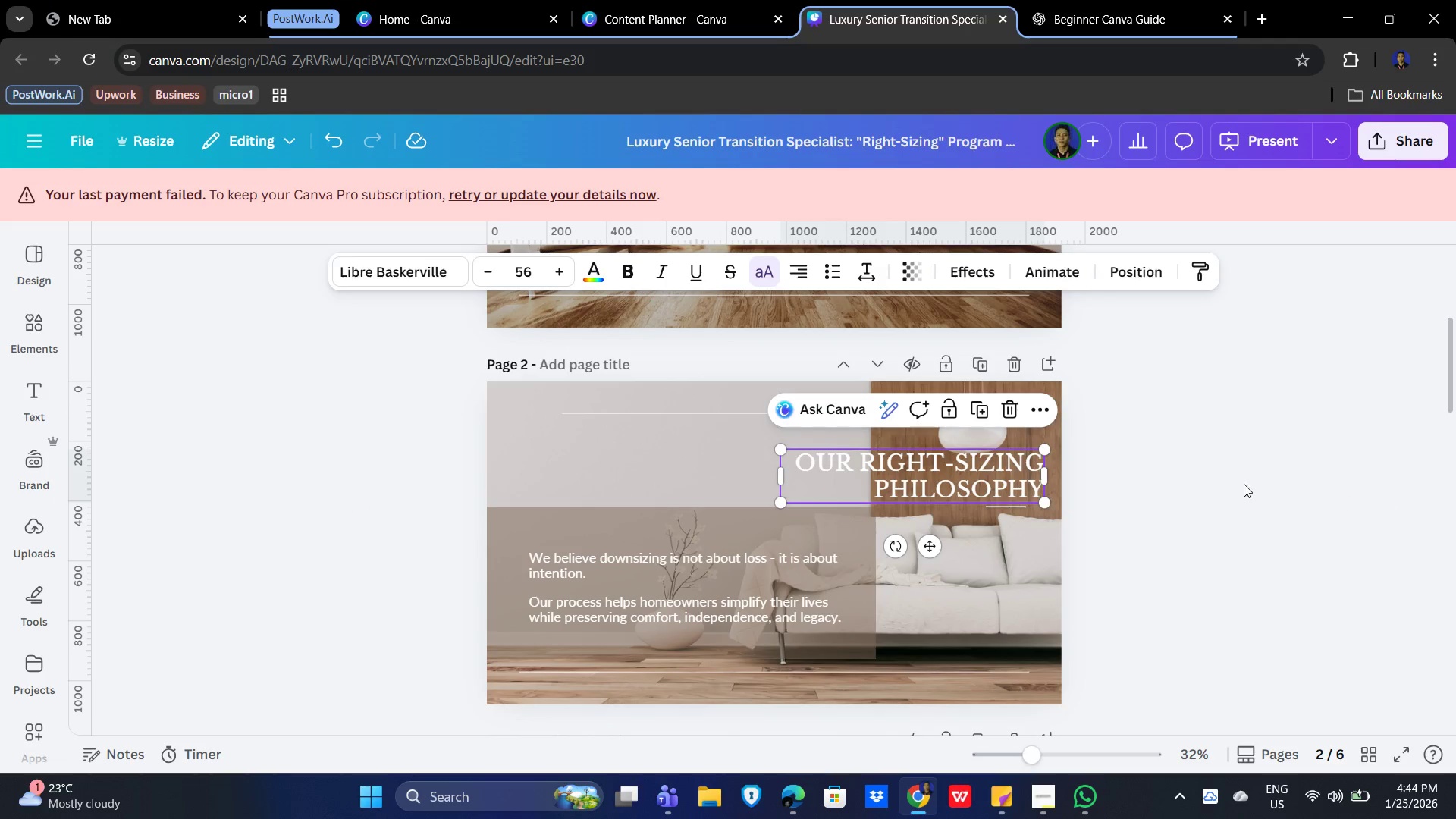 
left_click([1203, 482])
 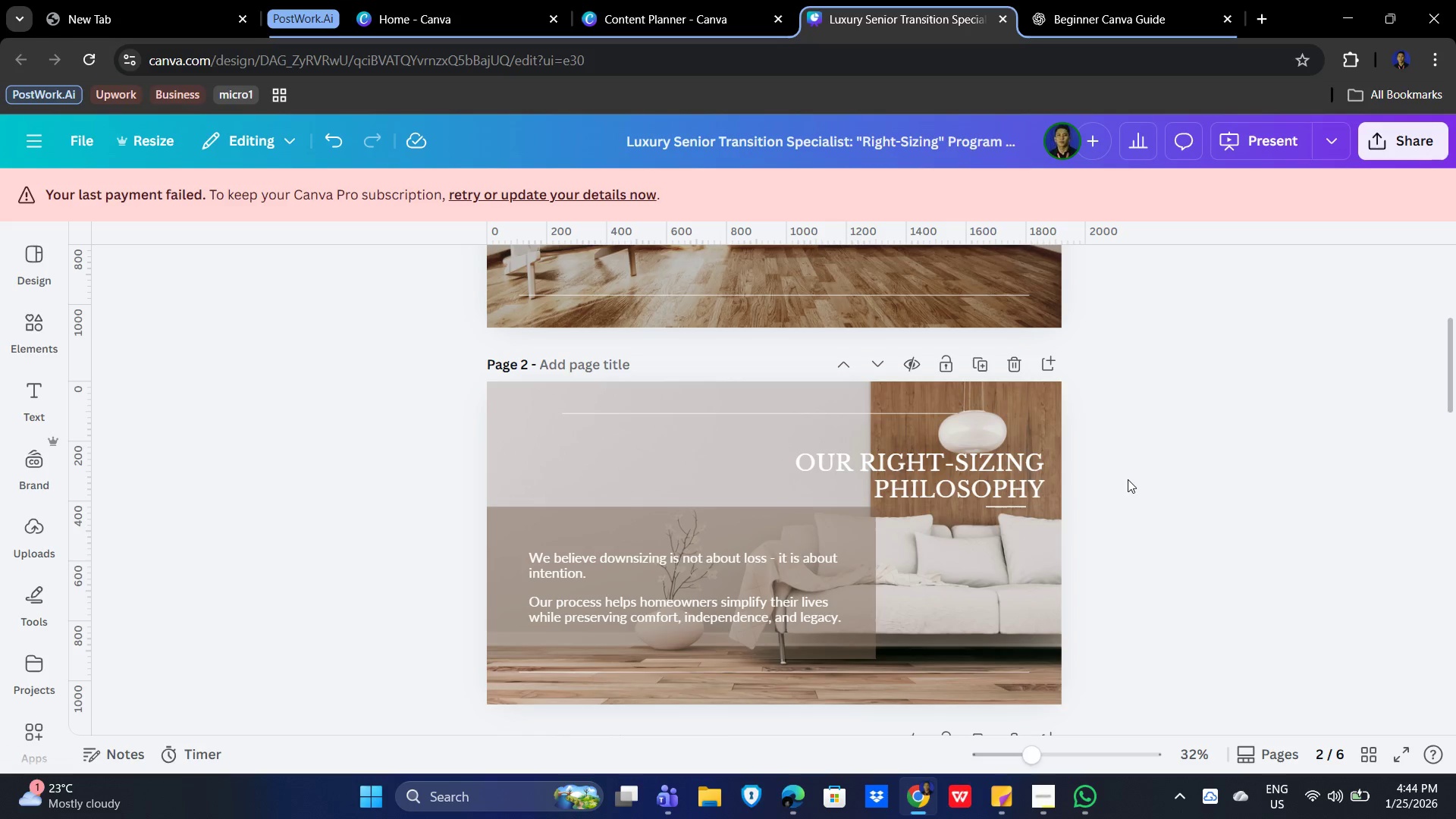 
scroll: coordinate [1157, 483], scroll_direction: up, amount: 3.0
 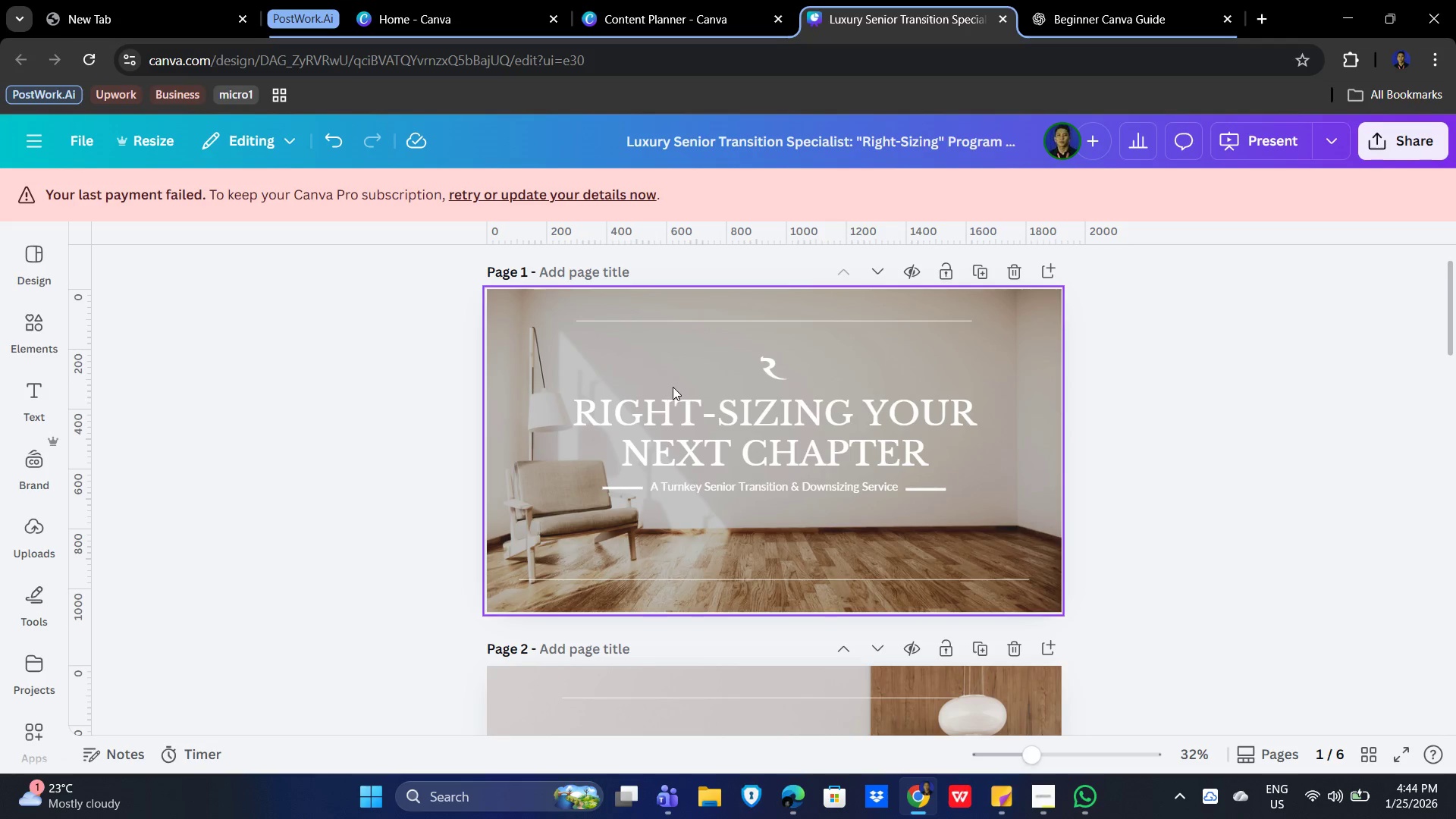 
left_click([760, 413])
 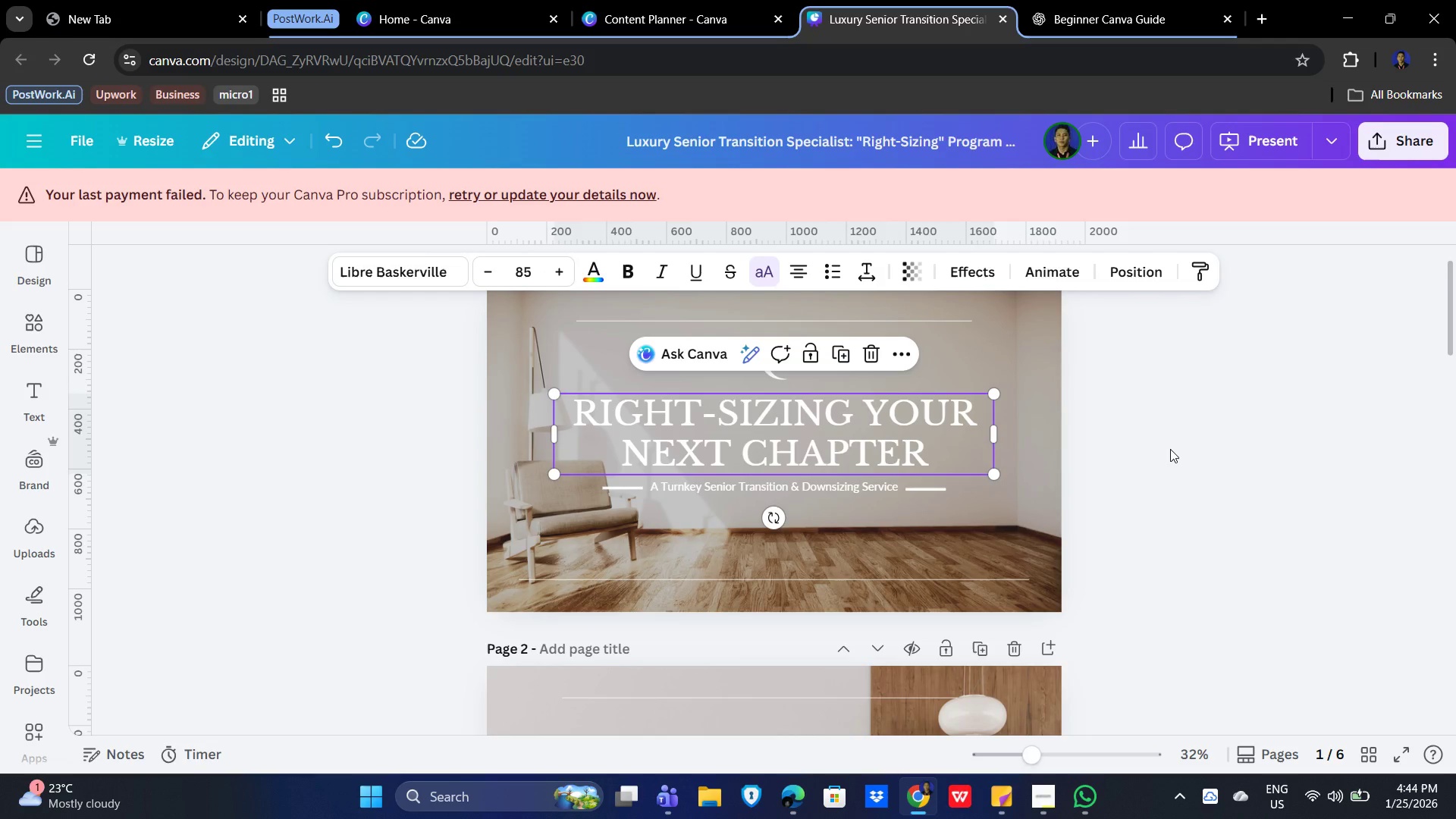 
wait(6.48)
 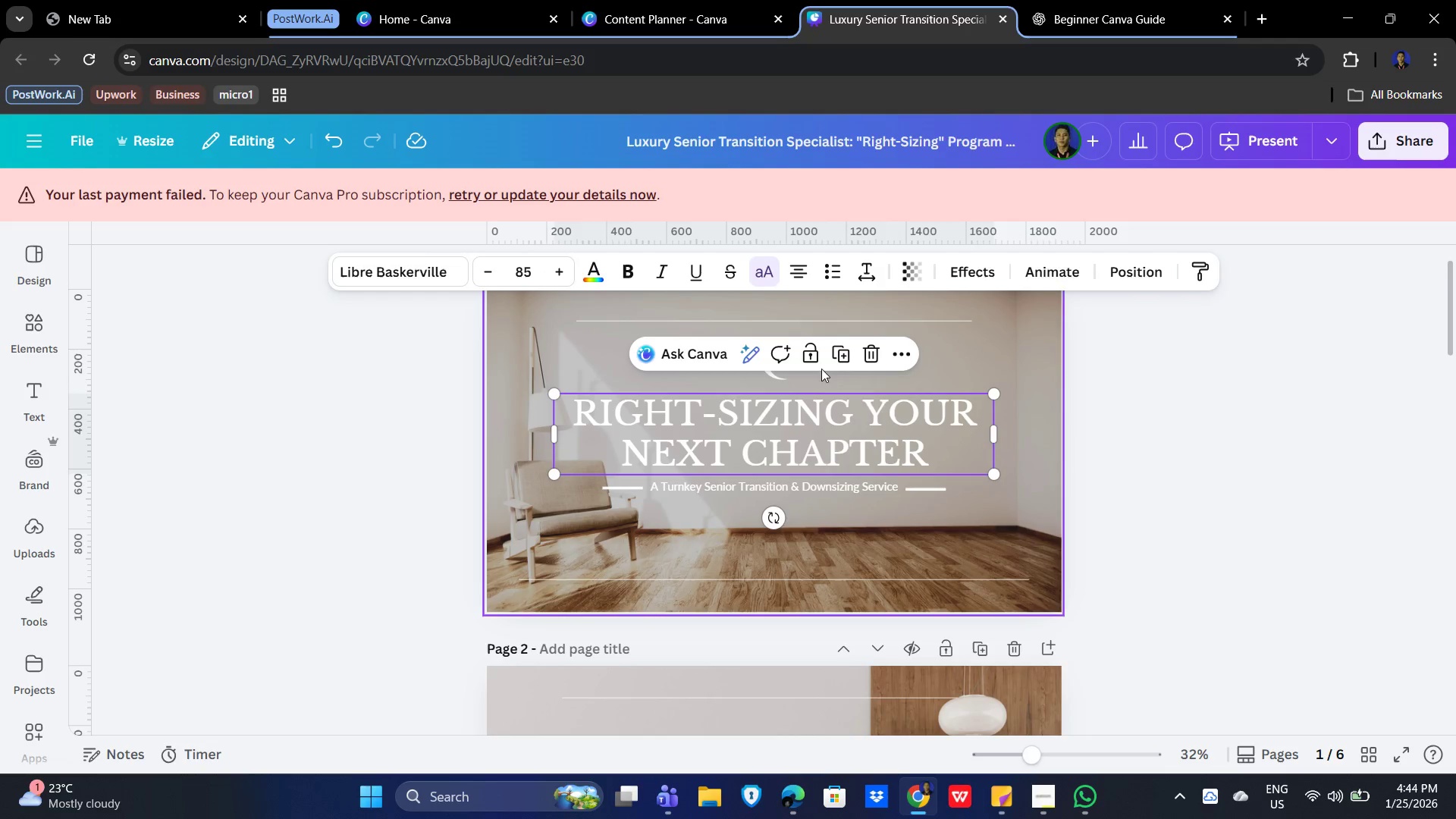 
left_click([582, 269])
 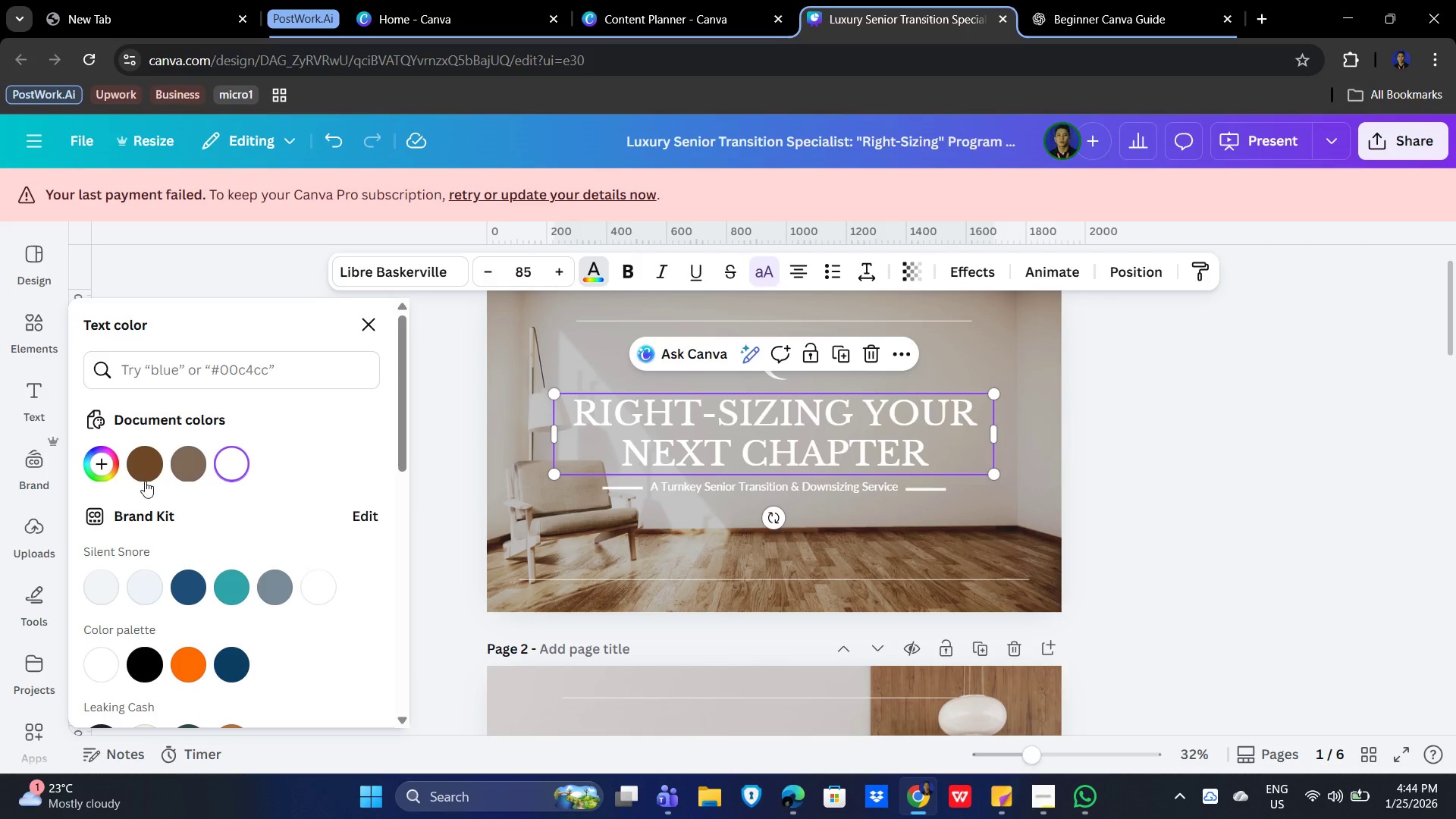 
left_click([145, 472])
 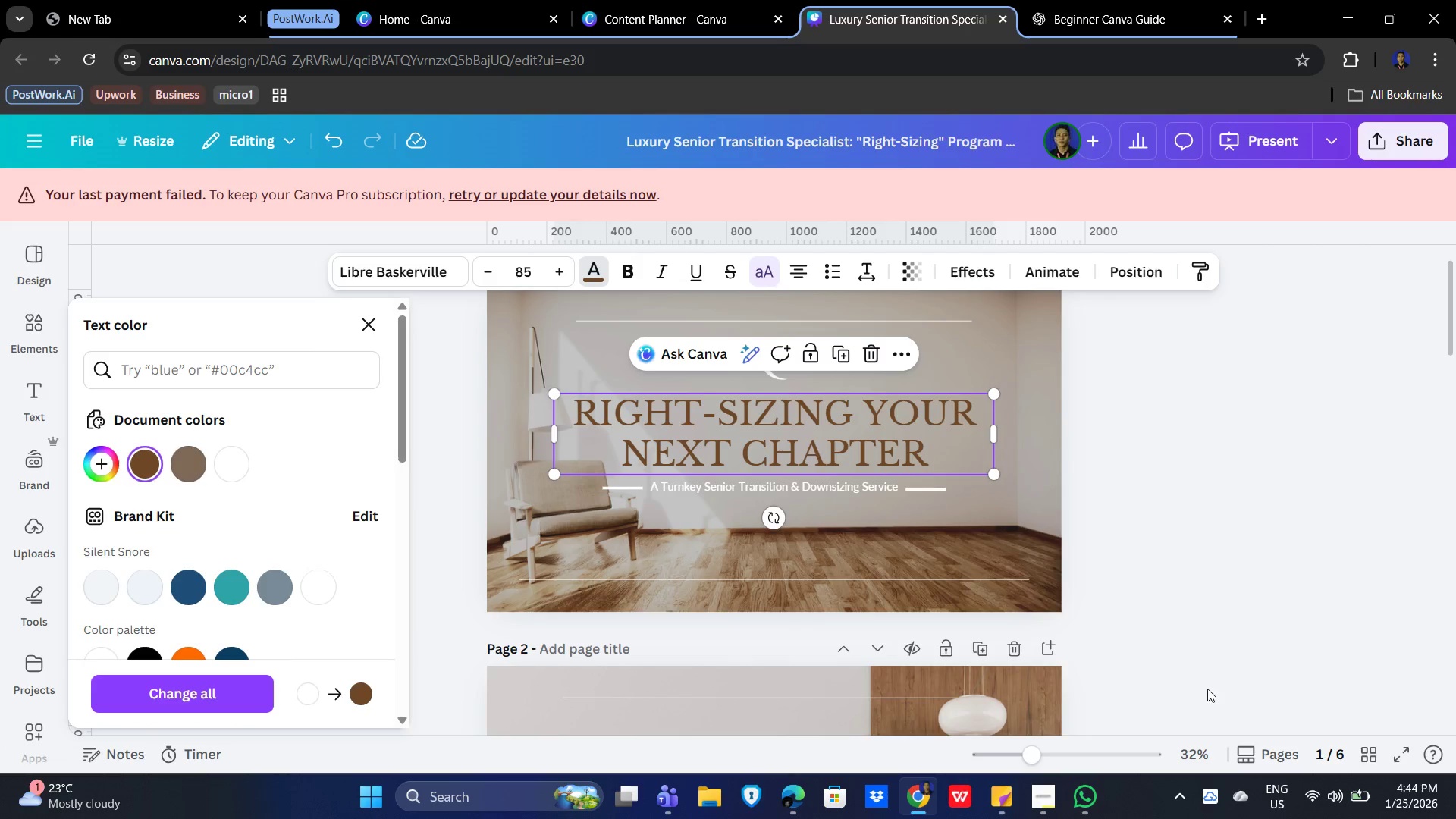 
left_click([1394, 753])
 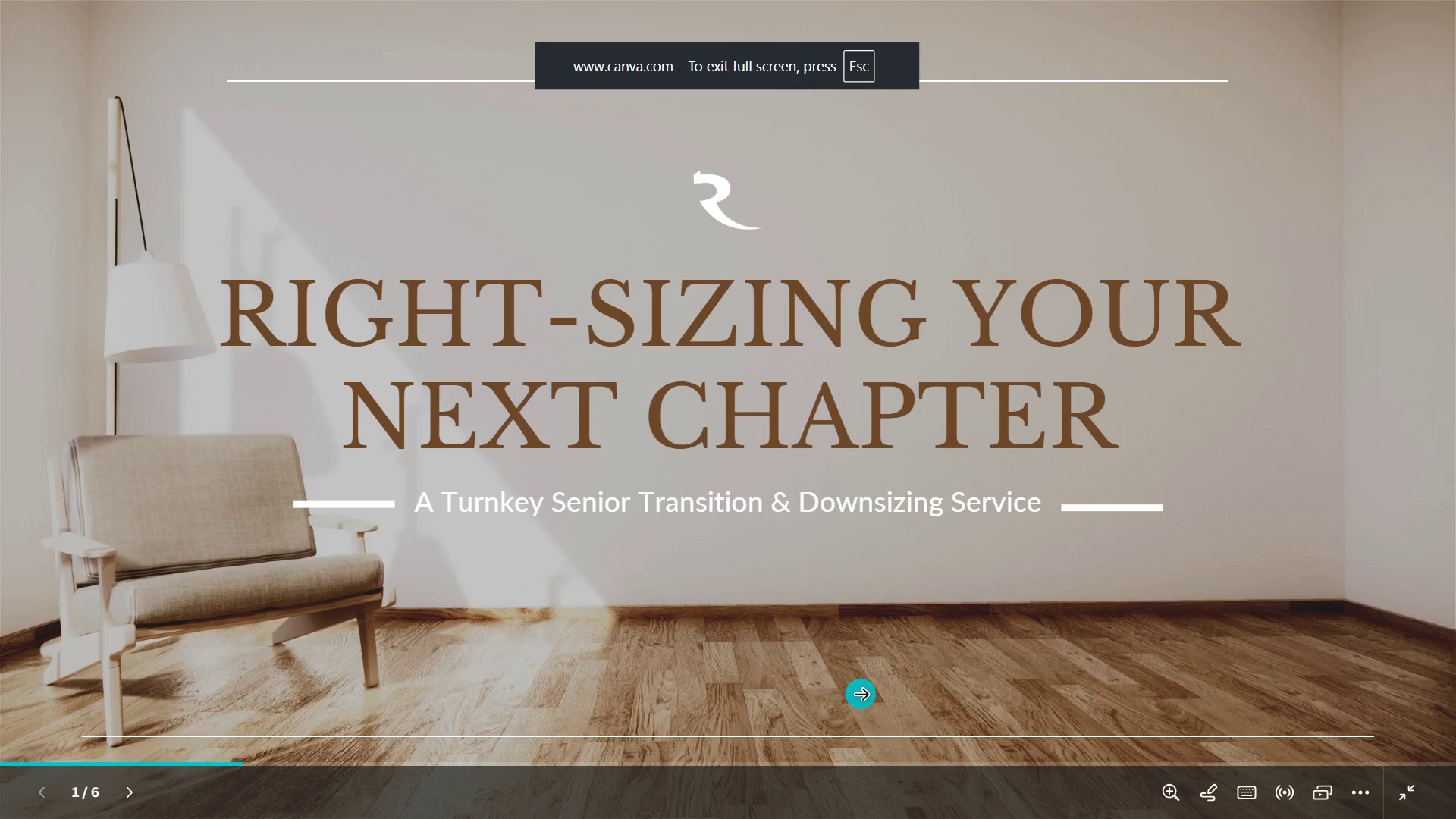 
key(Escape)
 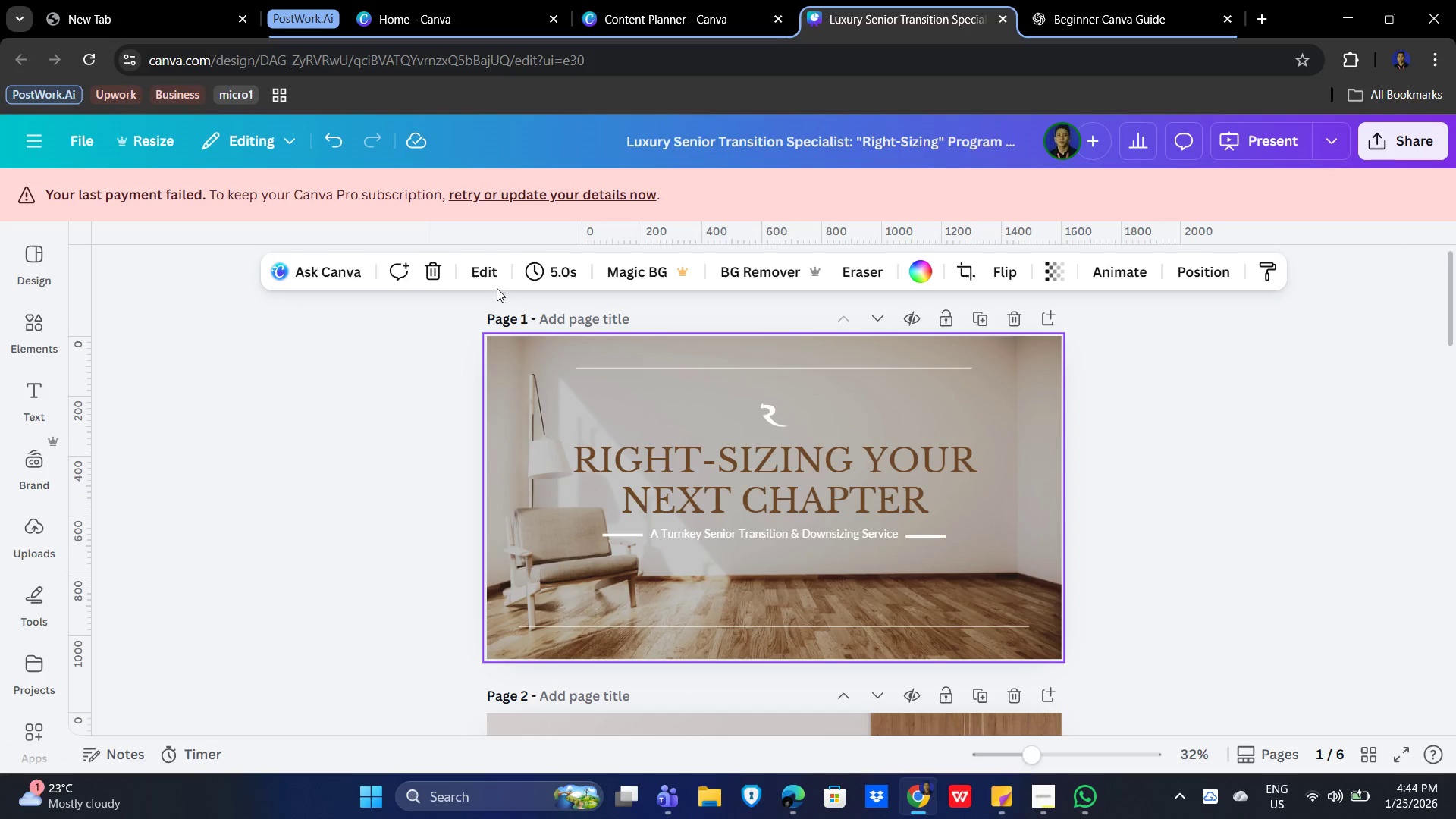 
key(Control+Z)
 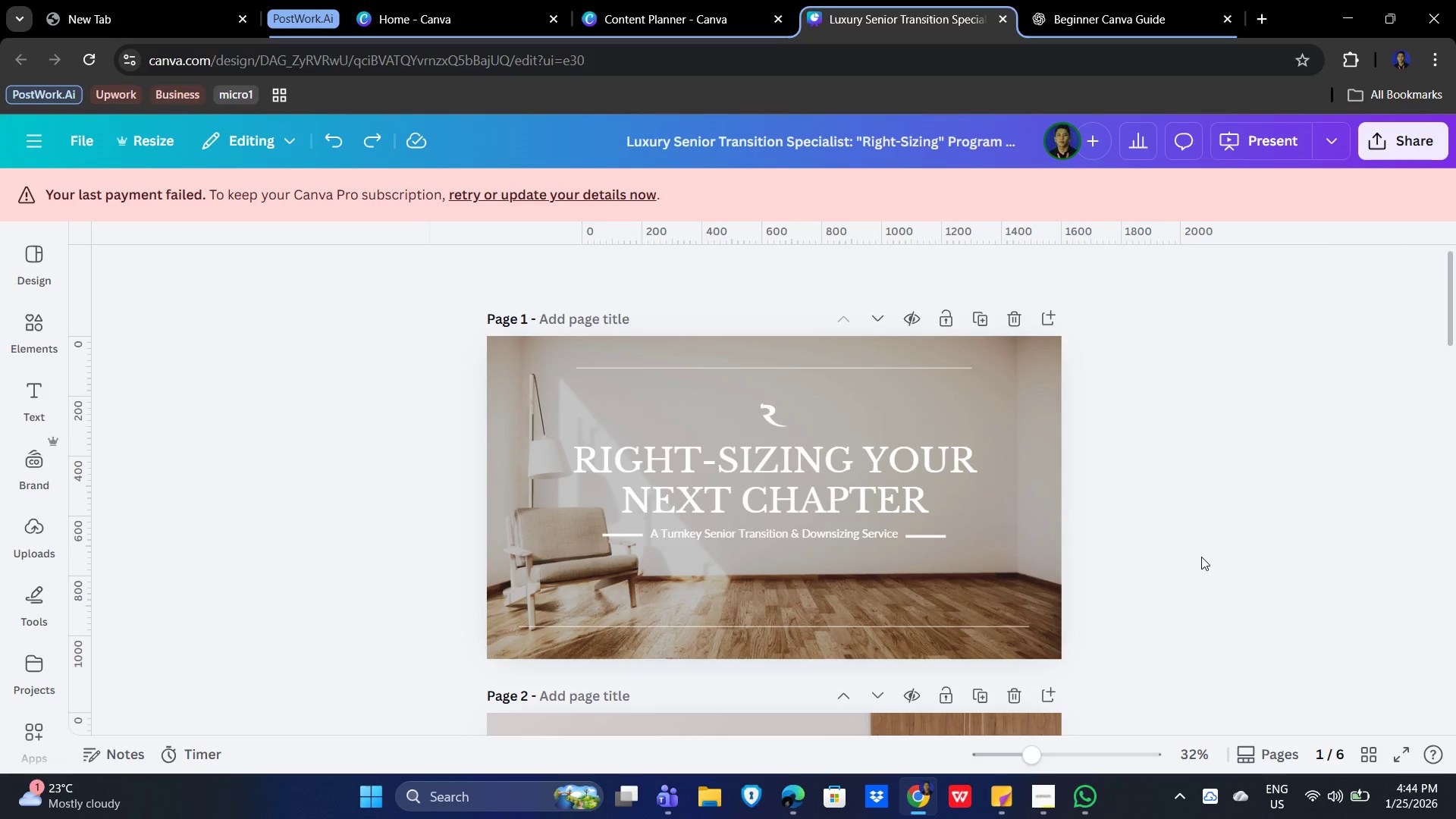 
scroll: coordinate [1142, 544], scroll_direction: down, amount: 20.0
 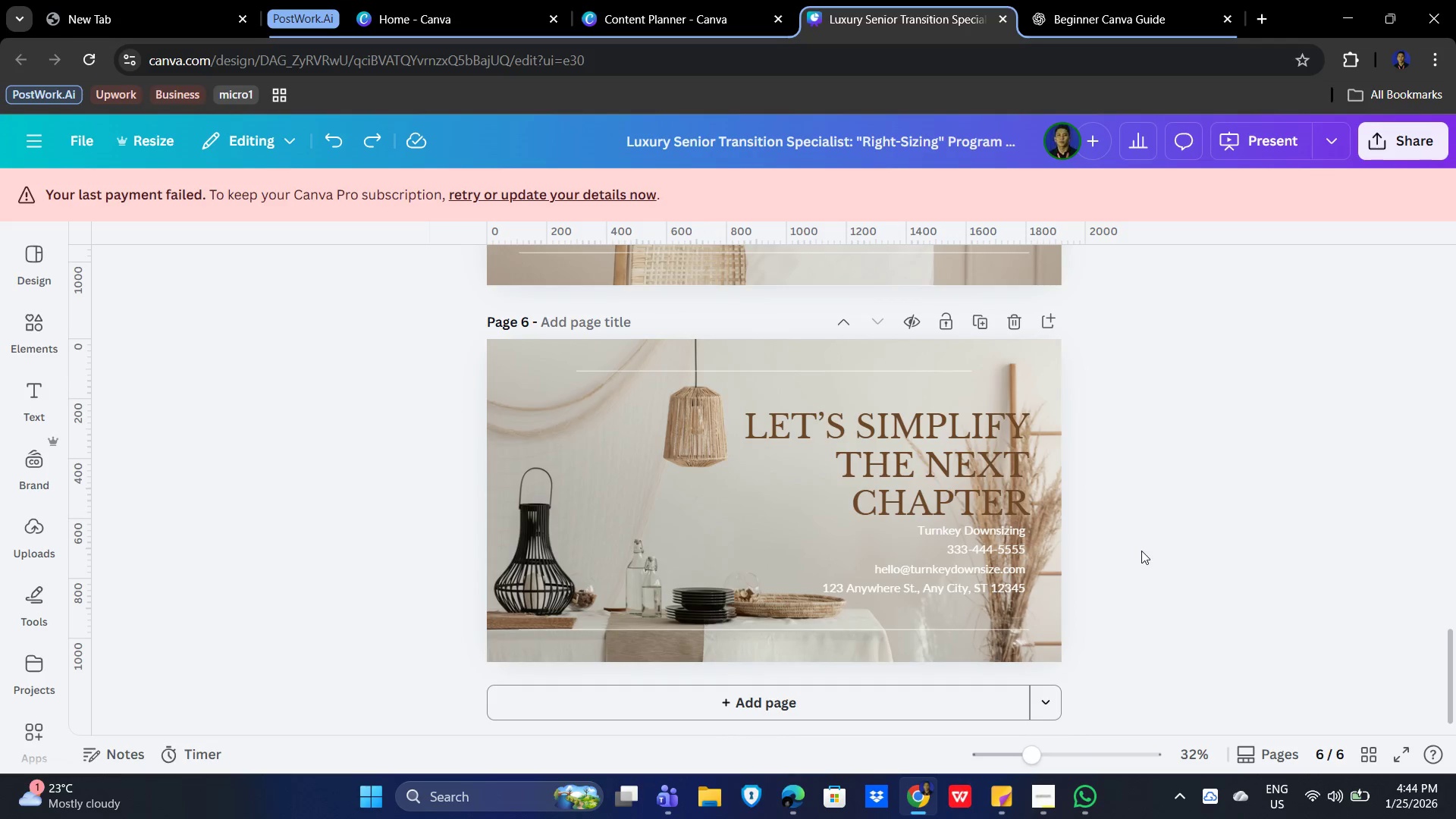 
left_click([1221, 570])
 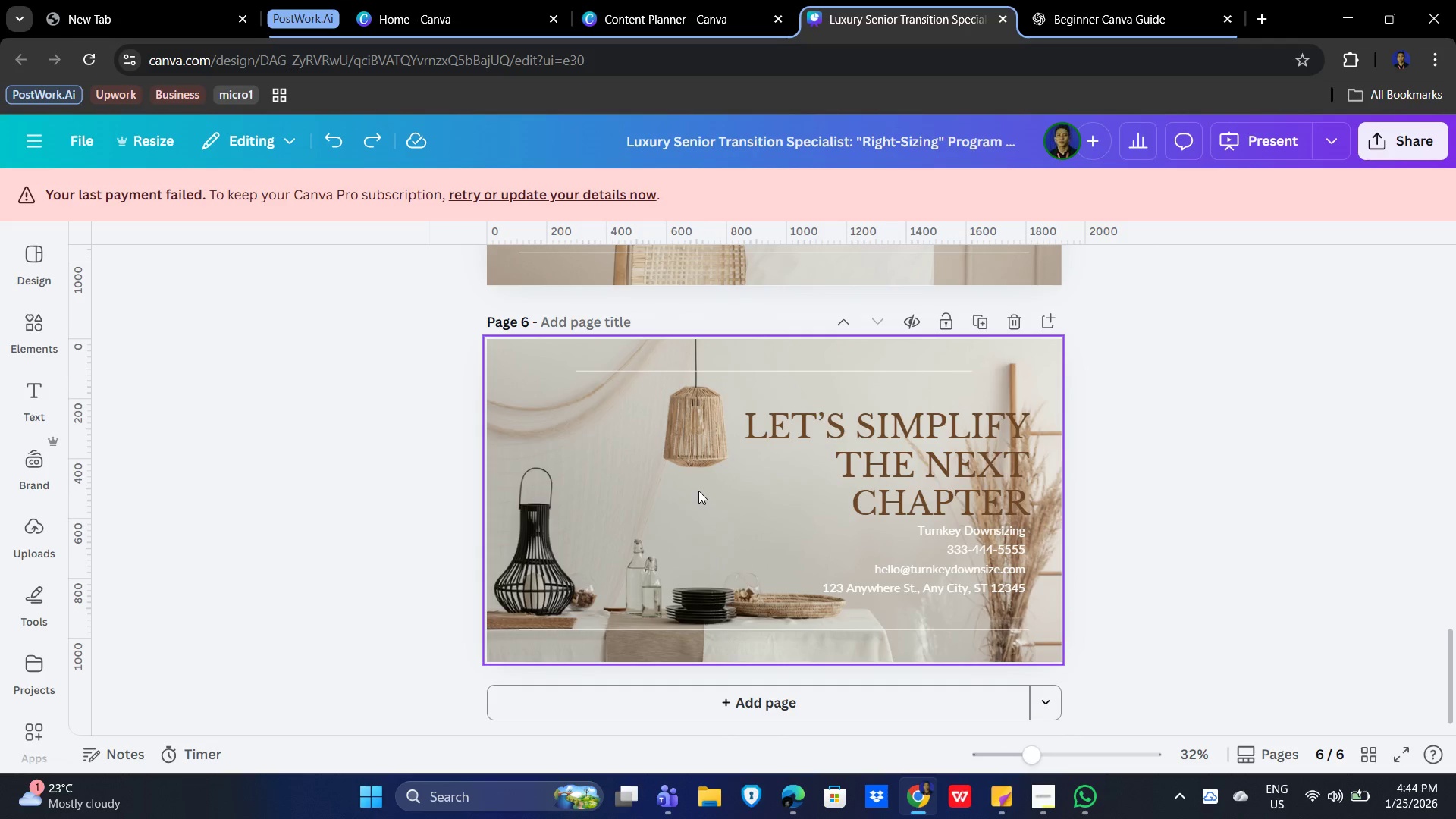 
left_click([664, 527])
 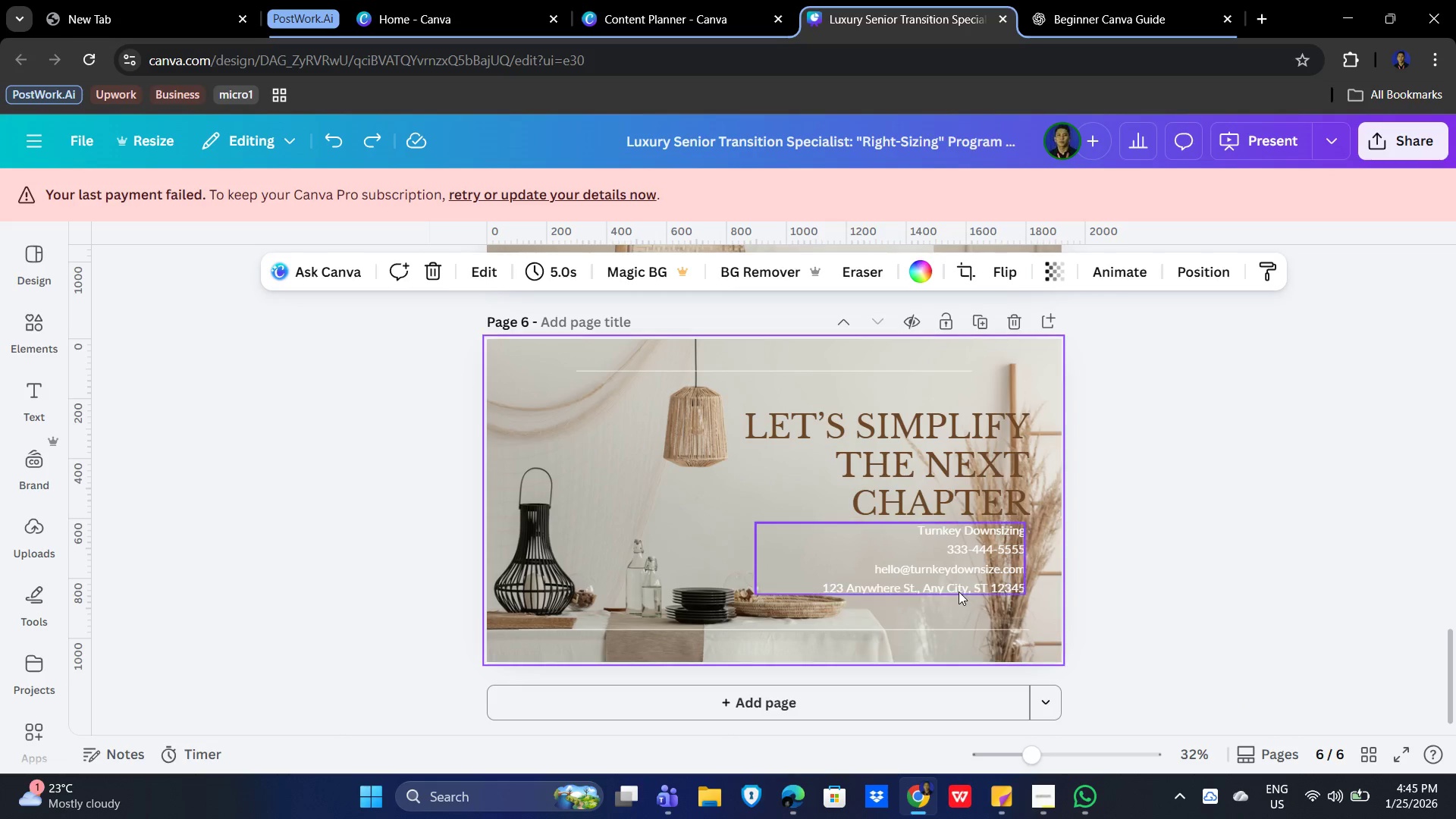 
left_click([1298, 582])
 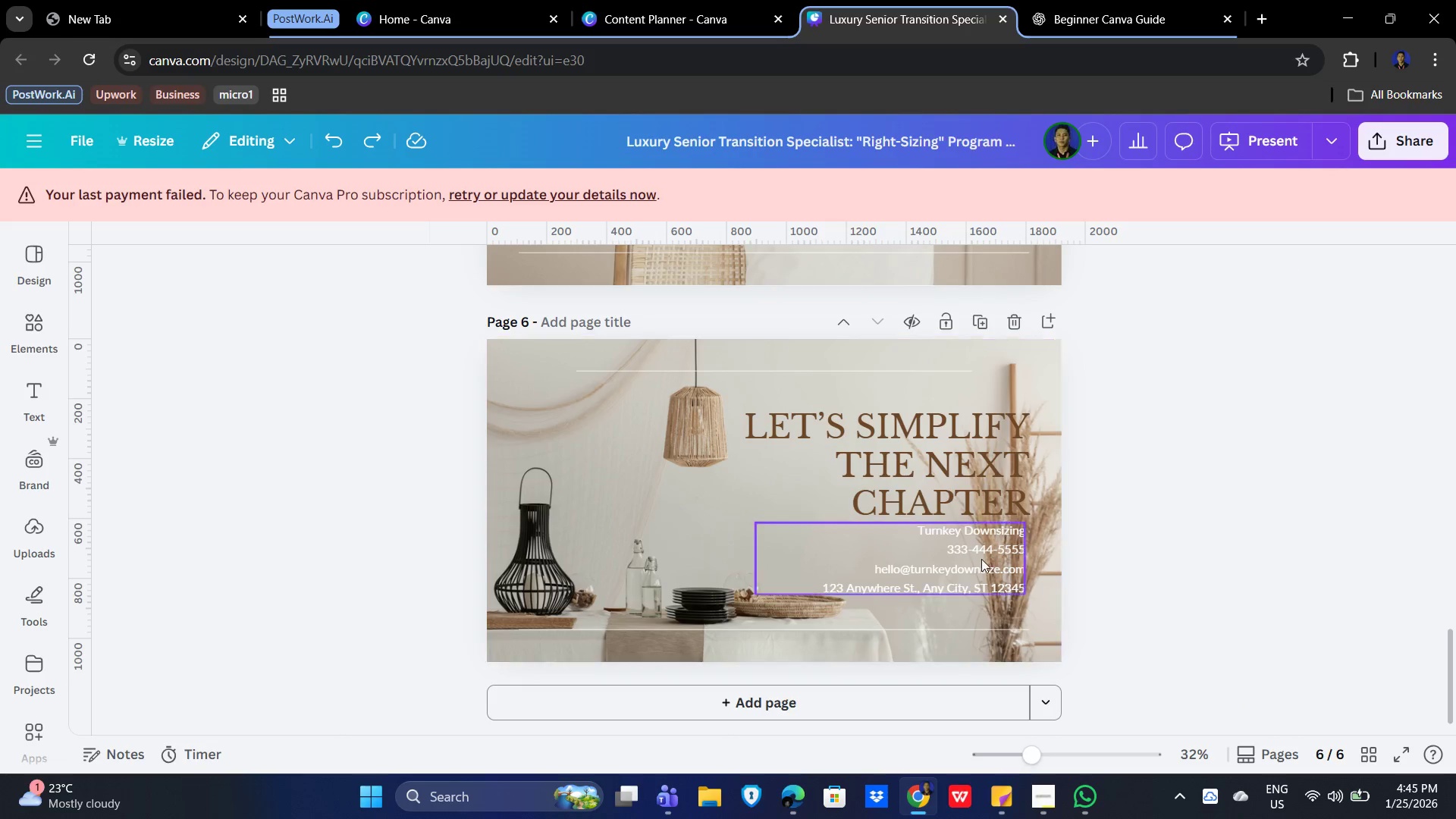 
scroll: coordinate [959, 557], scroll_direction: up, amount: 3.0
 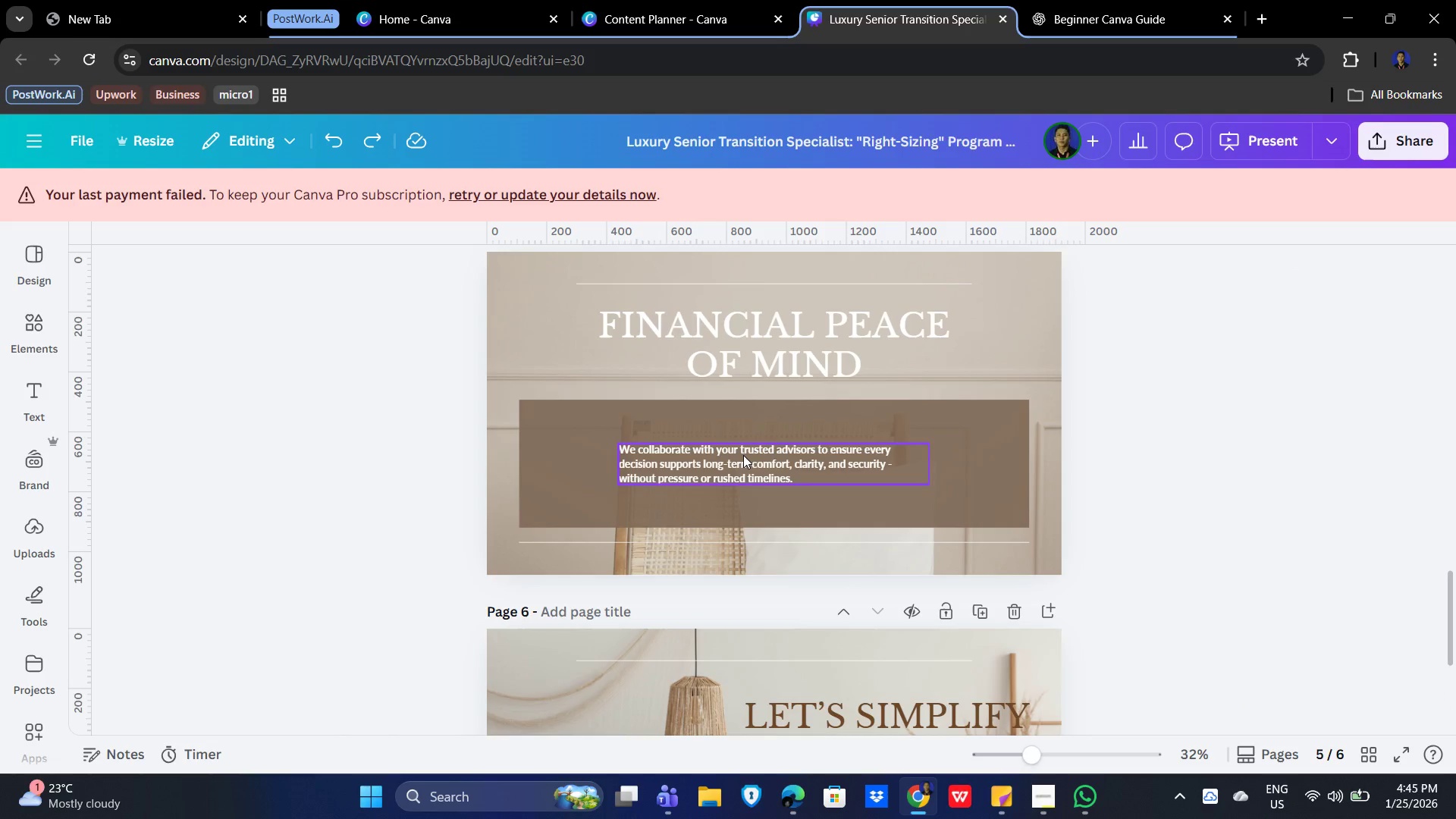 
left_click_drag(start_coordinate=[743, 455], to_coordinate=[747, 455])
 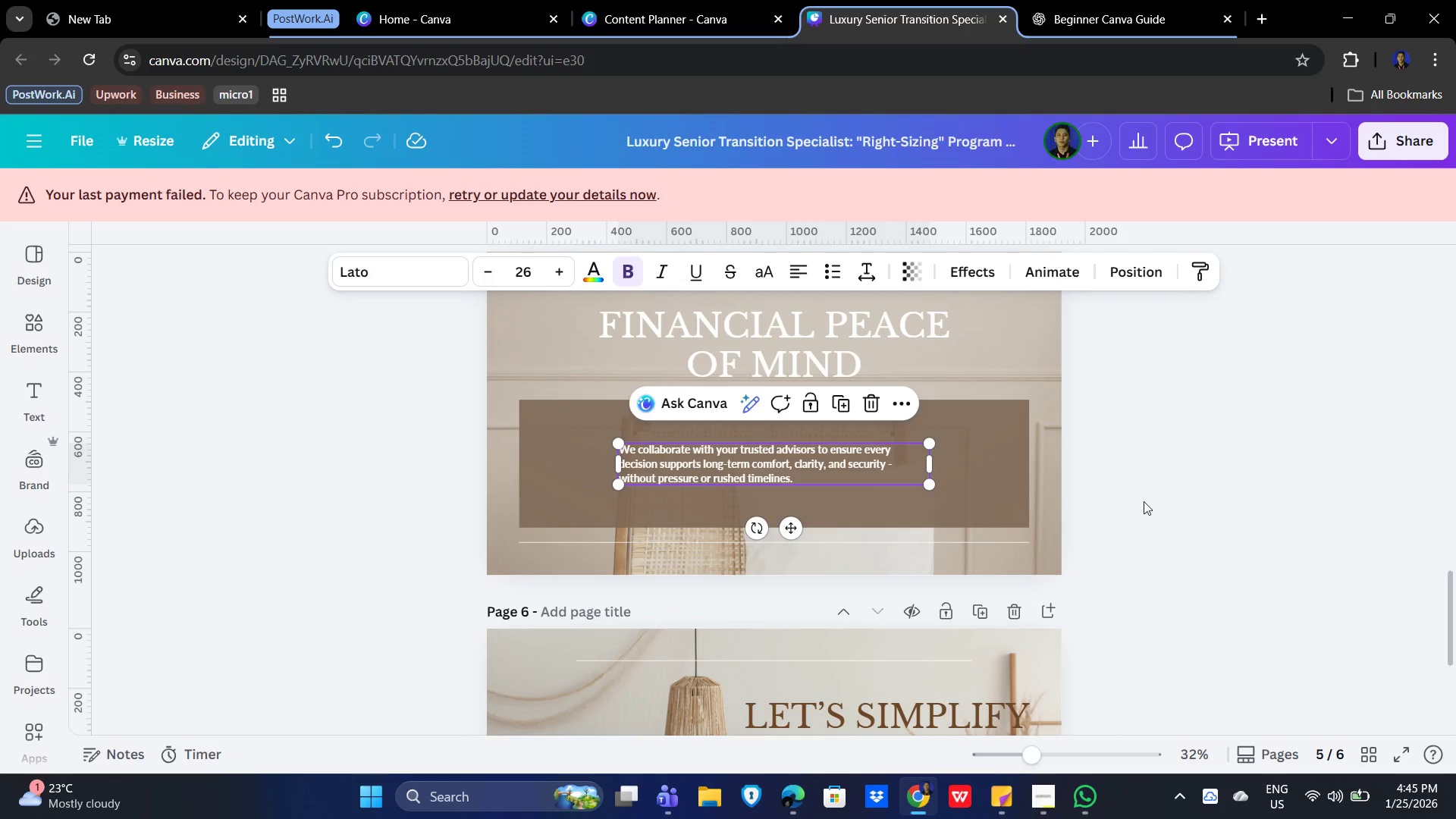 
scroll: coordinate [768, 419], scroll_direction: up, amount: 4.0
 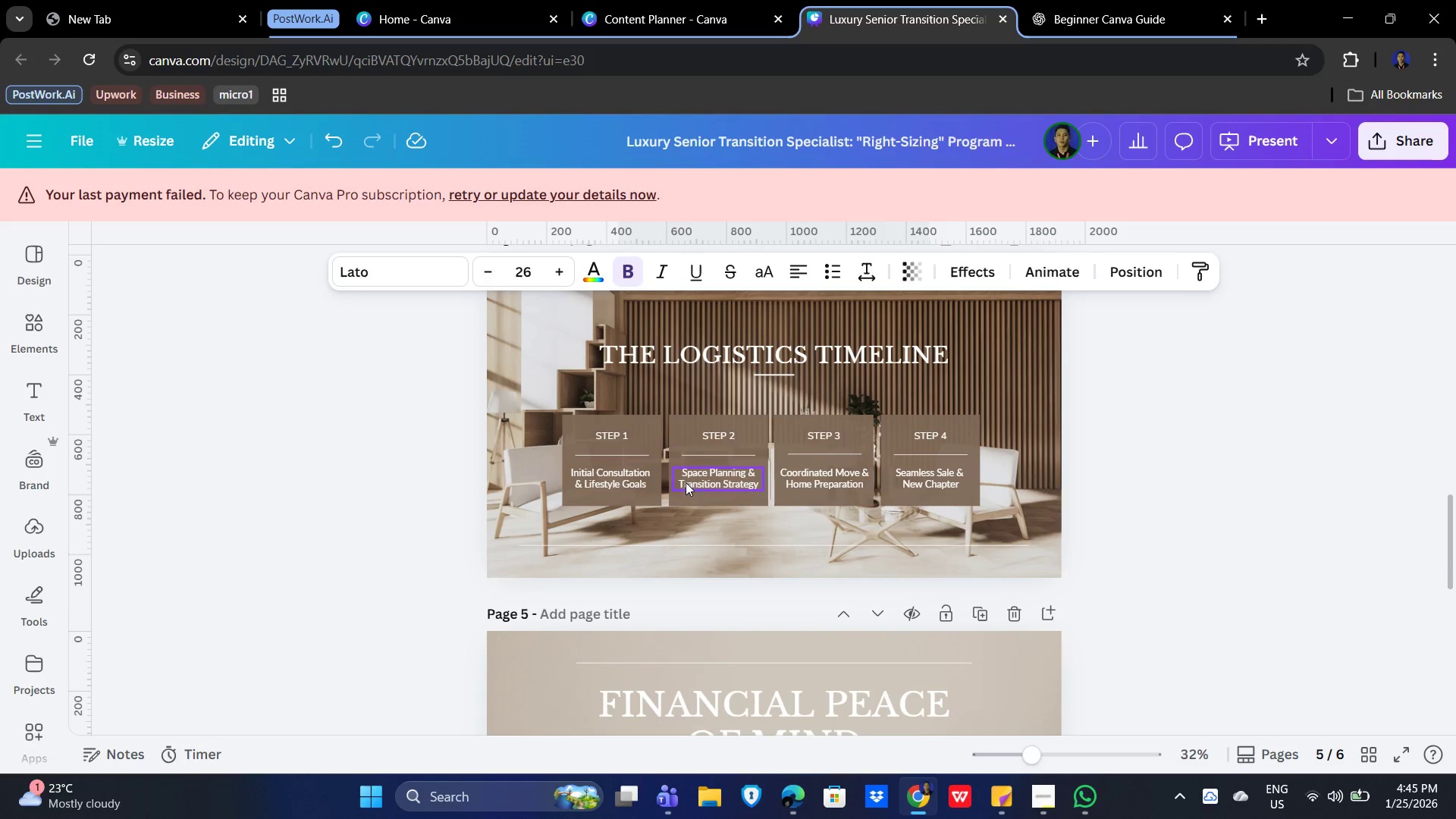 
left_click([687, 483])
 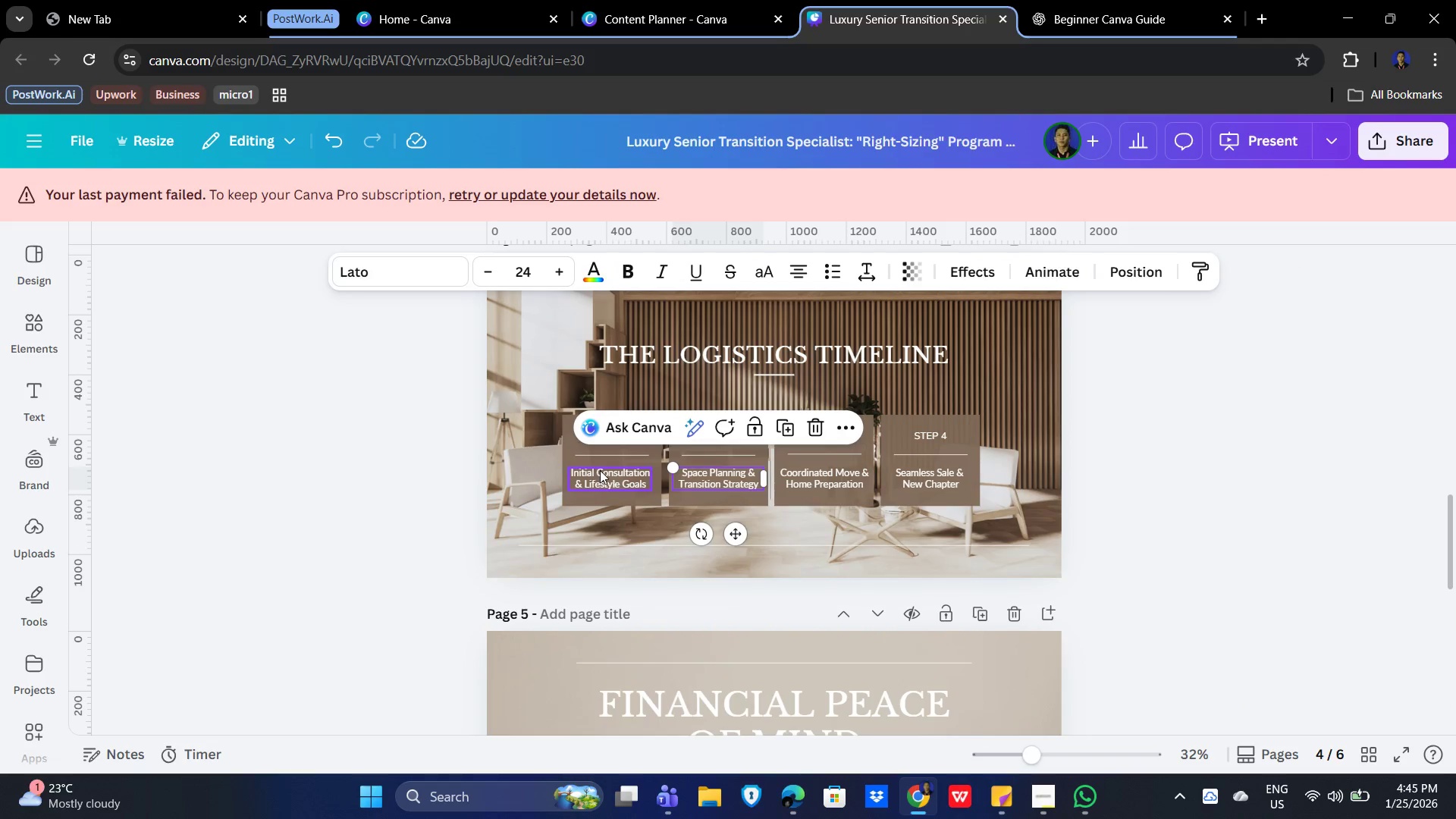 
scroll: coordinate [1172, 522], scroll_direction: up, amount: 5.0
 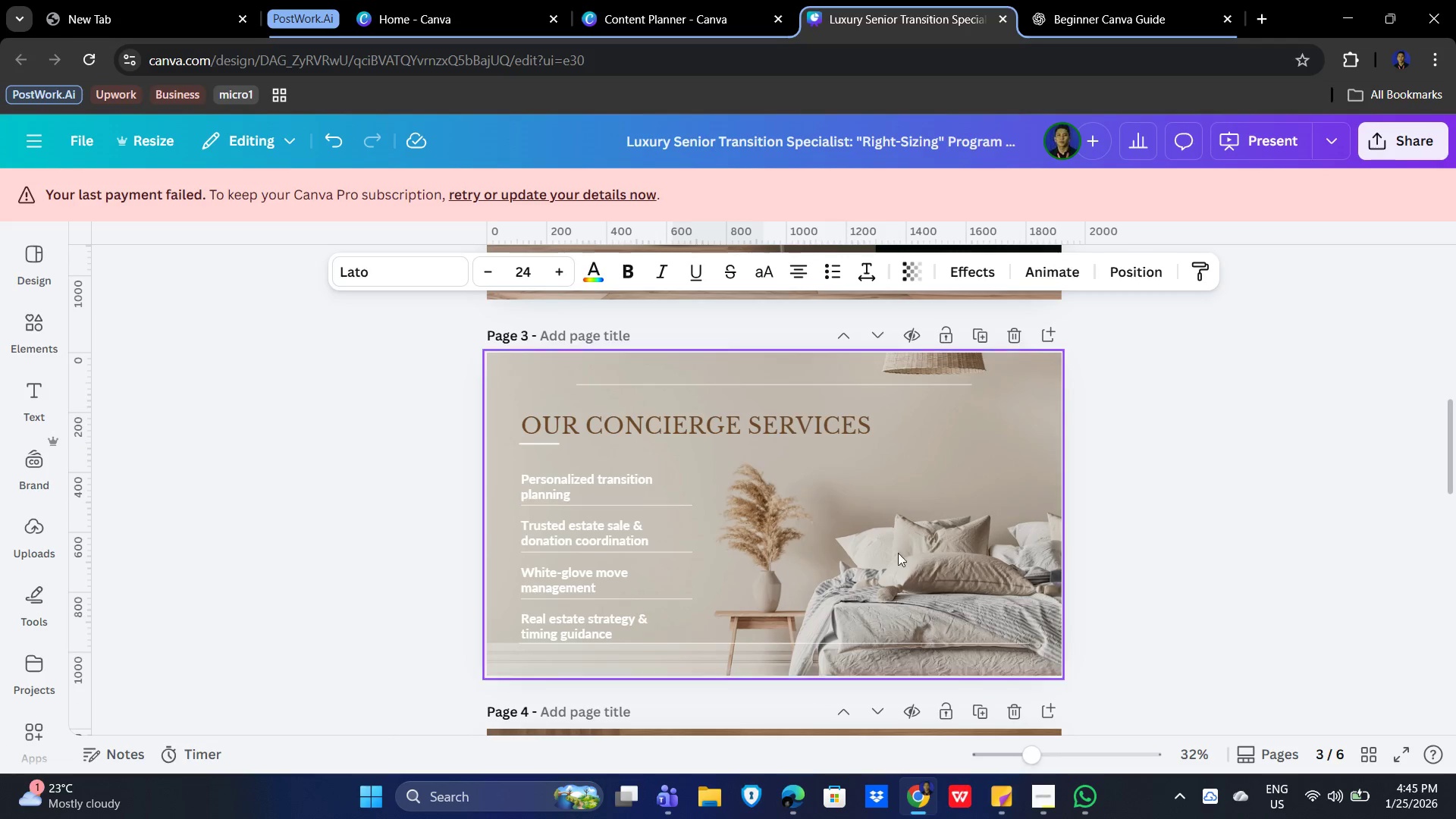 
scroll: coordinate [968, 580], scroll_direction: down, amount: 3.0
 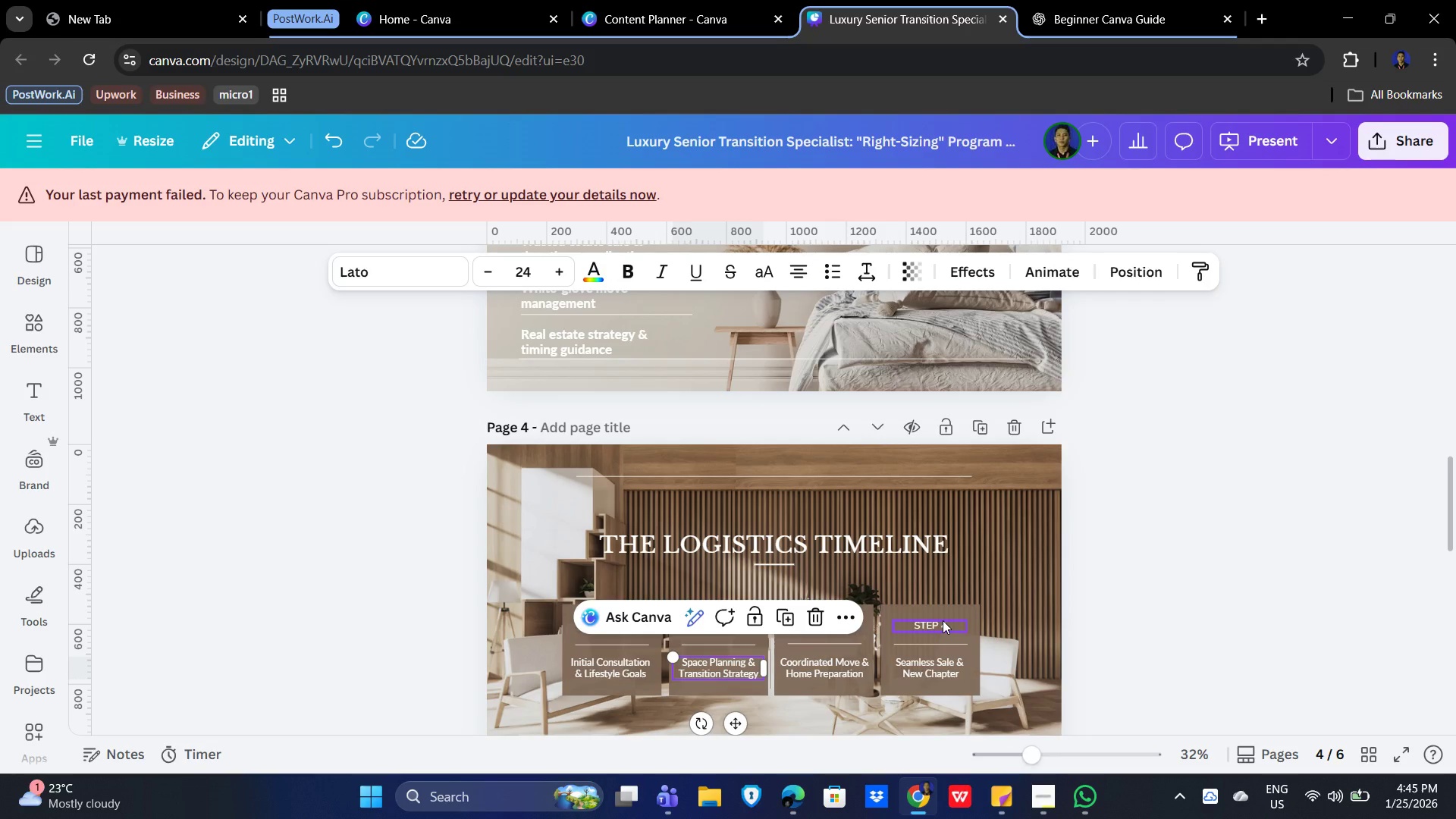 
left_click([943, 620])
 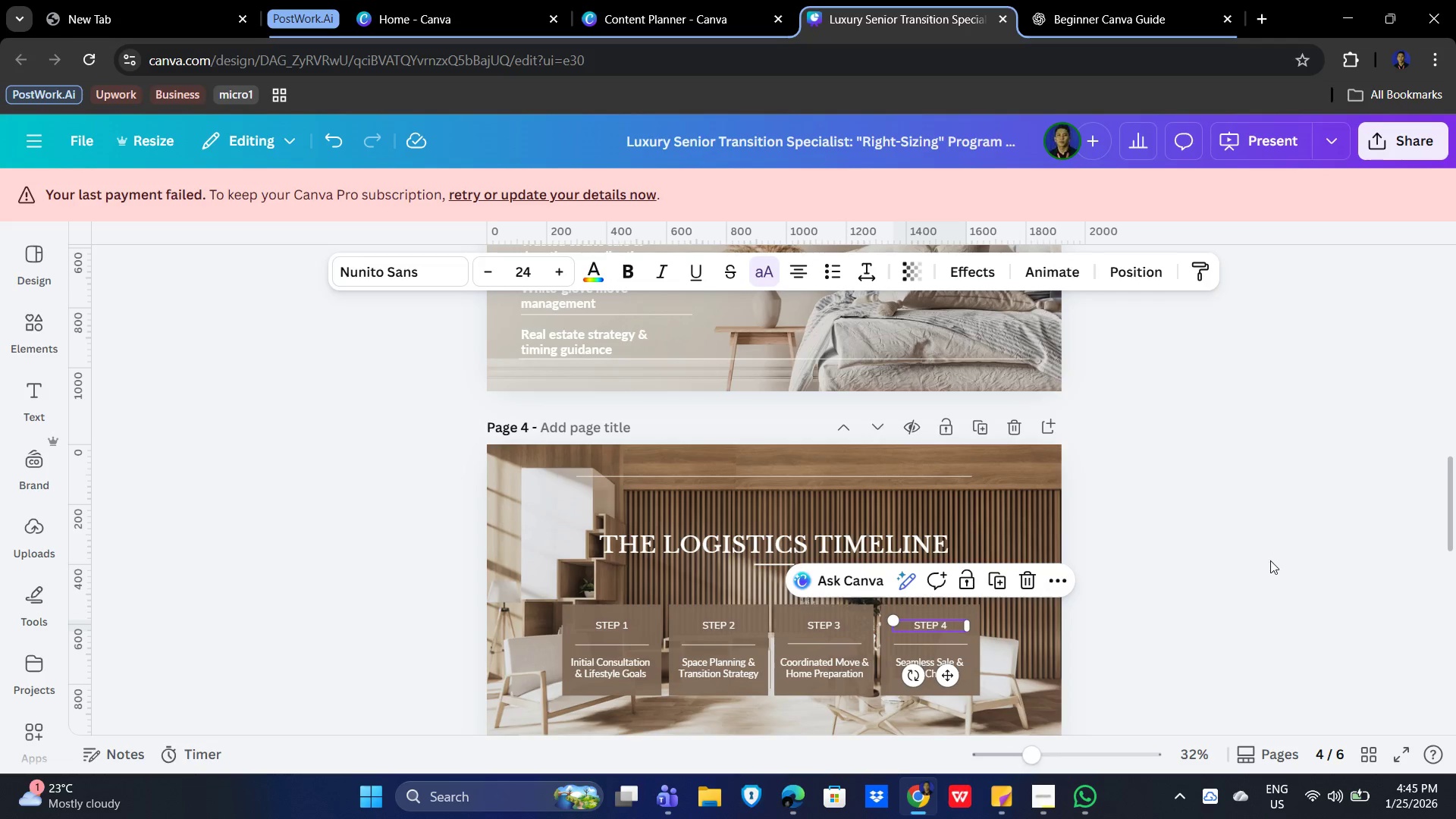 
scroll: coordinate [1233, 606], scroll_direction: up, amount: 19.0
 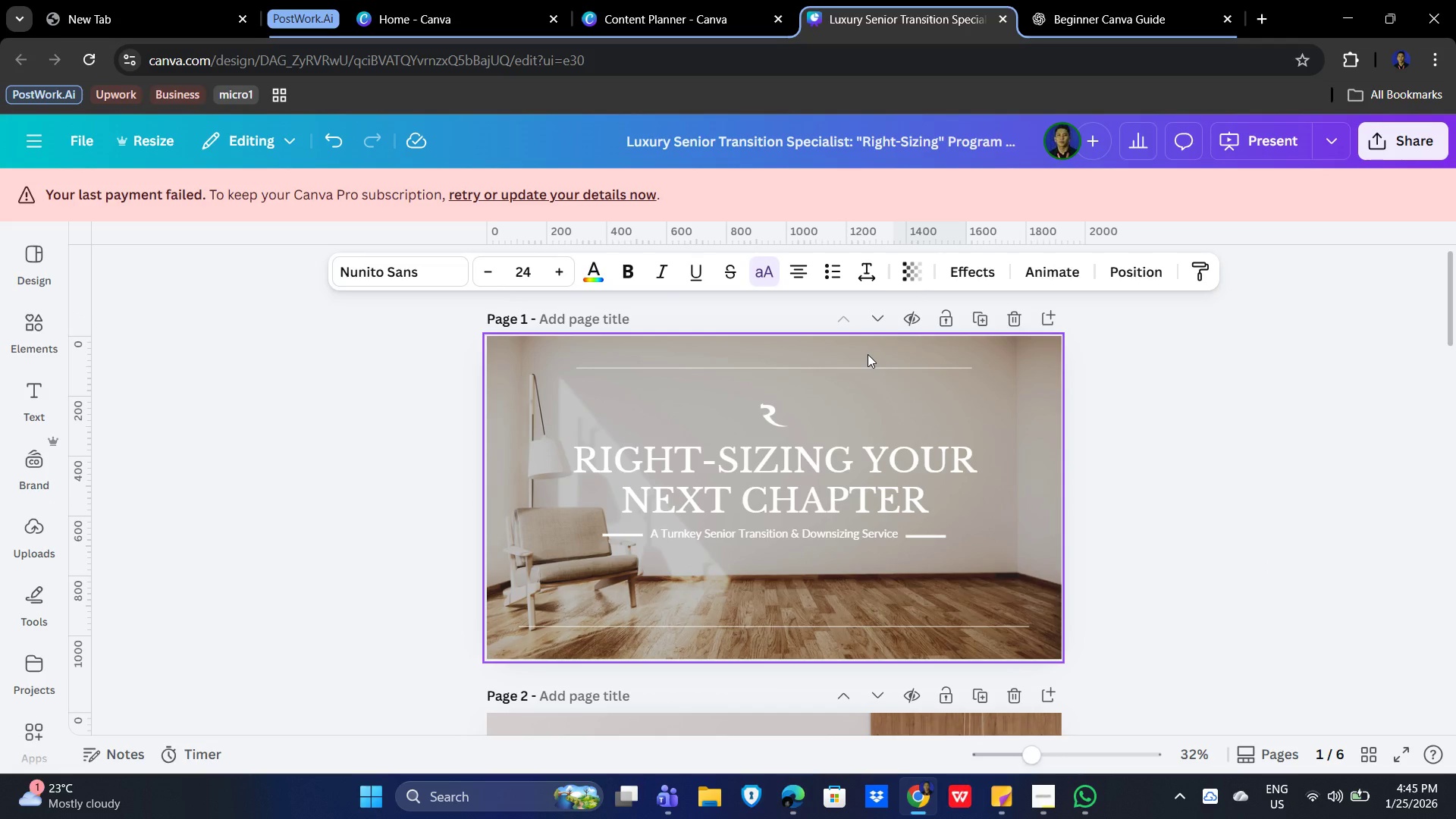 
left_click([868, 354])
 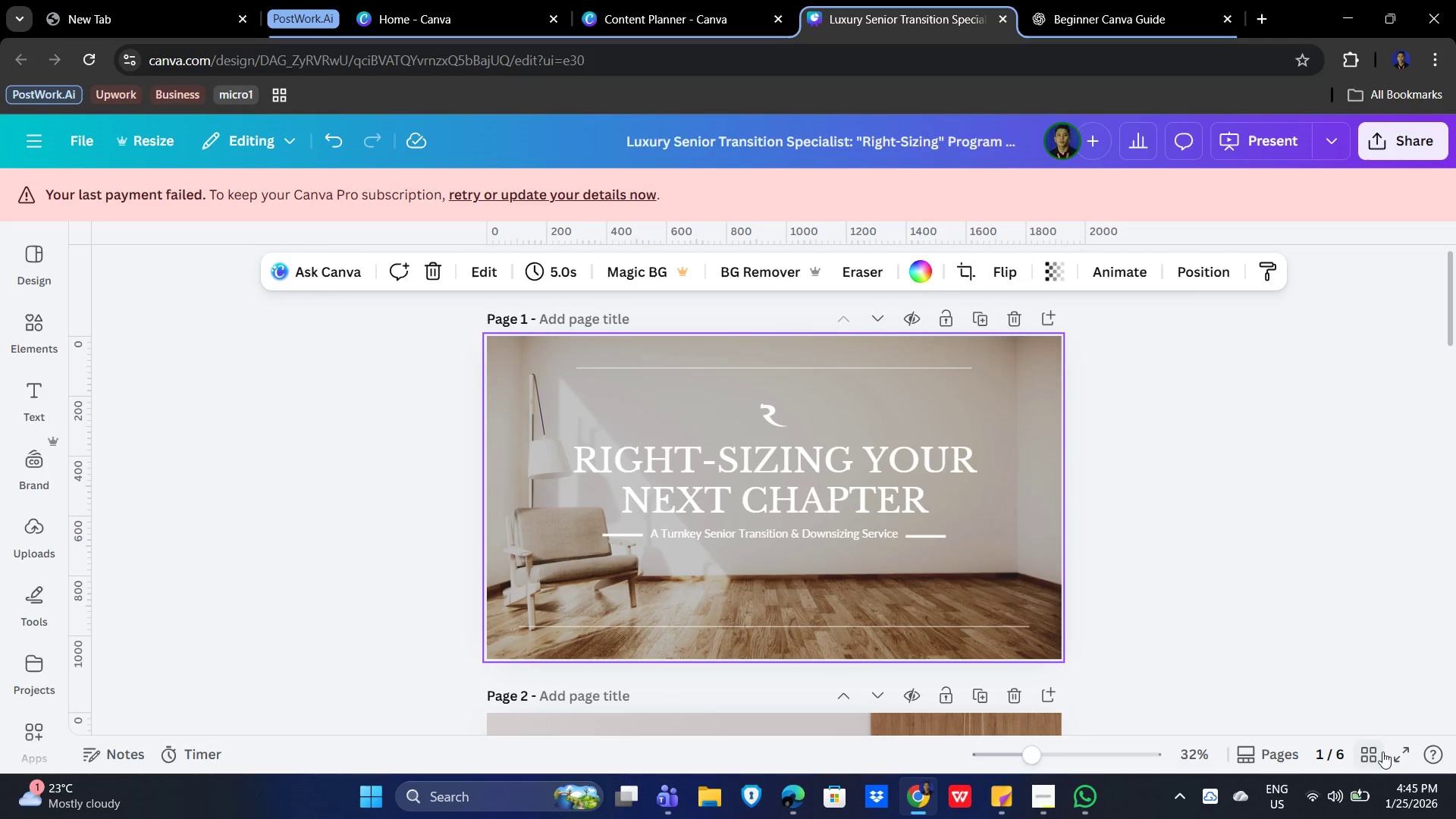 
left_click([1396, 755])
 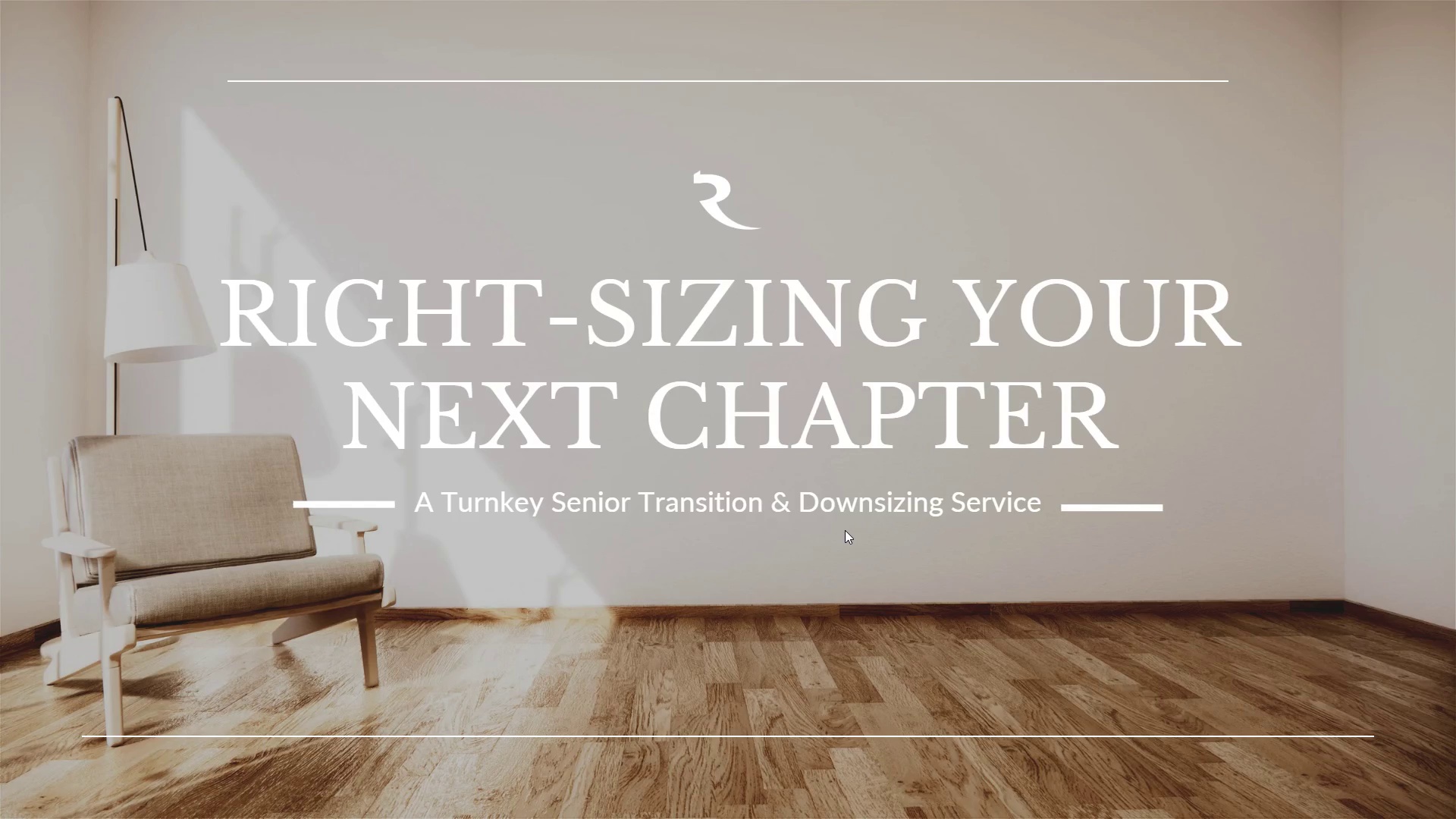 
wait(22.58)
 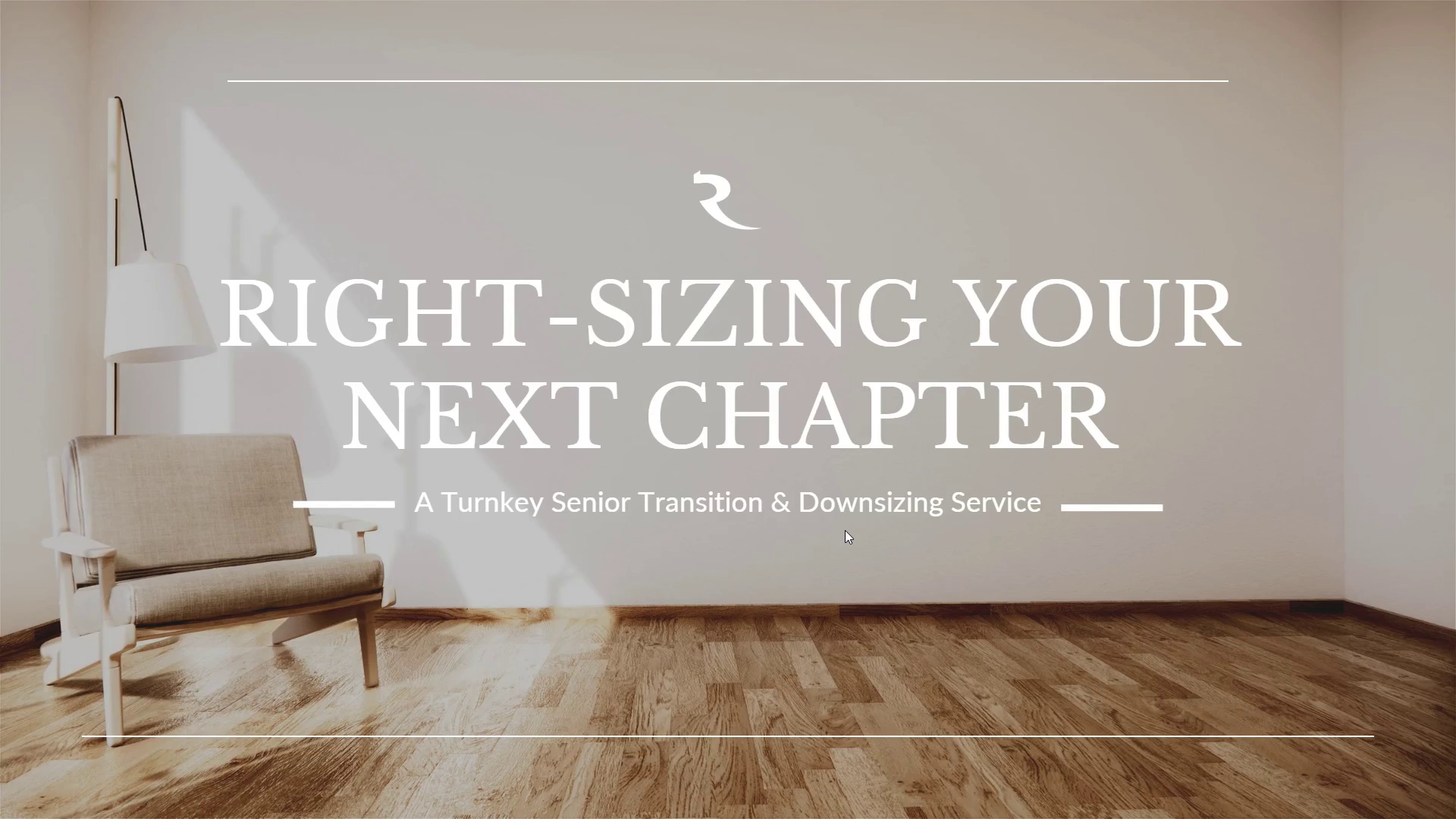 
key(ArrowRight)
 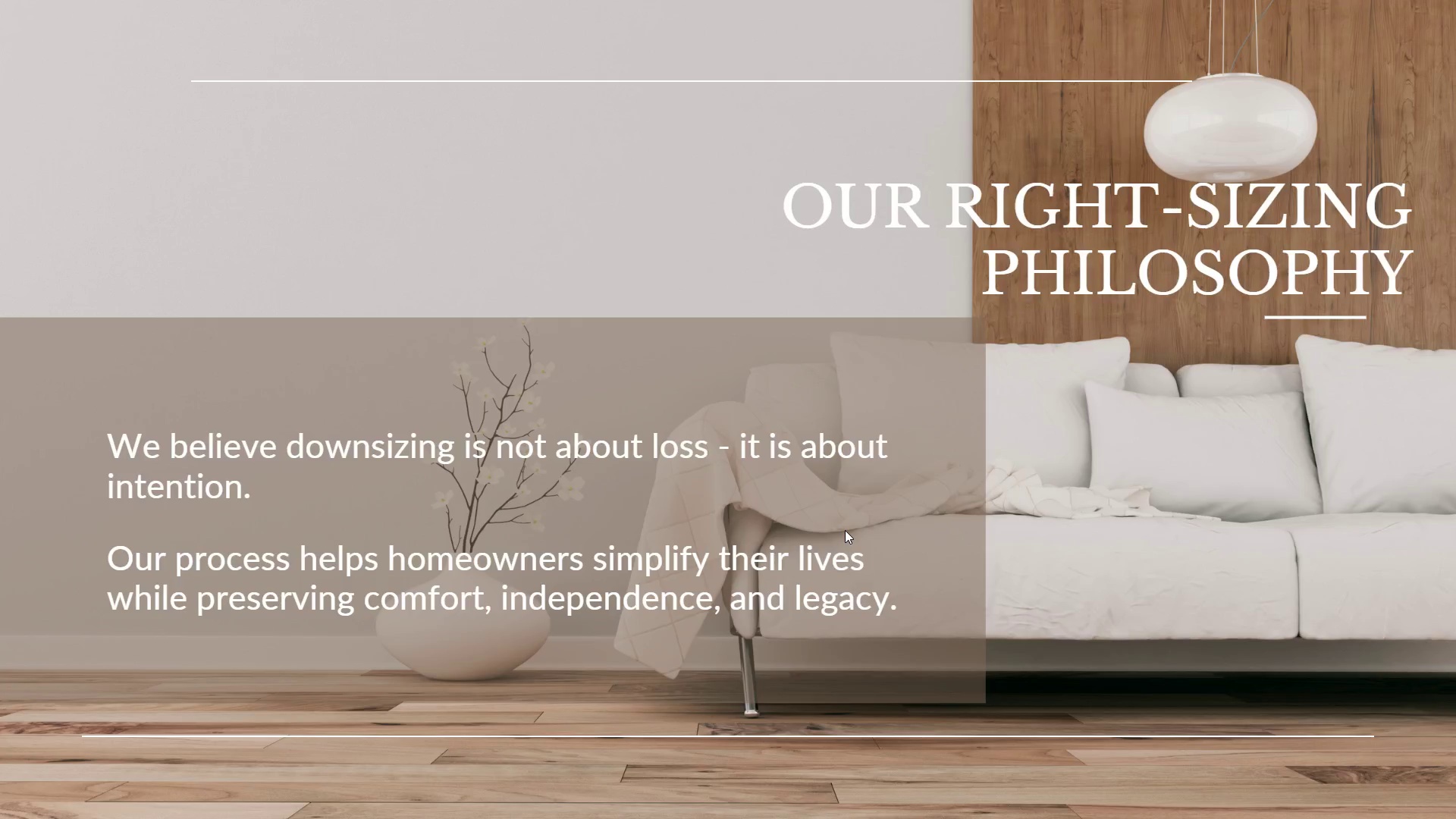 
key(ArrowLeft)
 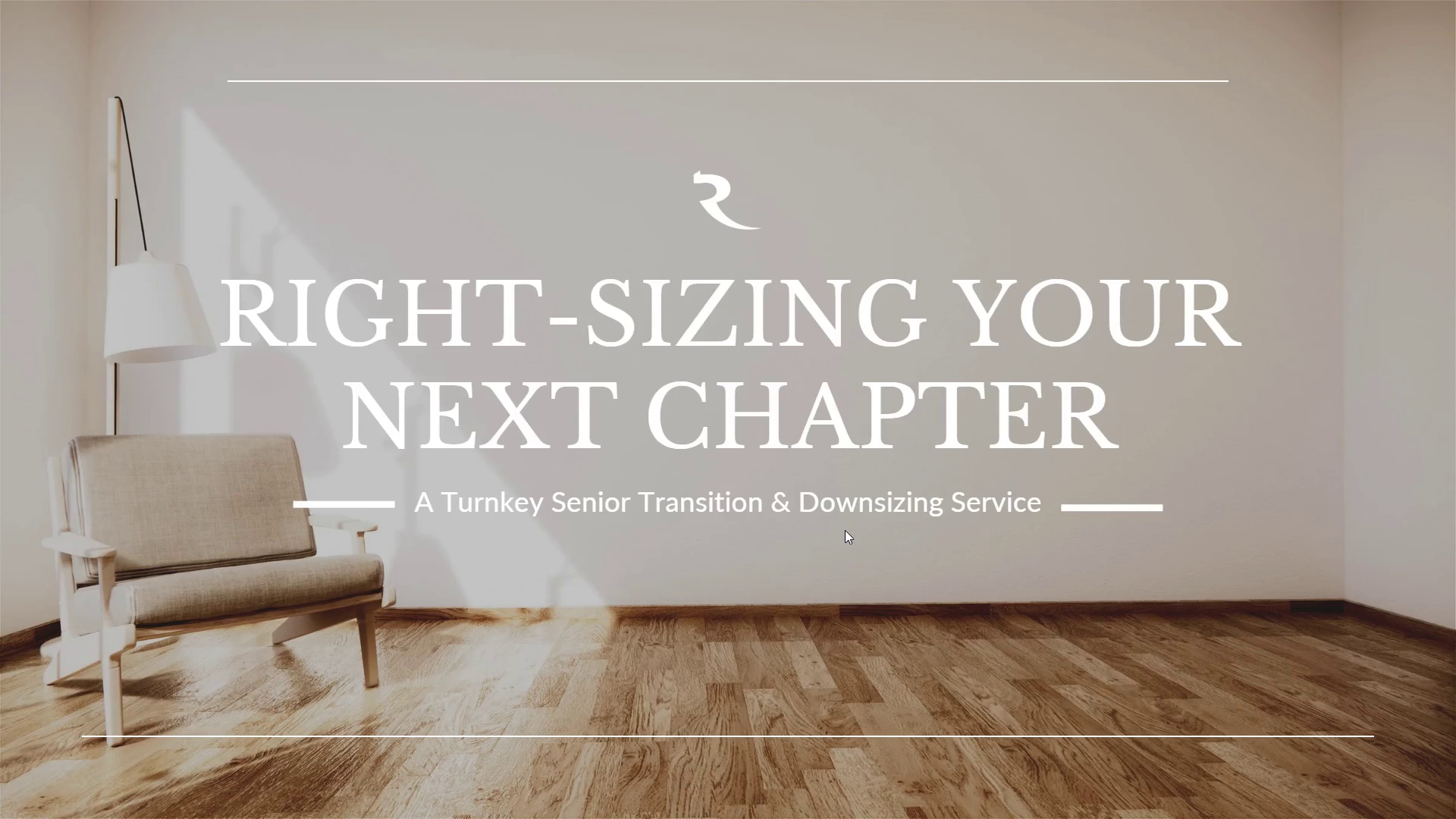 
wait(8.52)
 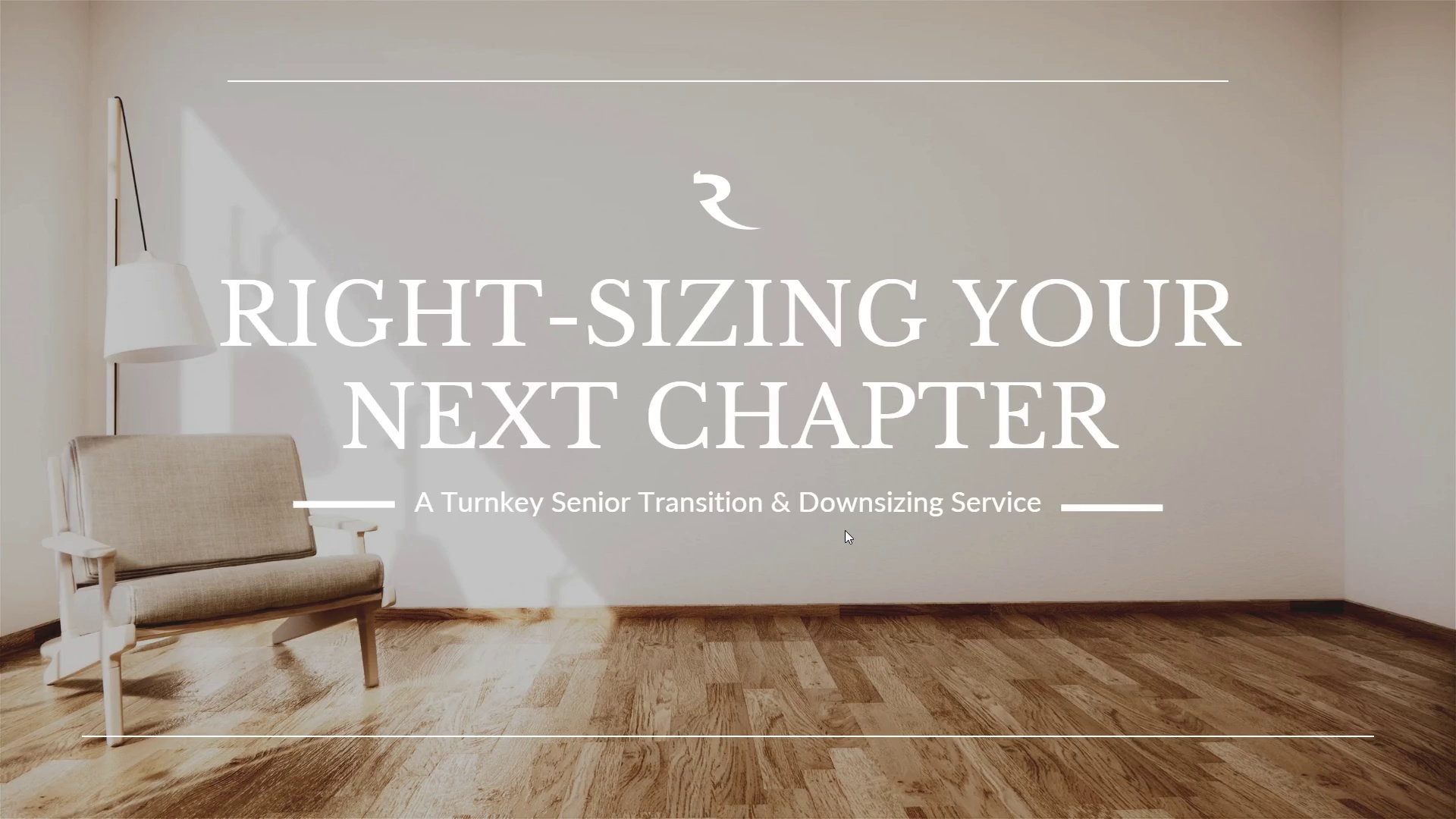 
key(ArrowRight)
 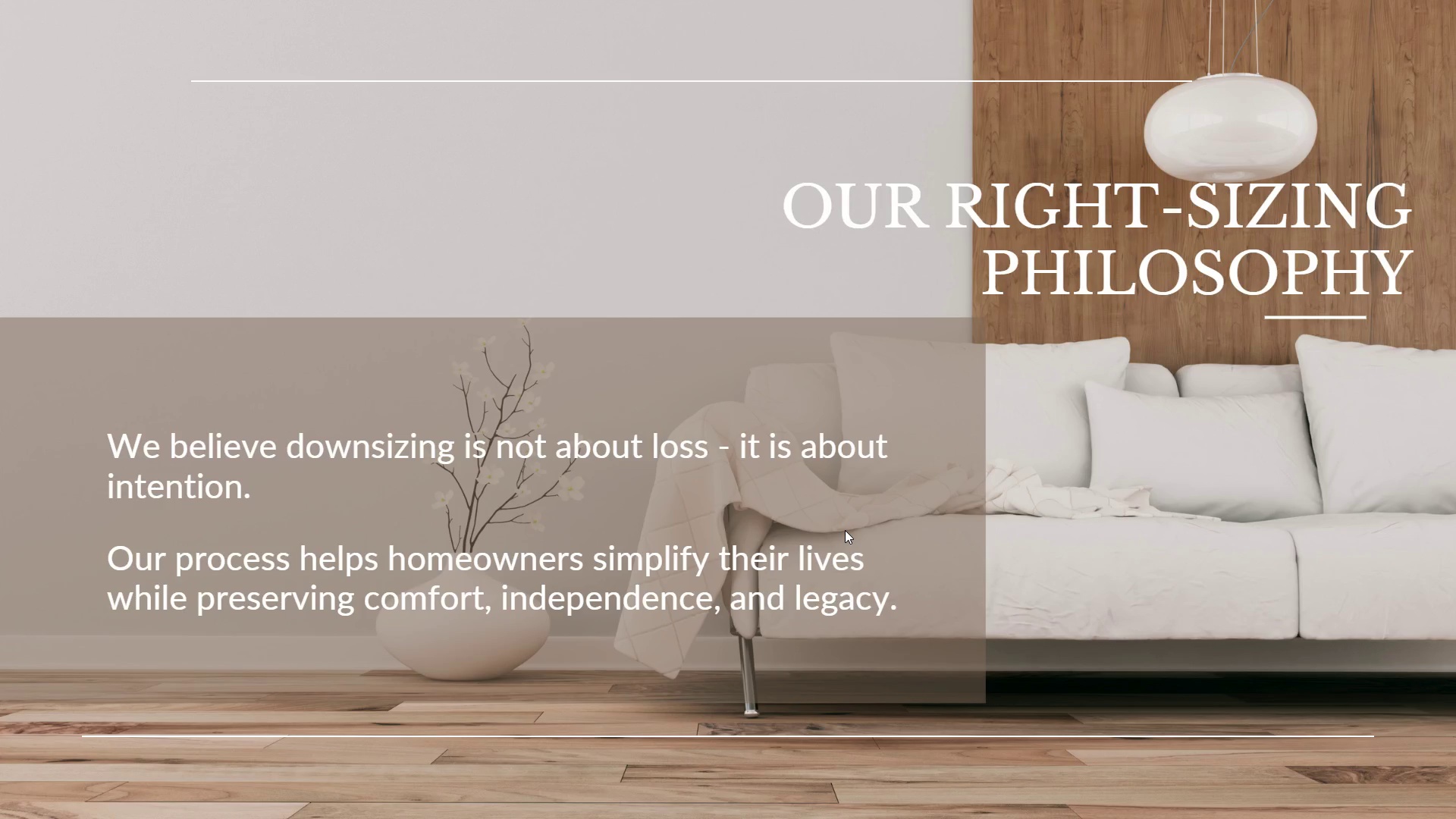 
wait(22.14)
 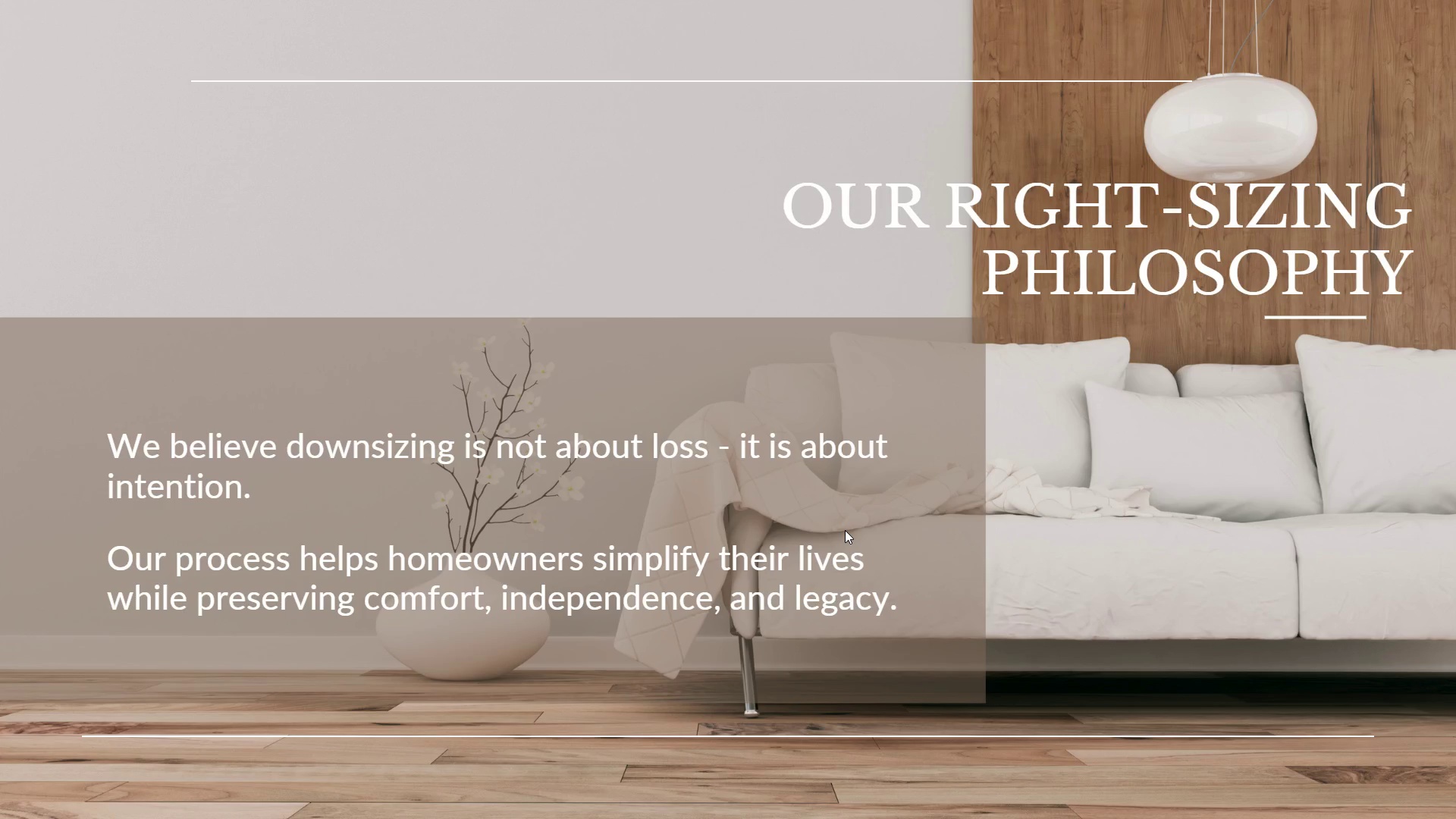 
key(ArrowRight)
 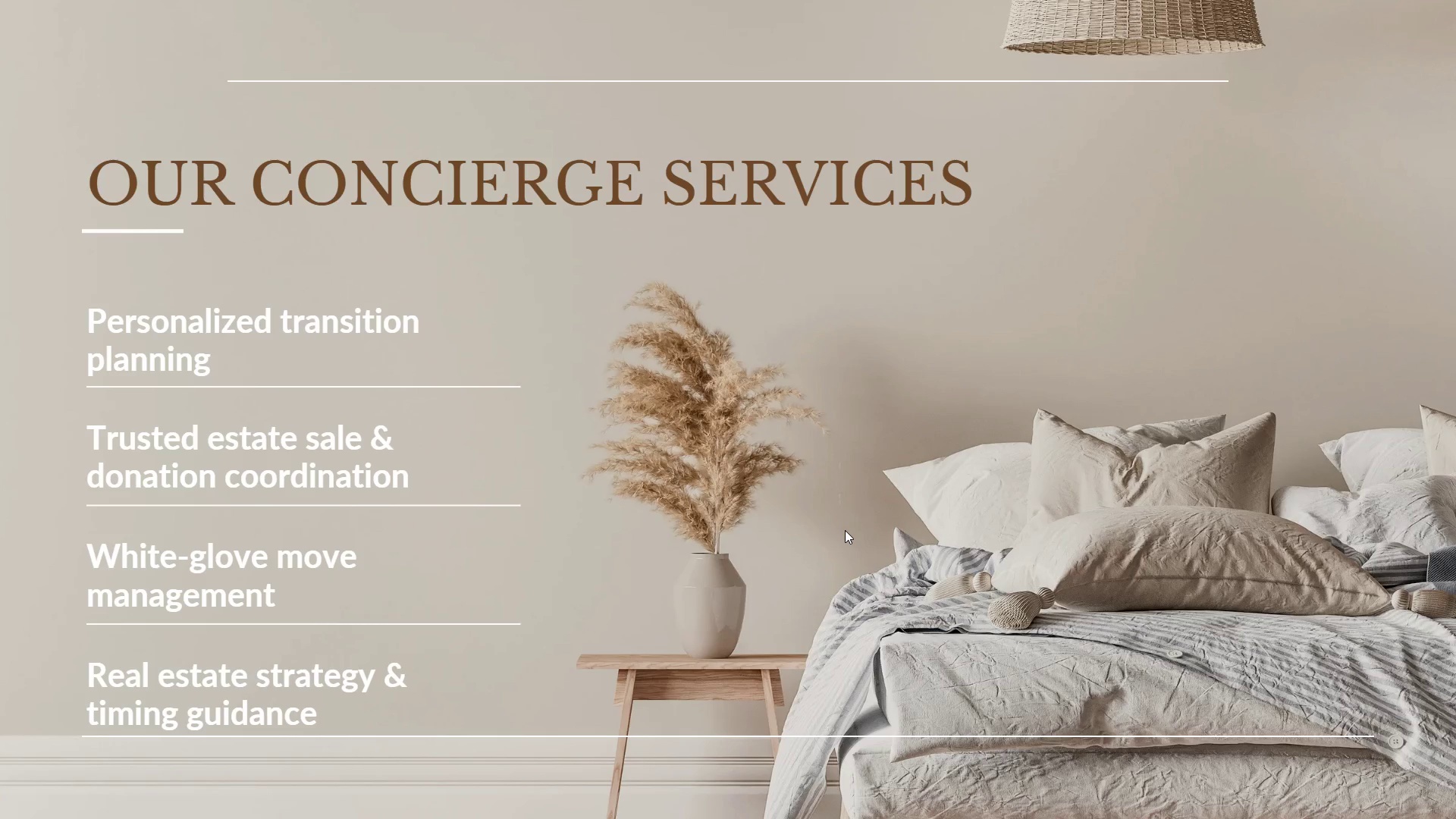 
key(ArrowLeft)
 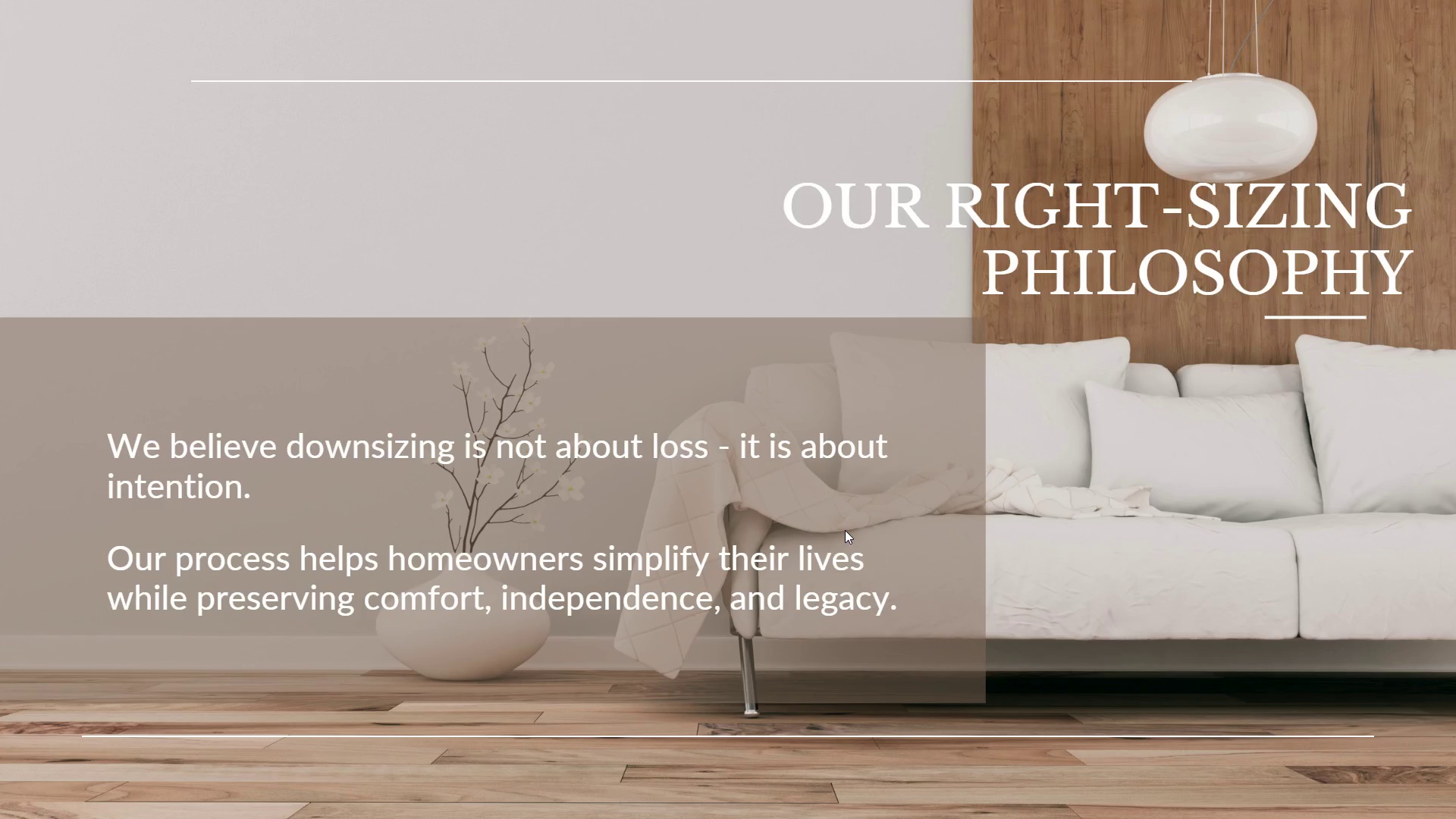 
key(ArrowRight)
 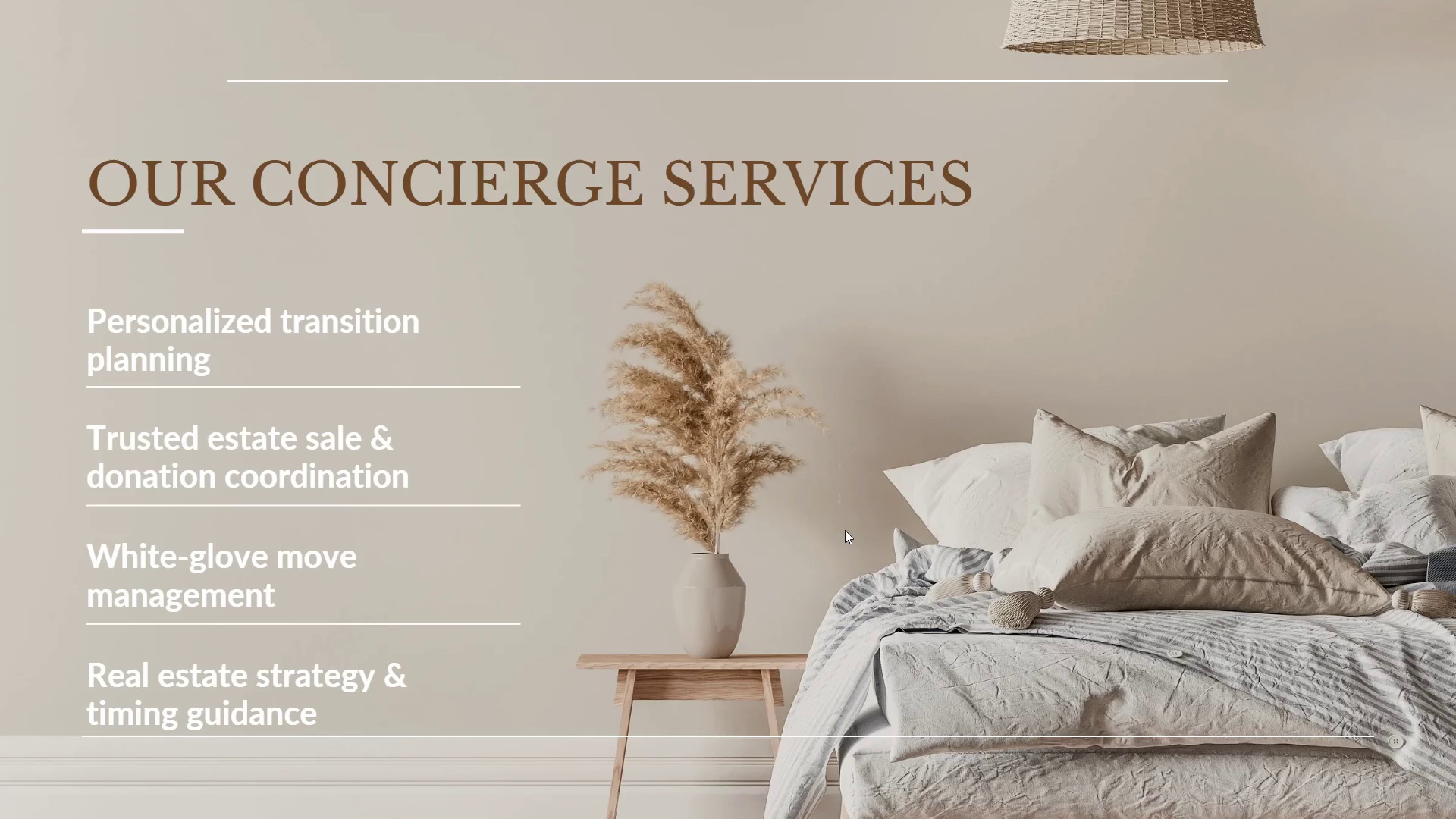 
wait(12.86)
 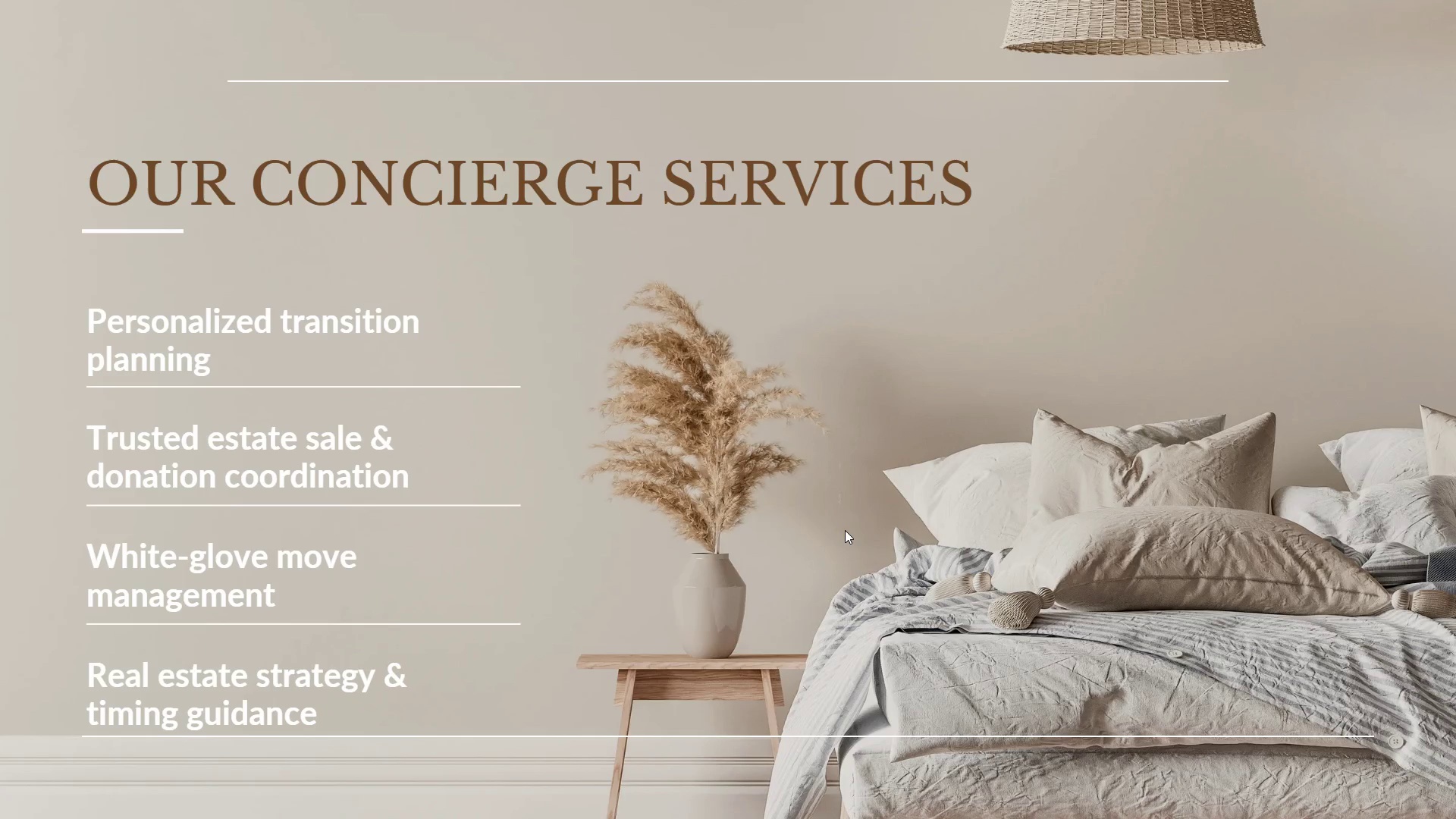 
key(ArrowRight)
 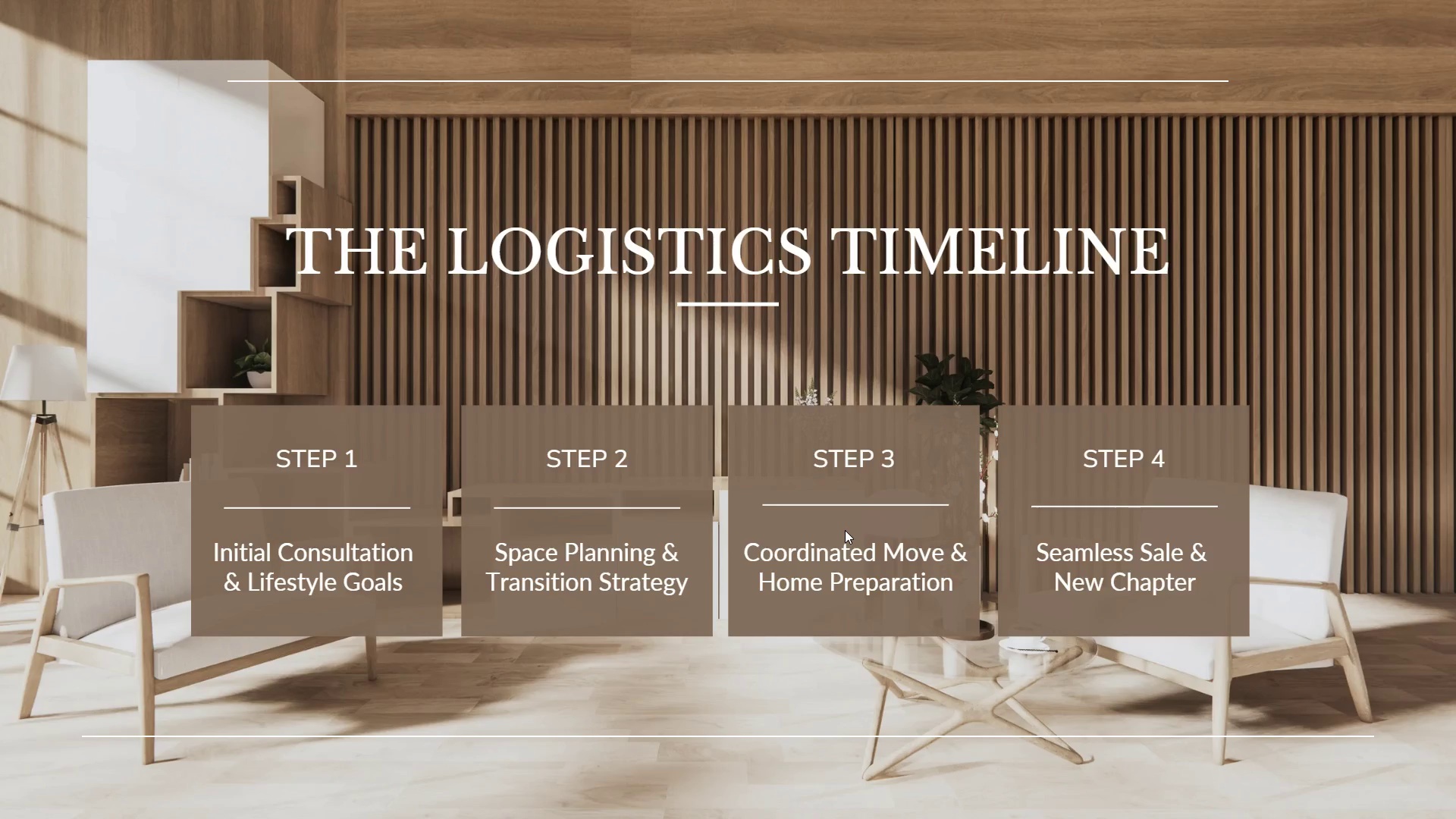 
wait(6.98)
 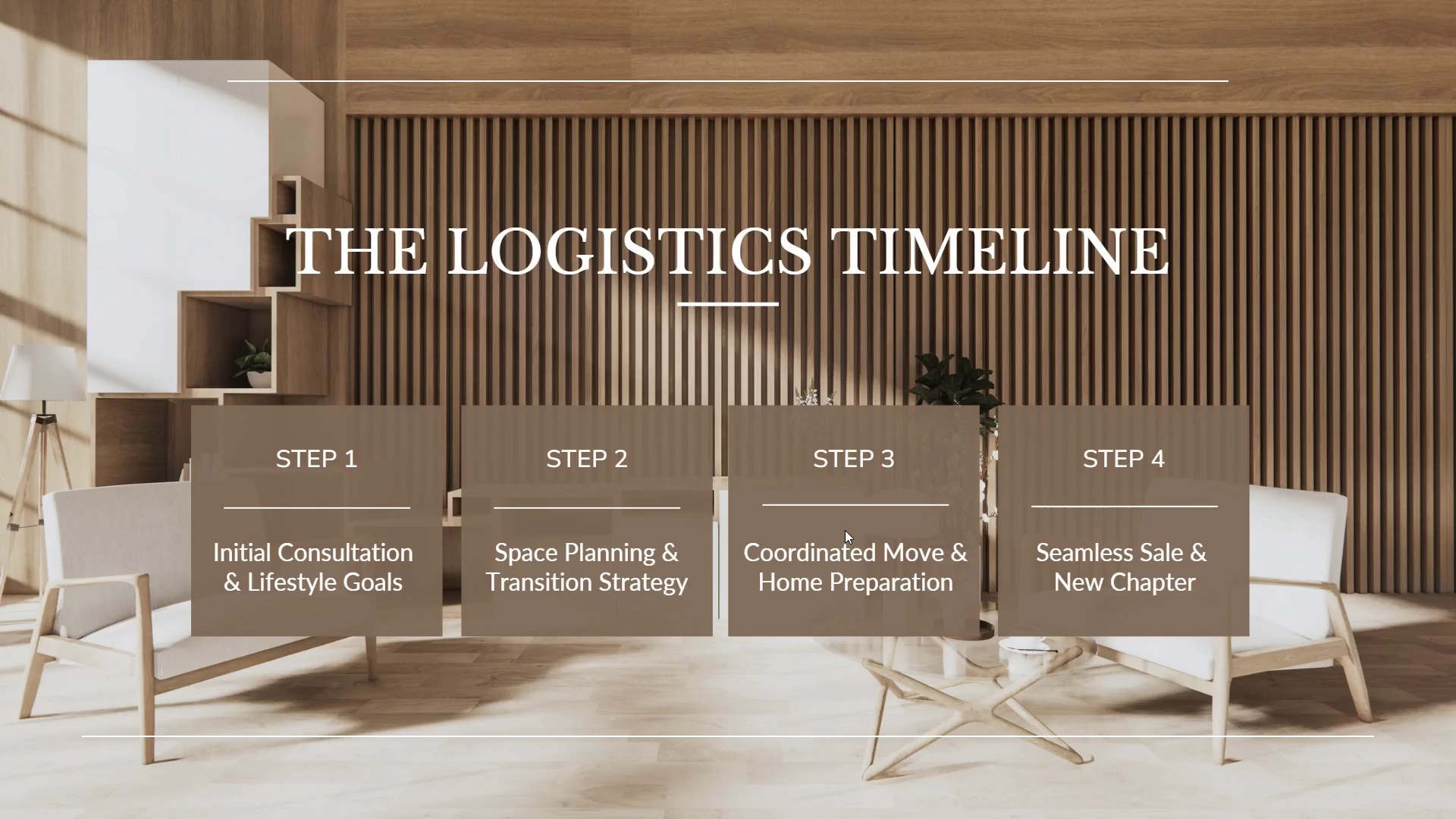 
key(ArrowRight)
 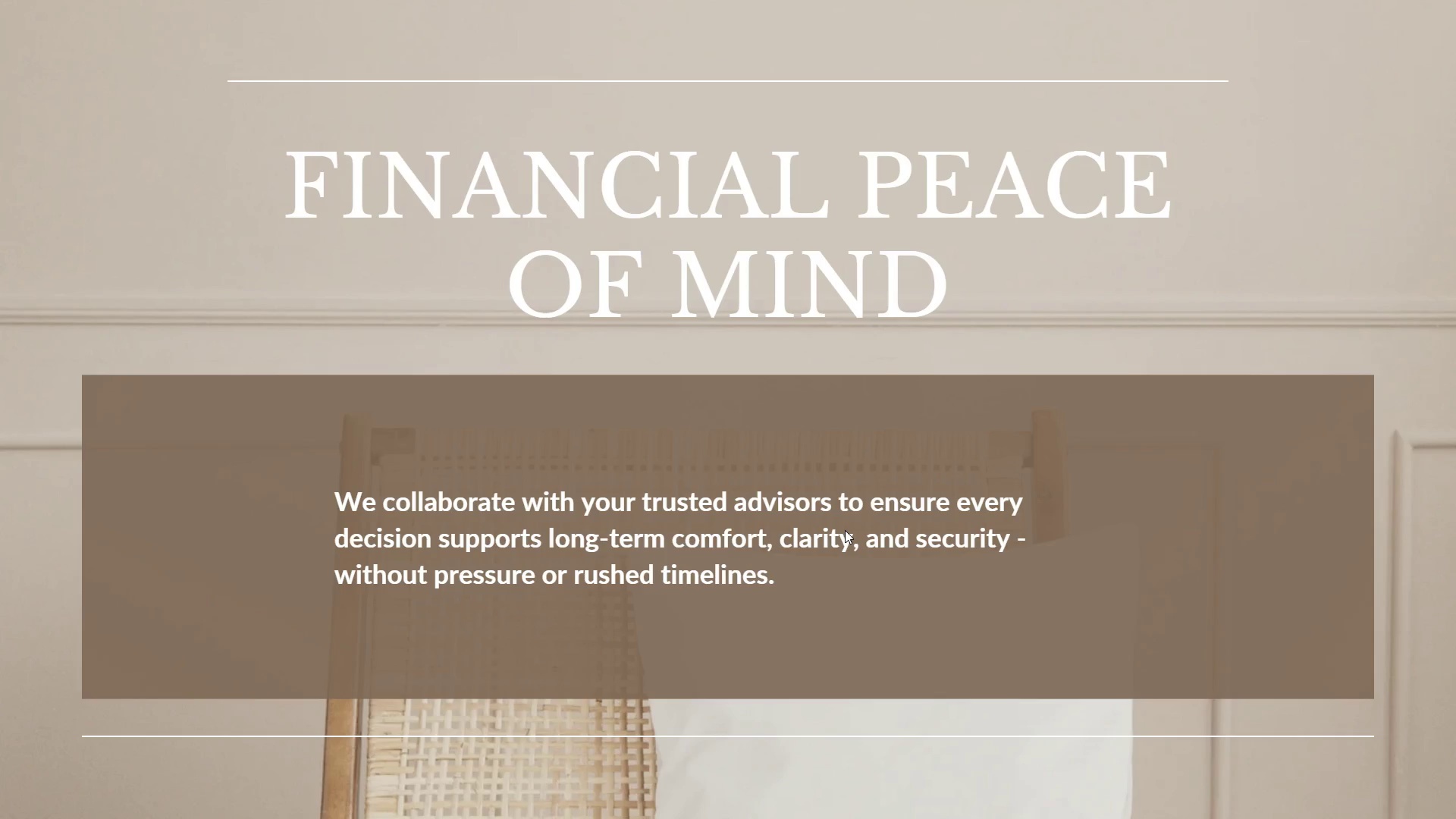 
wait(9.08)
 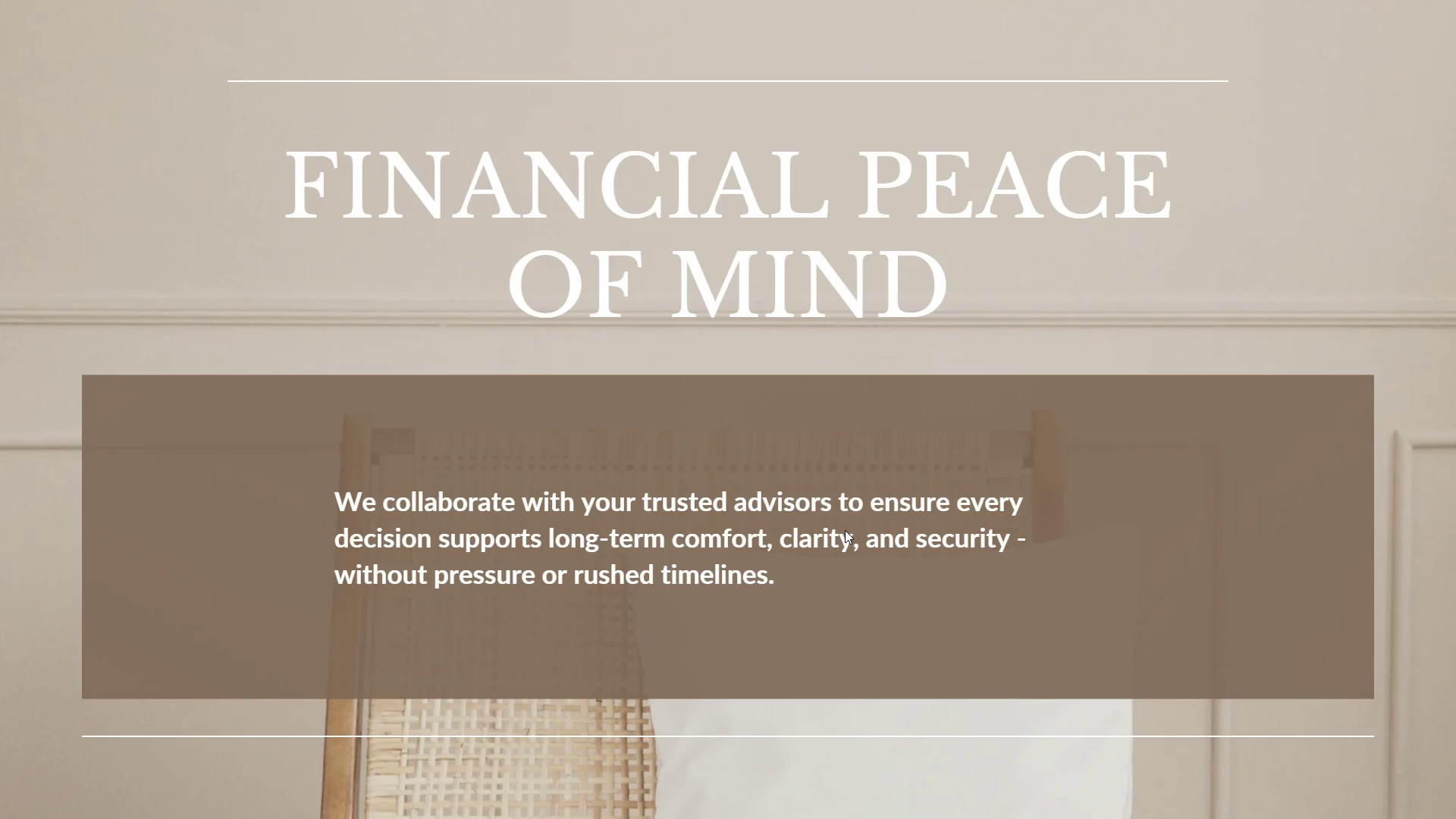 
key(ArrowRight)
 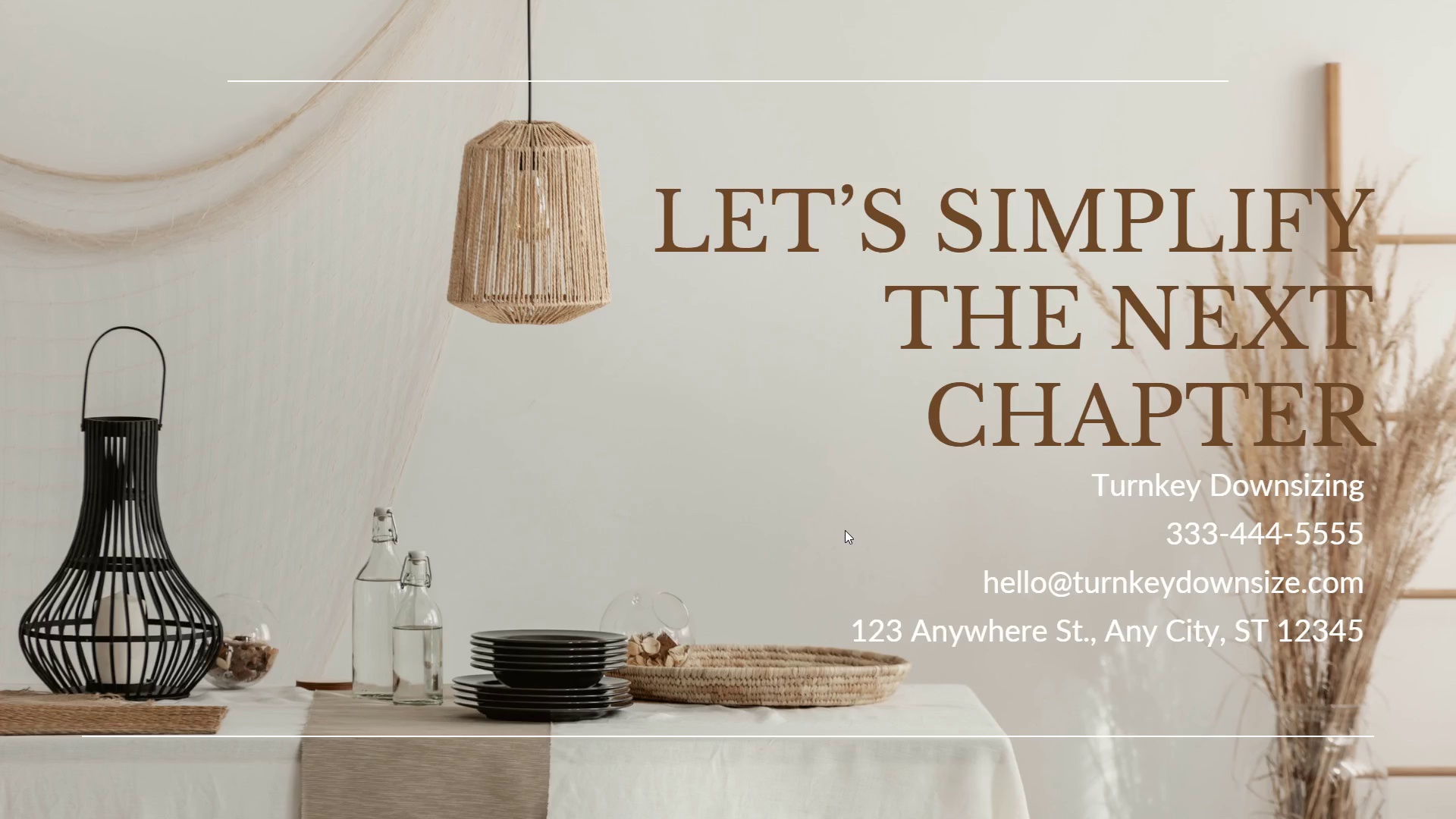 
wait(10.5)
 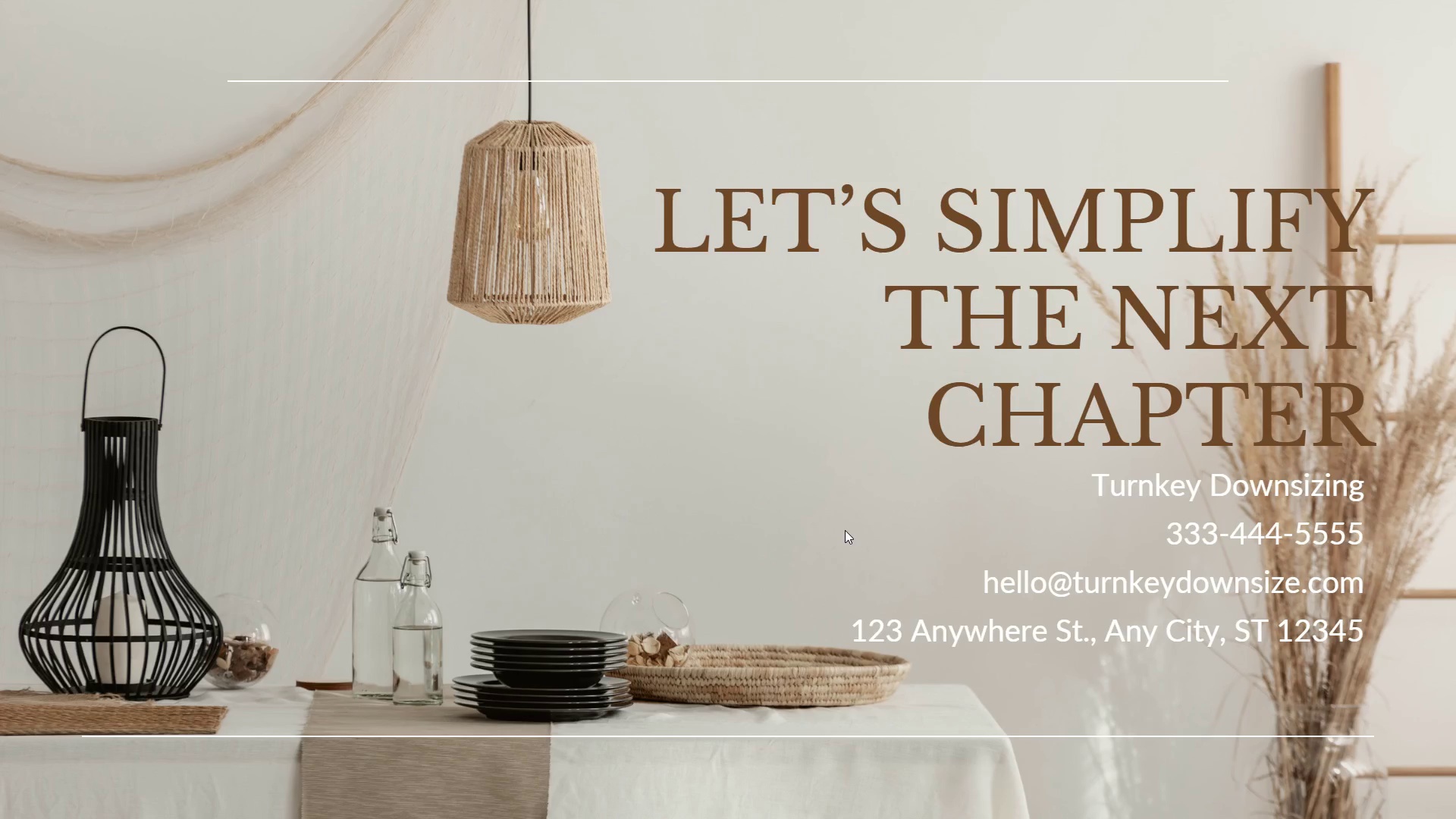 
key(ArrowRight)
 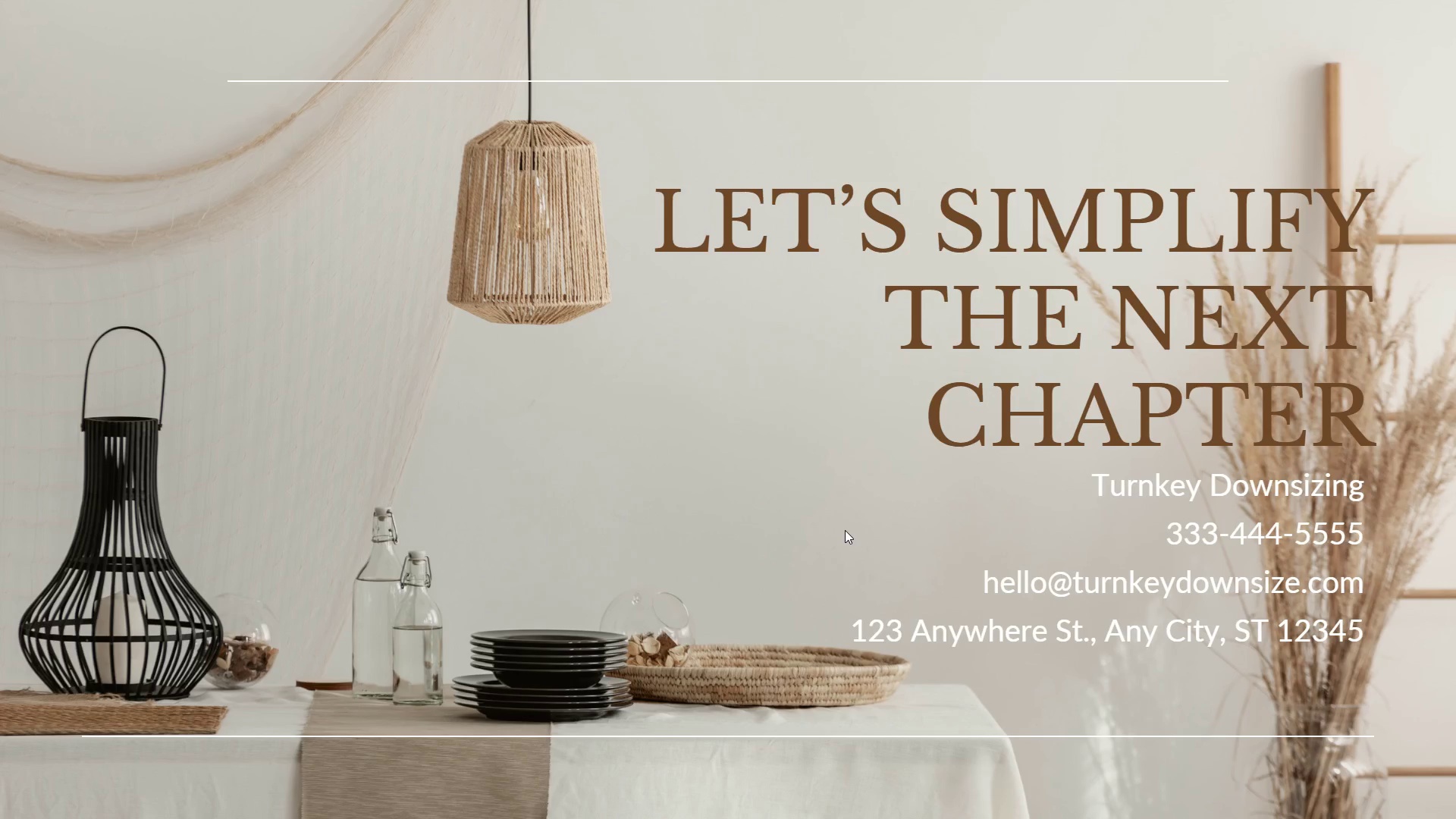 
key(Escape)
 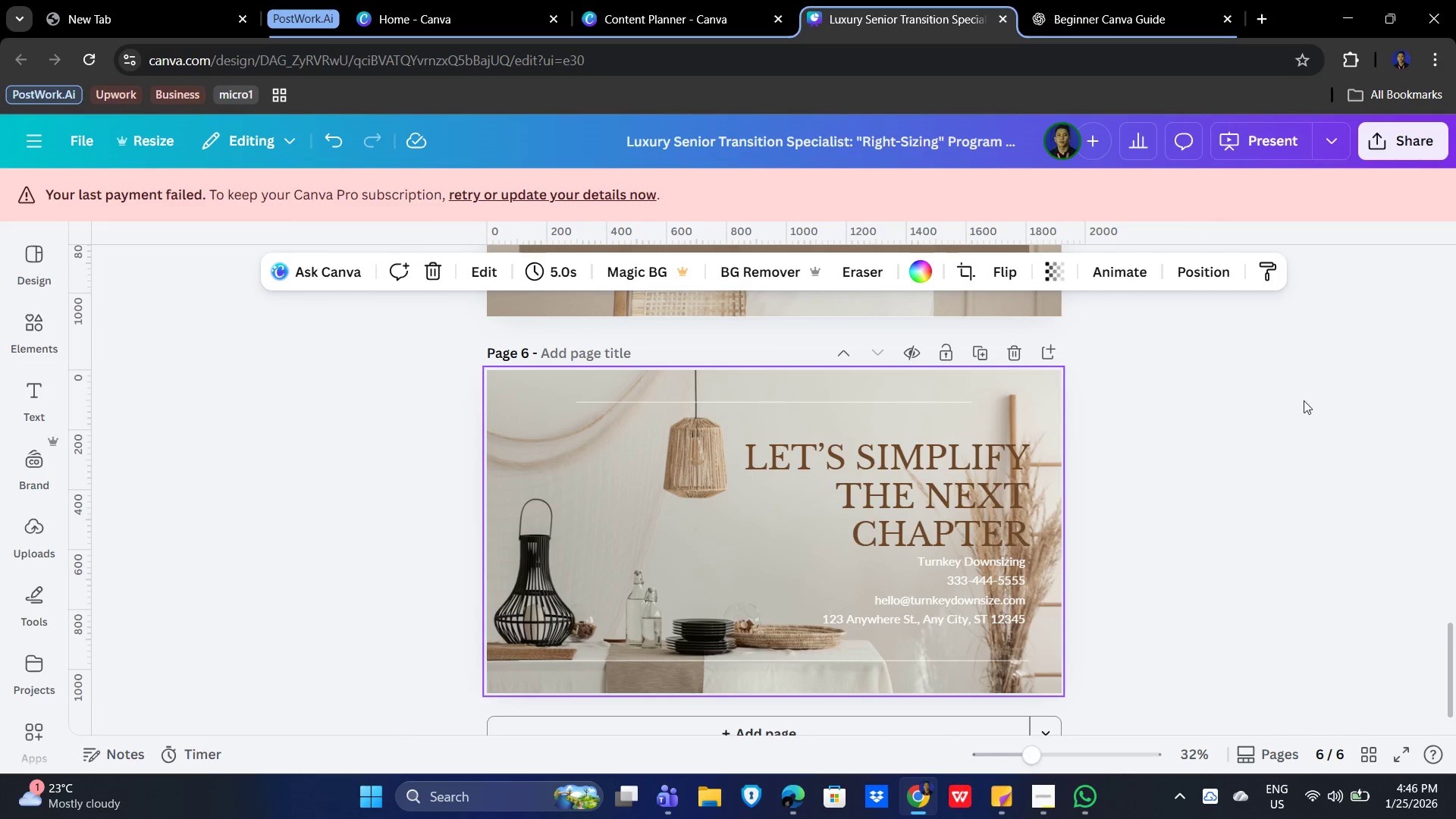 
scroll: coordinate [1197, 464], scroll_direction: up, amount: 19.0
 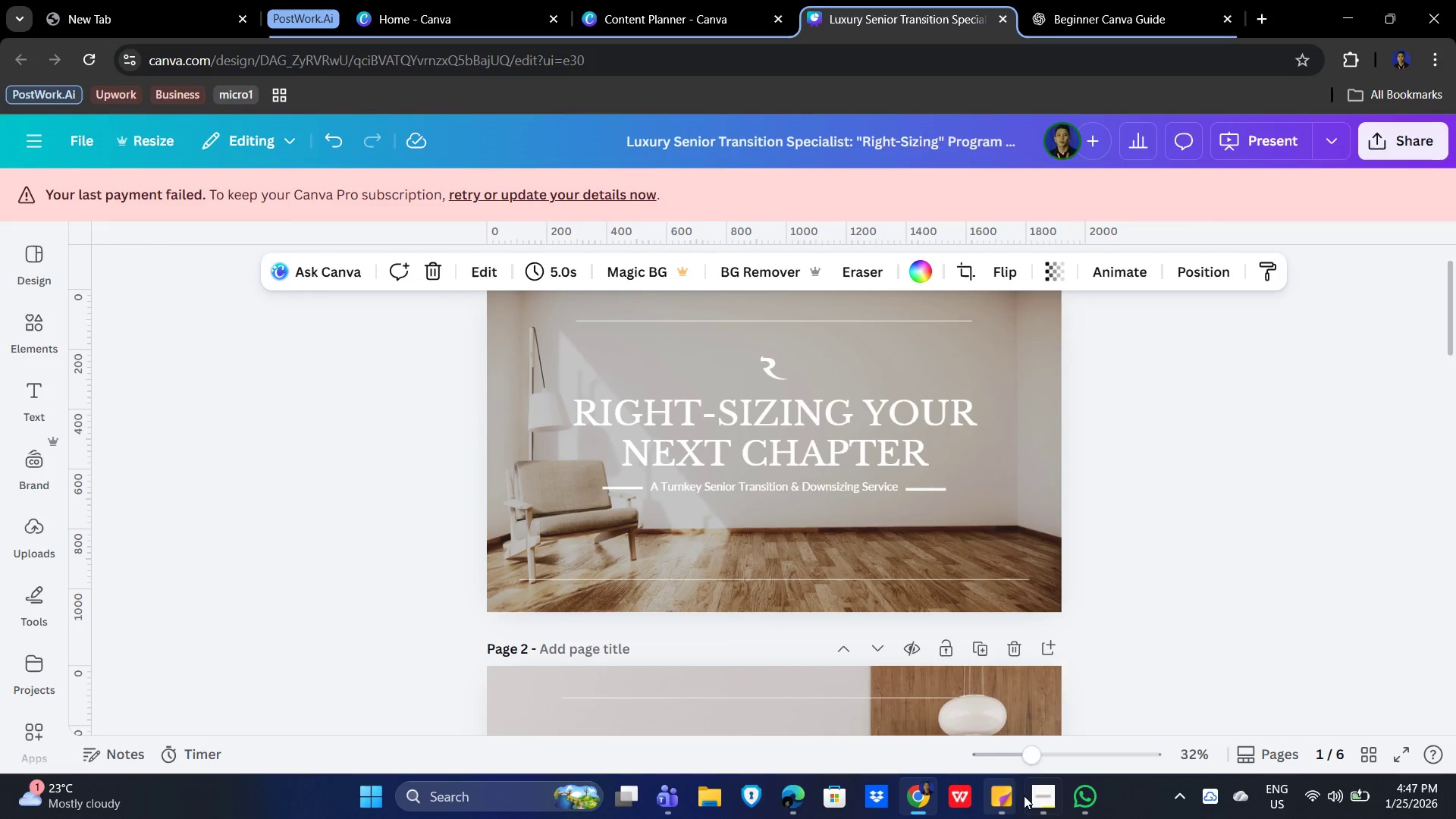 
left_click([1046, 799])